 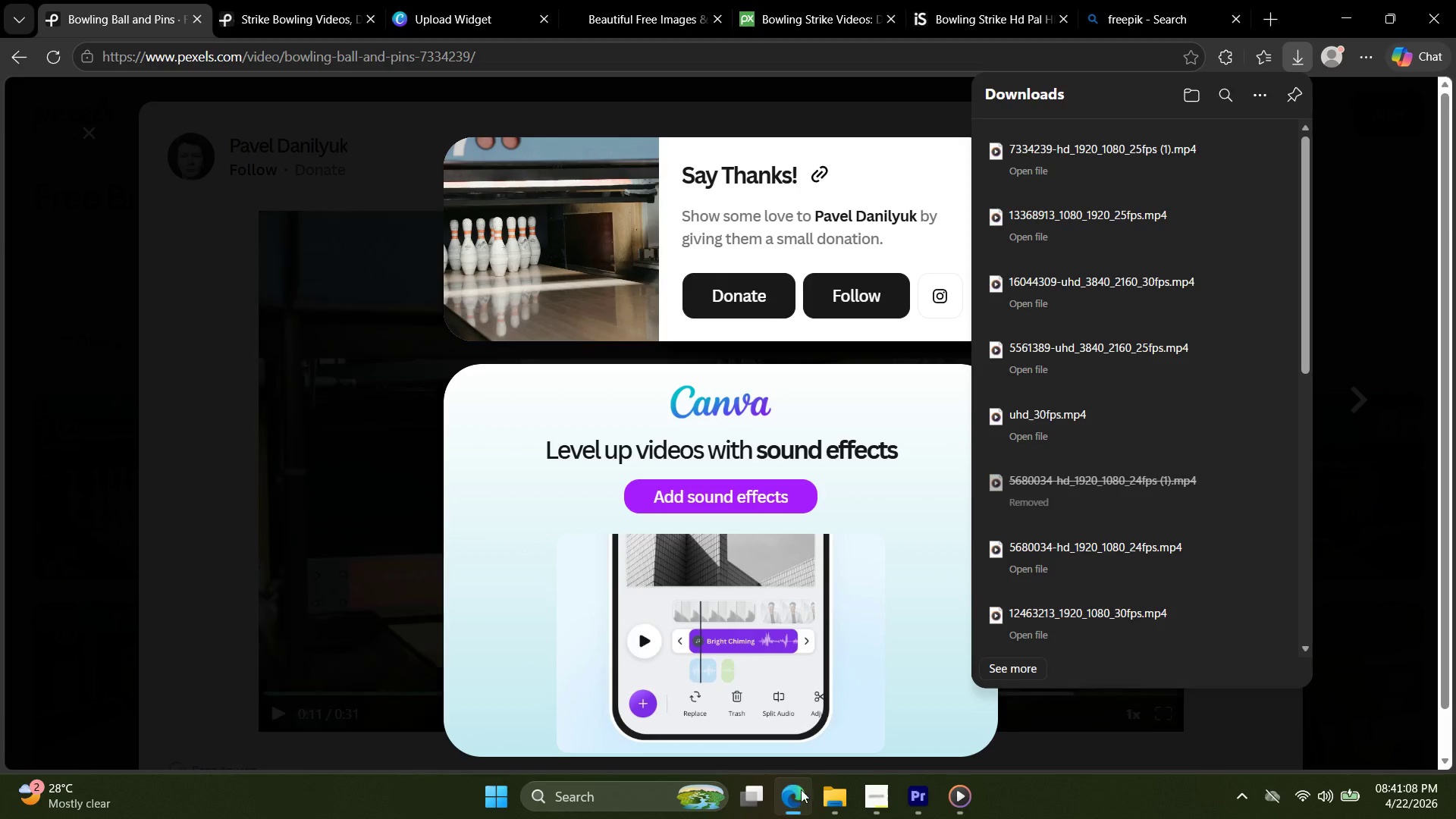 
left_click([567, 368])
 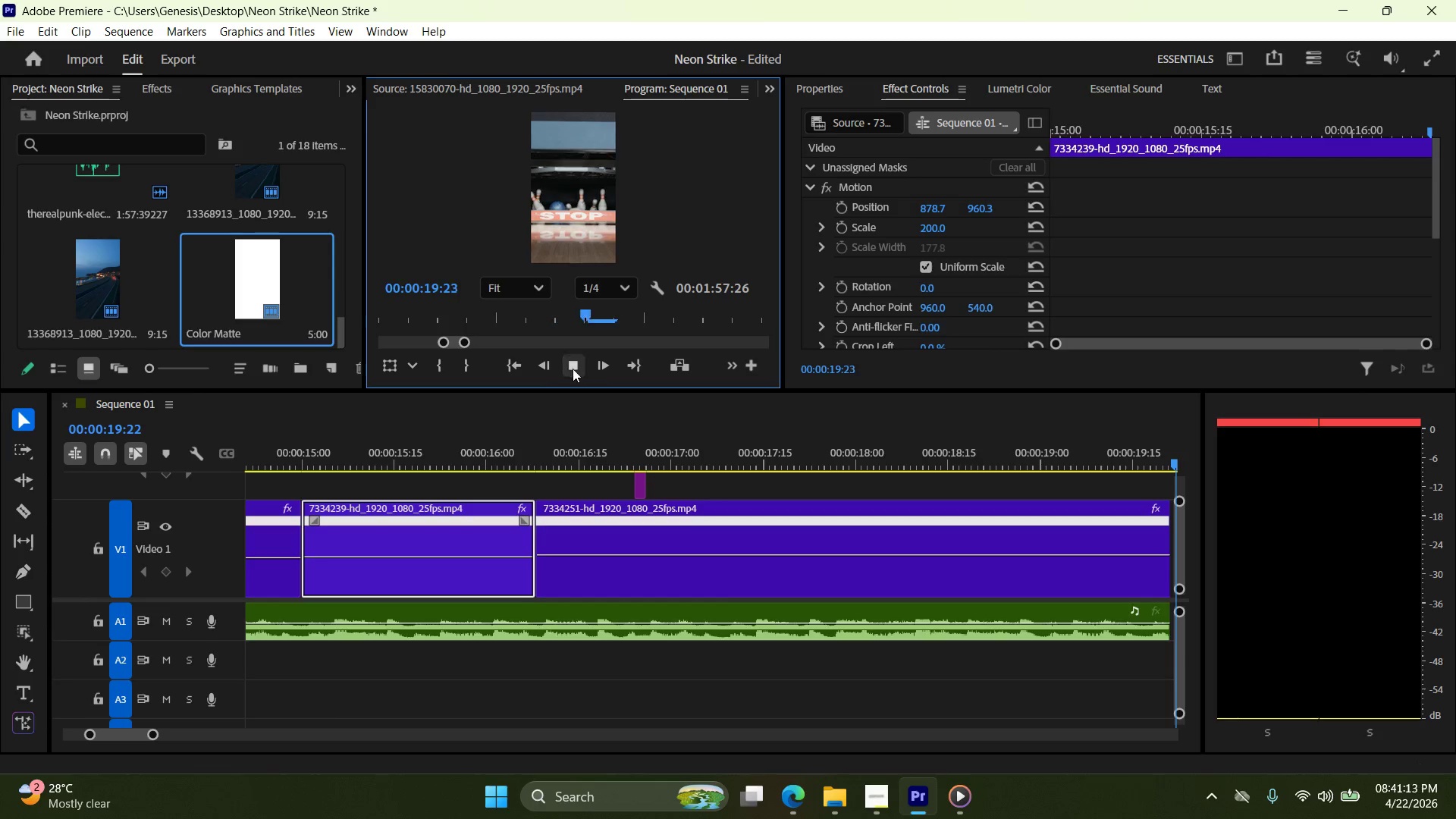 
mouse_move([579, 373])
 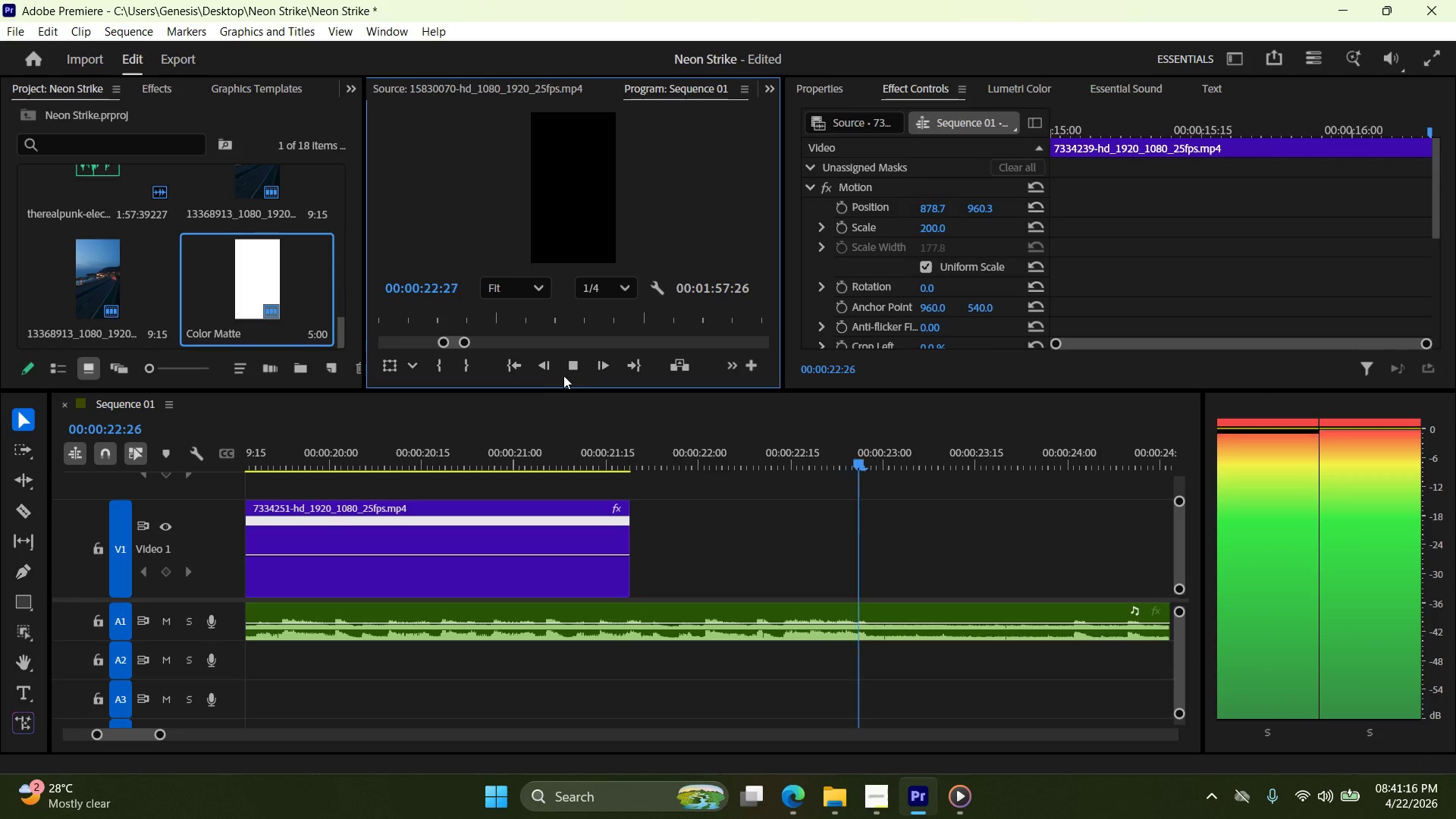 
left_click([576, 374])
 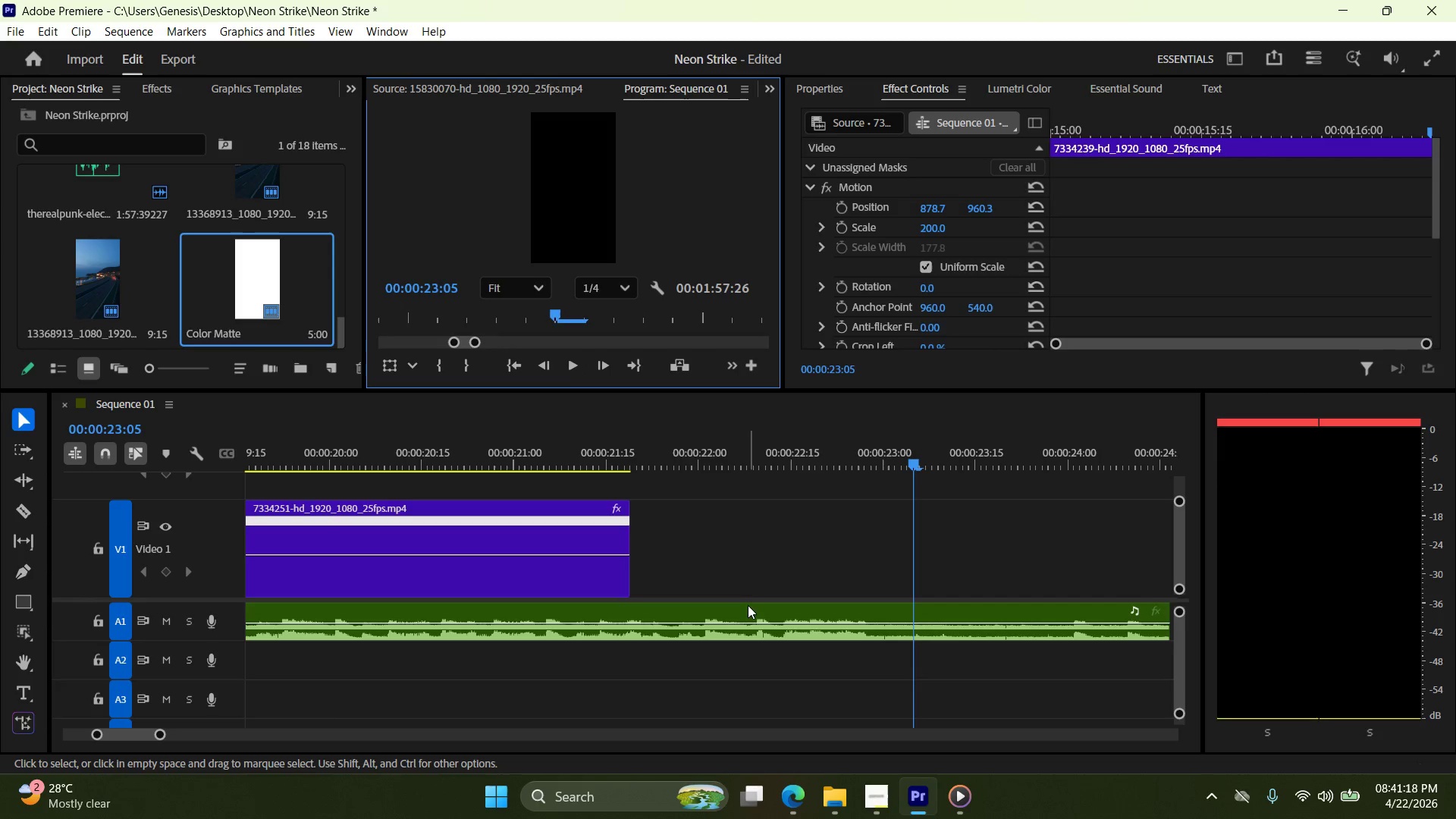 
hold_key(key=AltLeft, duration=2.84)
scroll: coordinate [858, 643], scroll_direction: down, amount: 31.0
 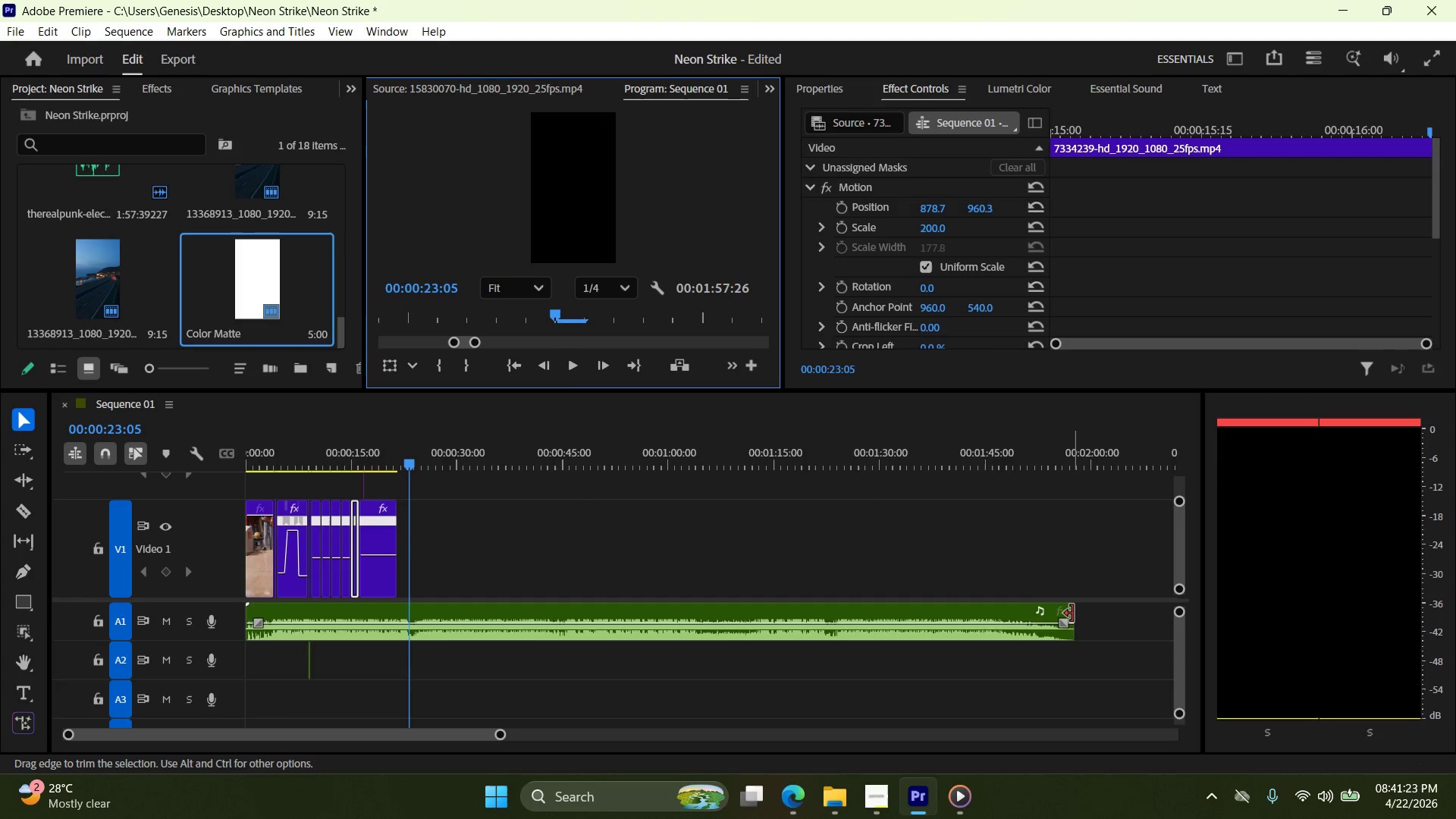 
left_click_drag(start_coordinate=[1072, 612], to_coordinate=[396, 632])
 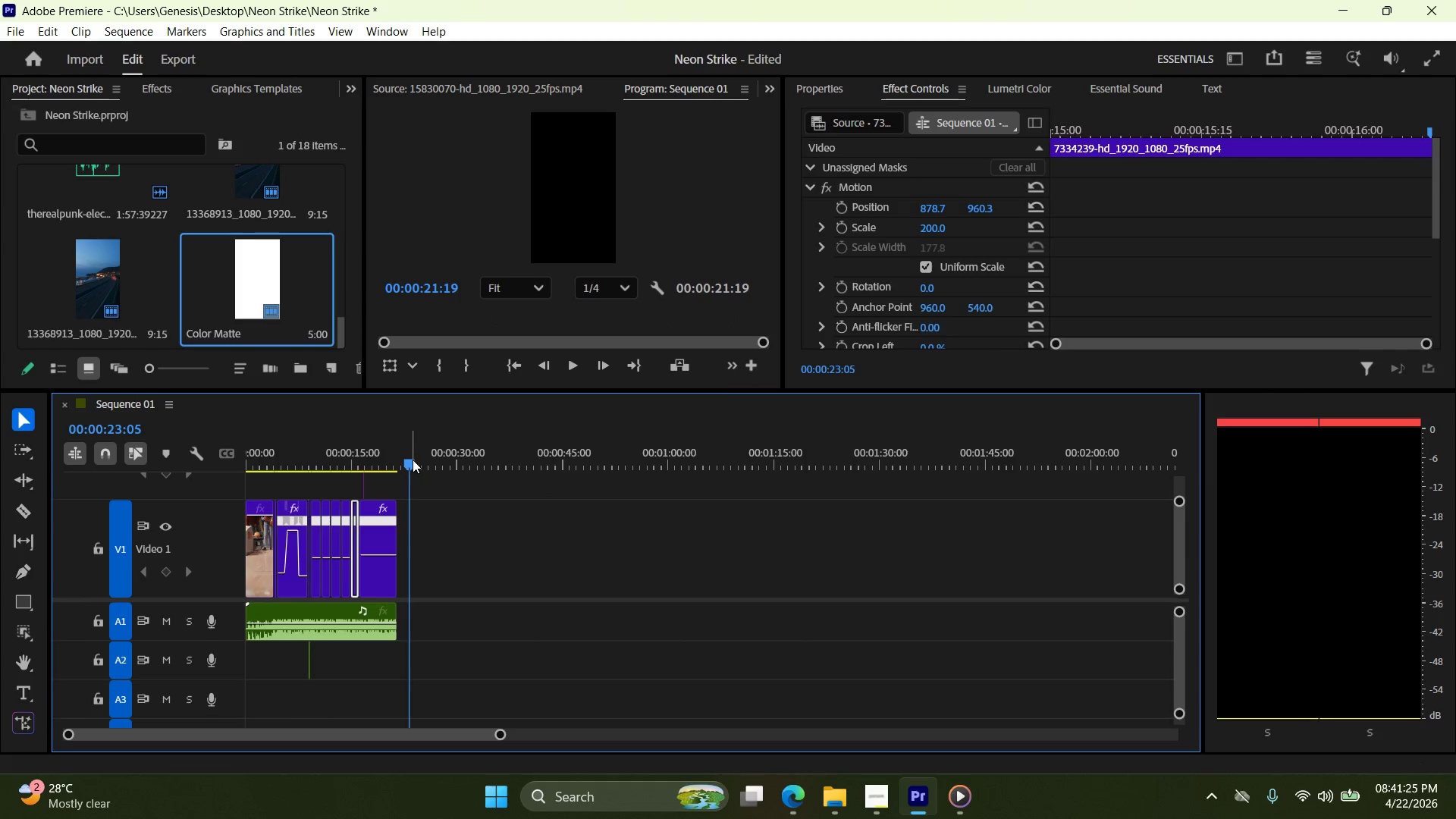 
left_click_drag(start_coordinate=[412, 460], to_coordinate=[217, 466])
 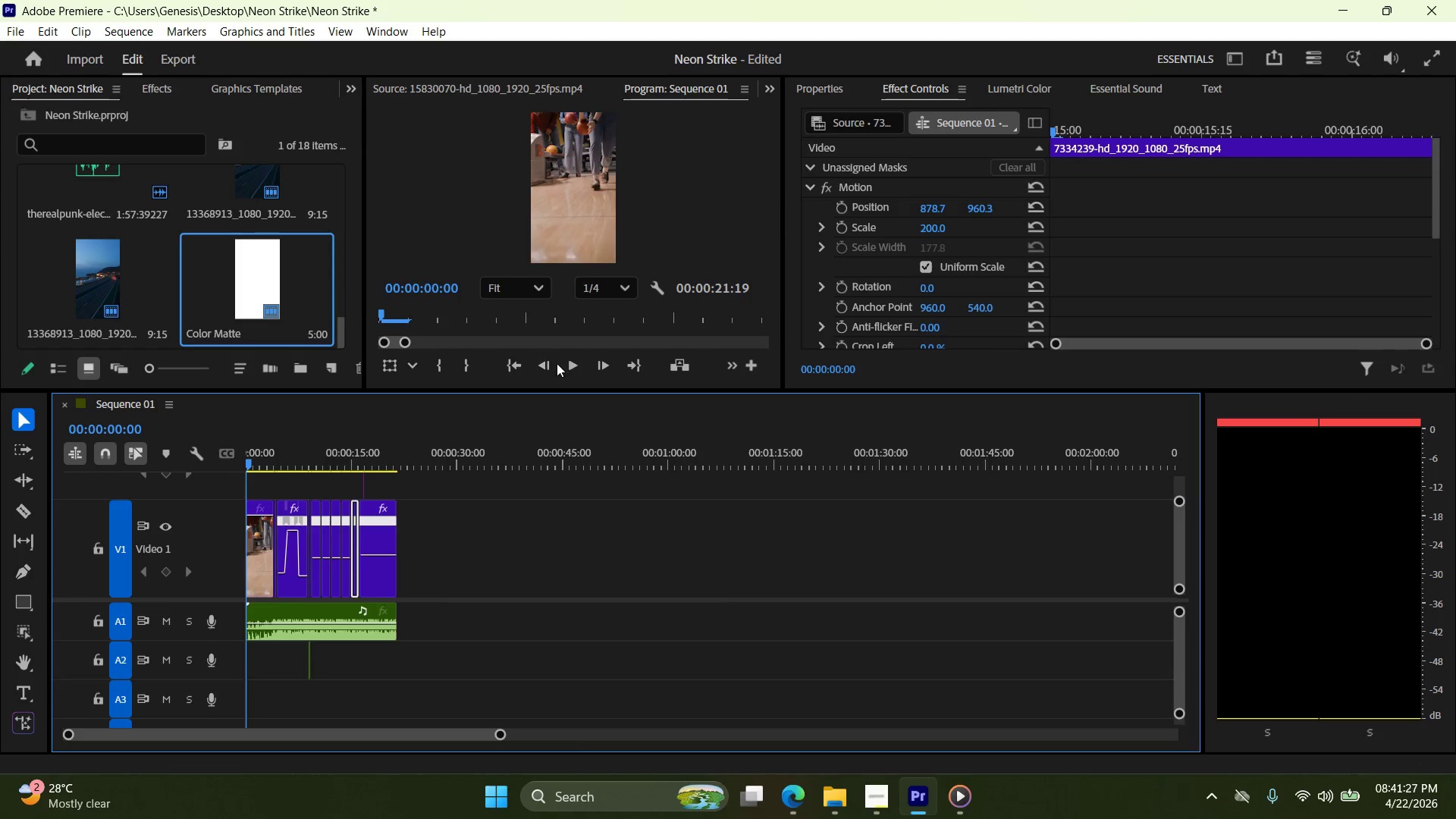 
left_click([562, 363])
 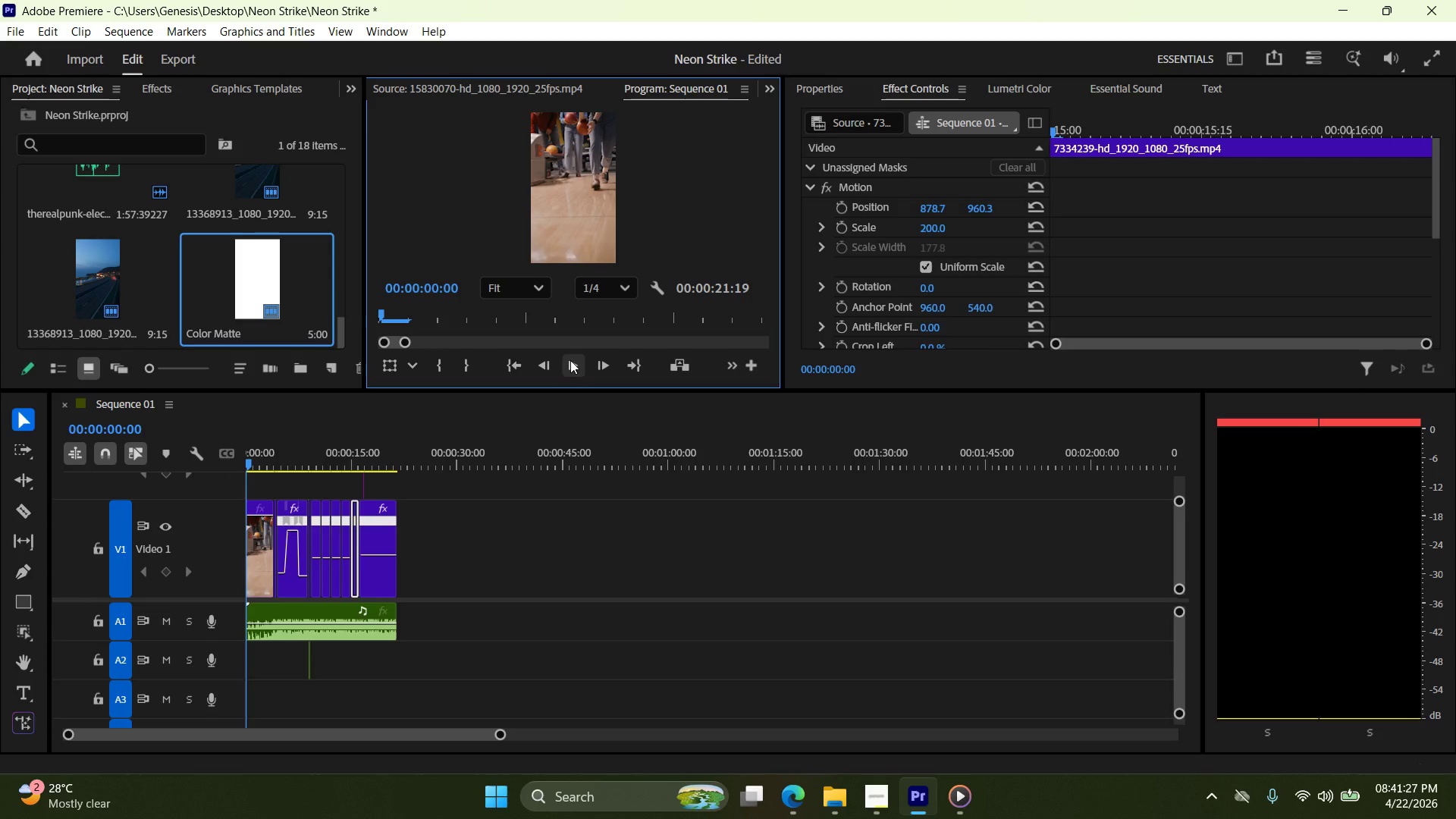 
left_click([572, 360])
 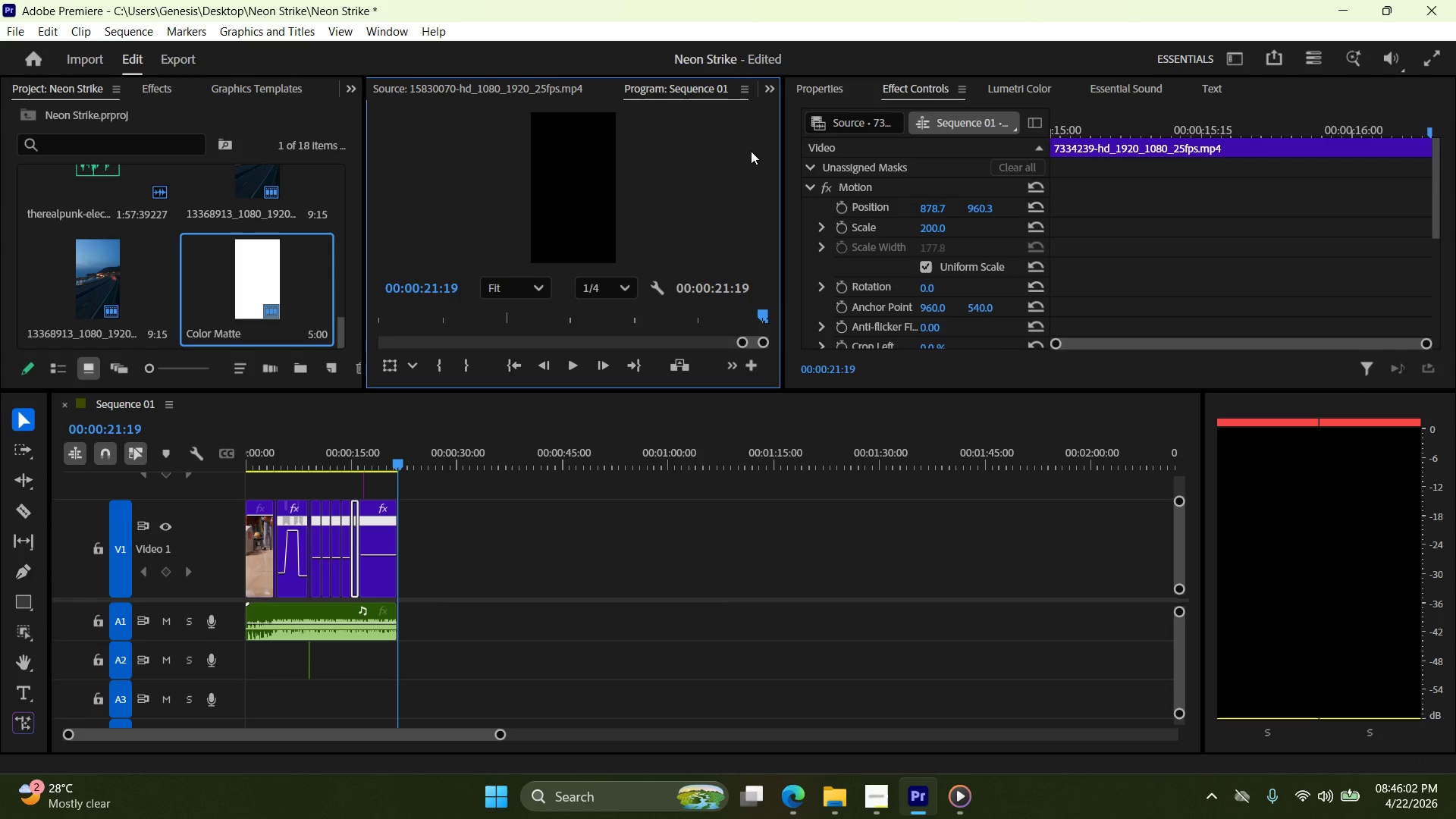 
wait(279.14)
 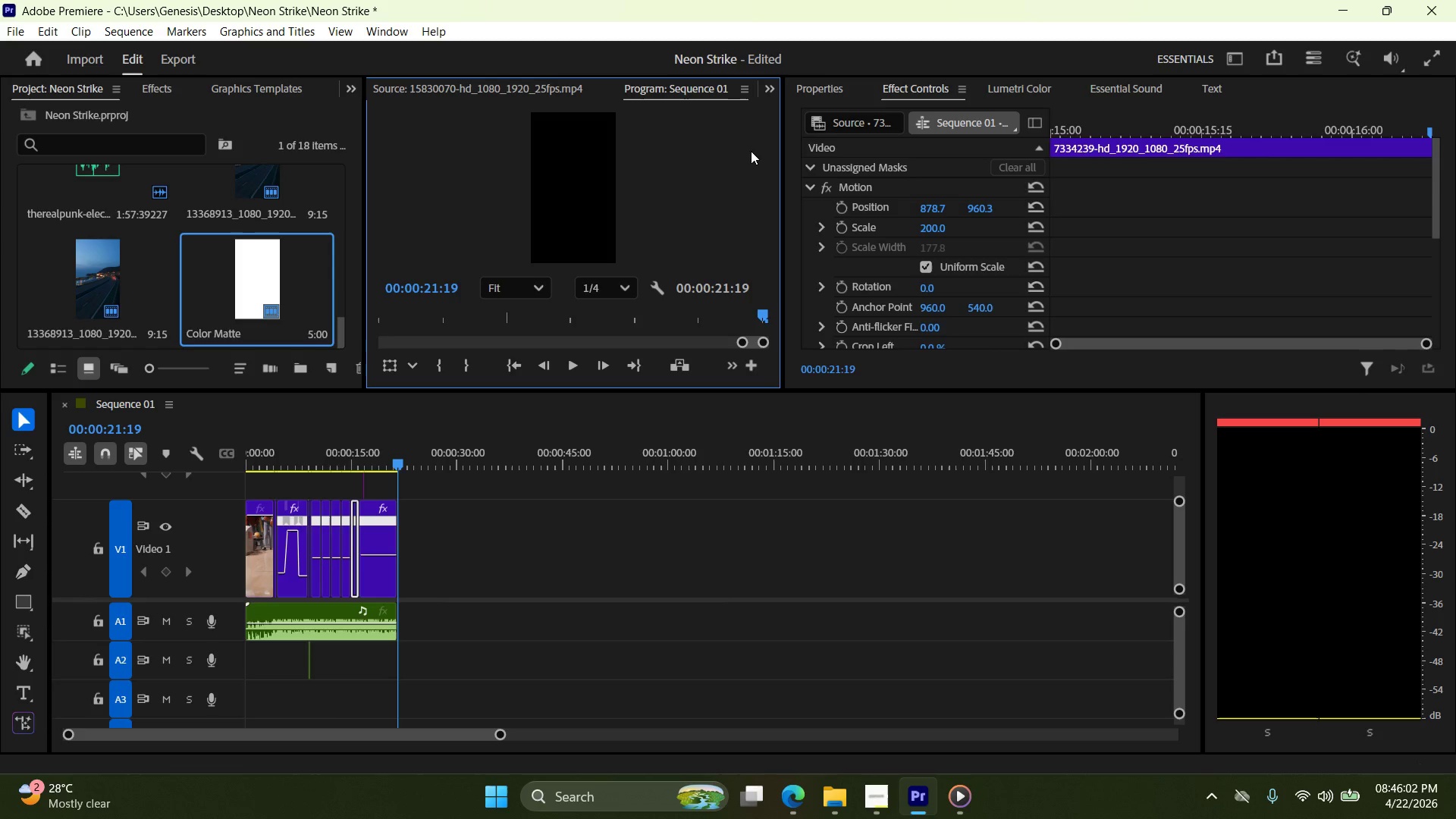 
left_click_drag(start_coordinate=[373, 542], to_coordinate=[388, 545])
 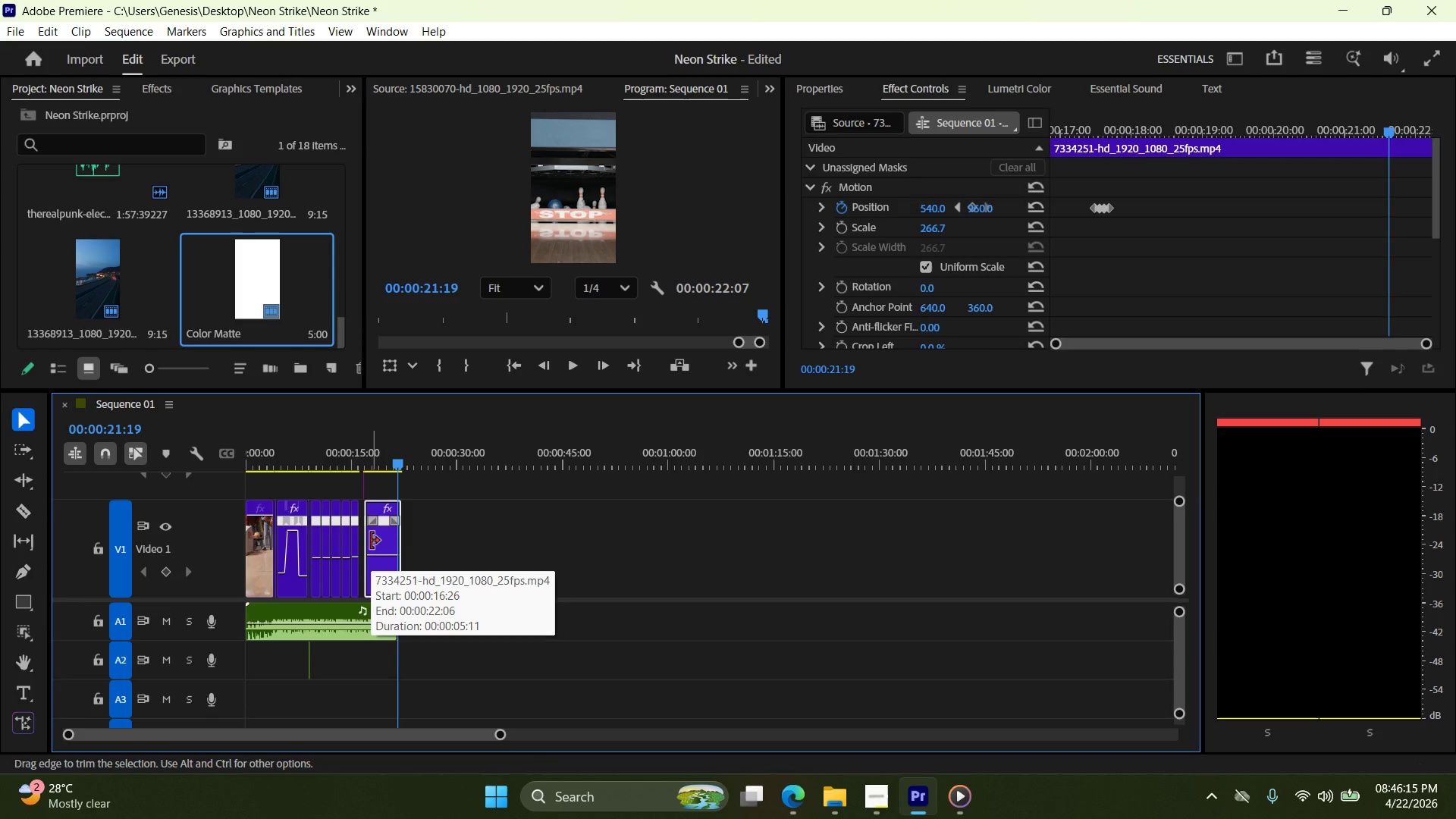 
wait(7.06)
 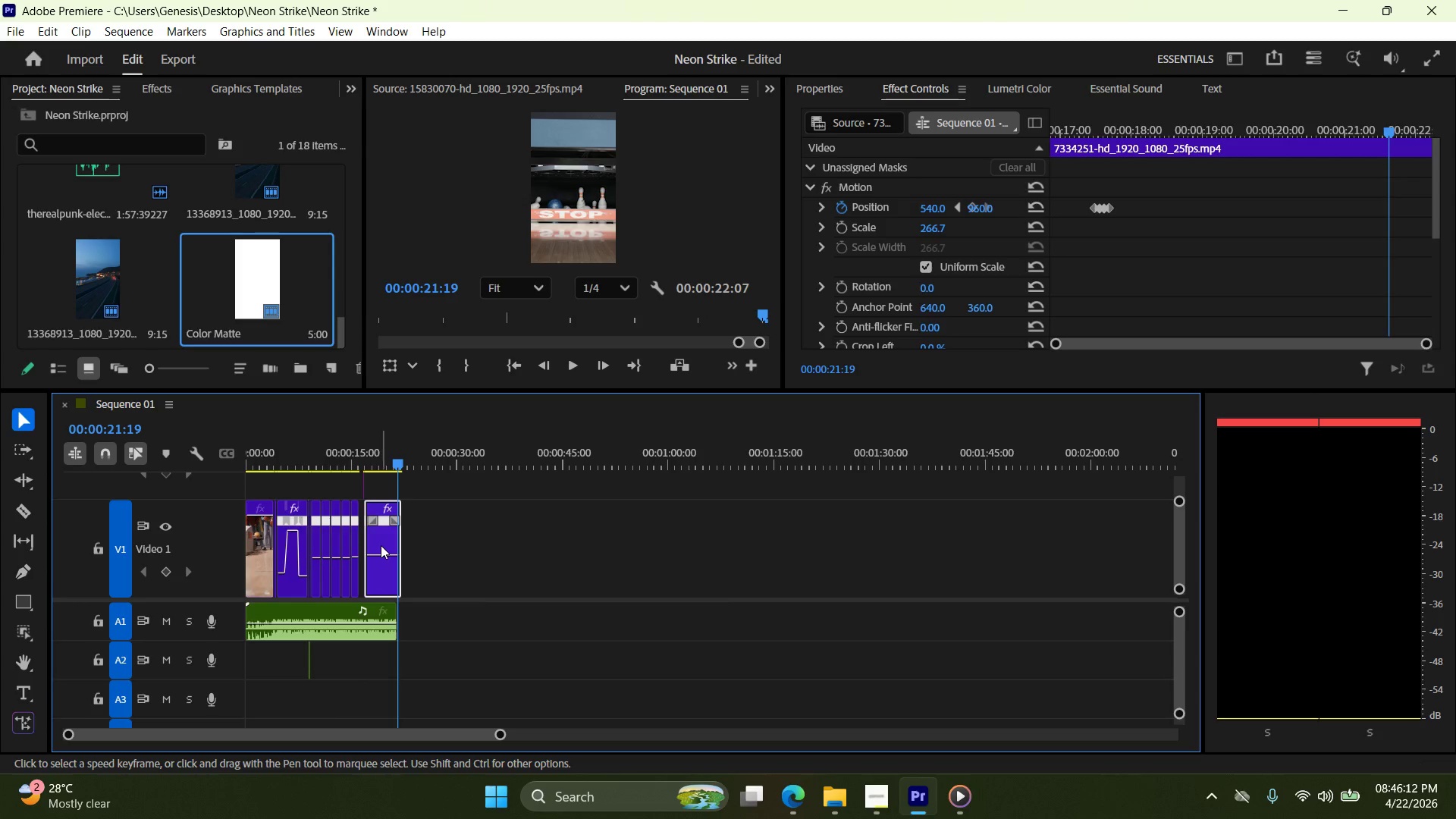 
left_click_drag(start_coordinate=[378, 536], to_coordinate=[371, 538])
 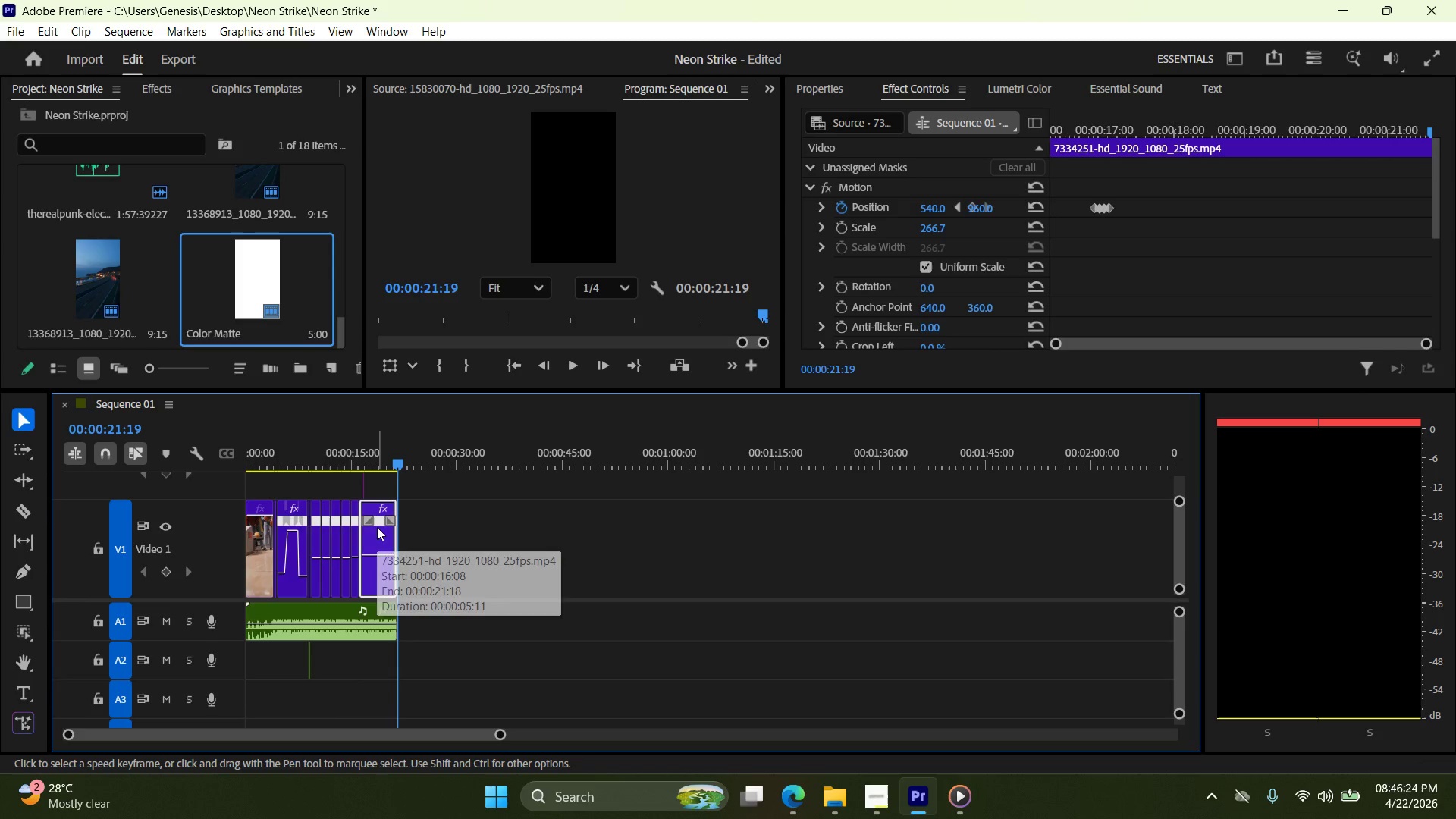 
wait(7.42)
 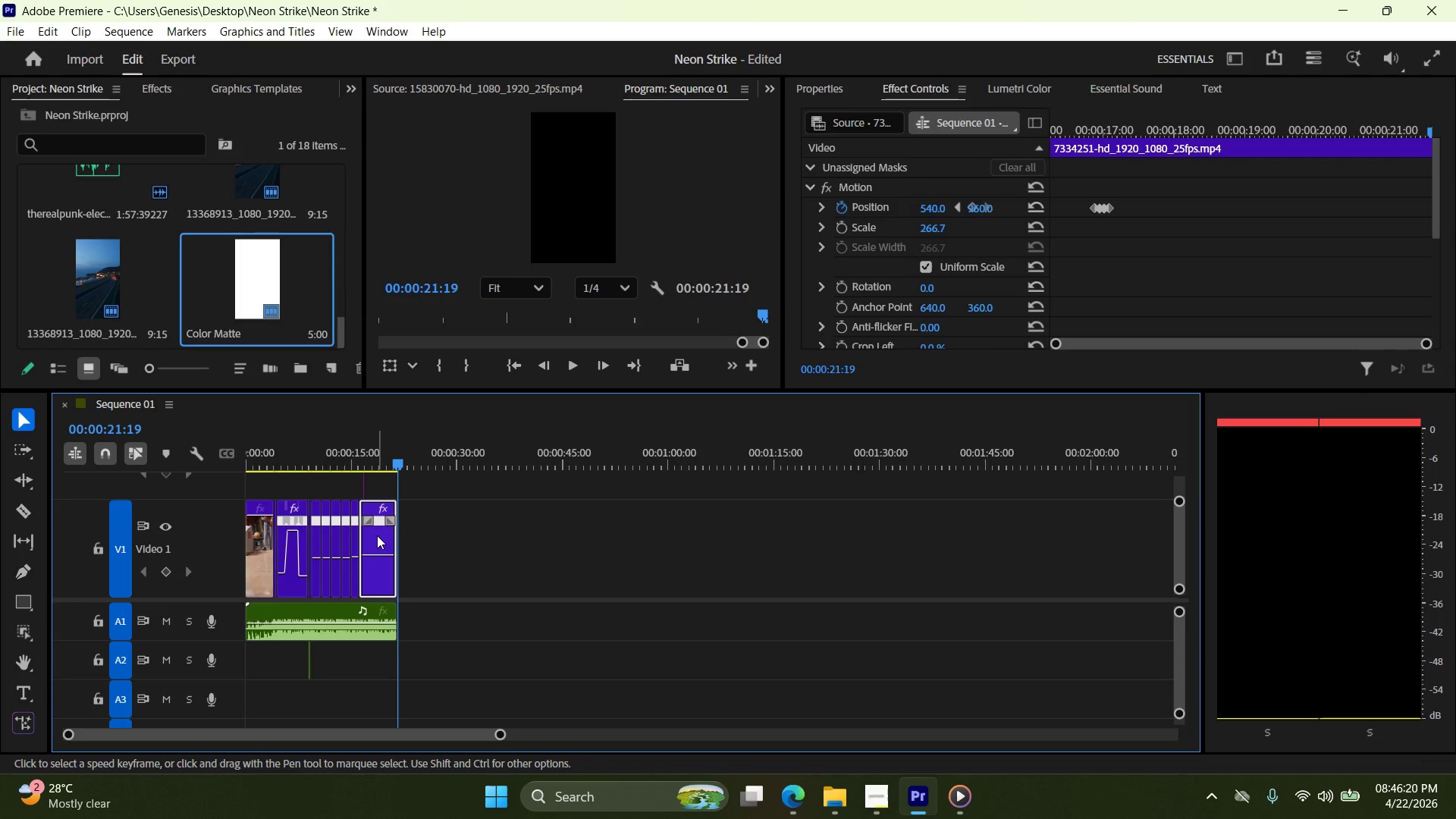 
left_click_drag(start_coordinate=[398, 463], to_coordinate=[414, 471])
 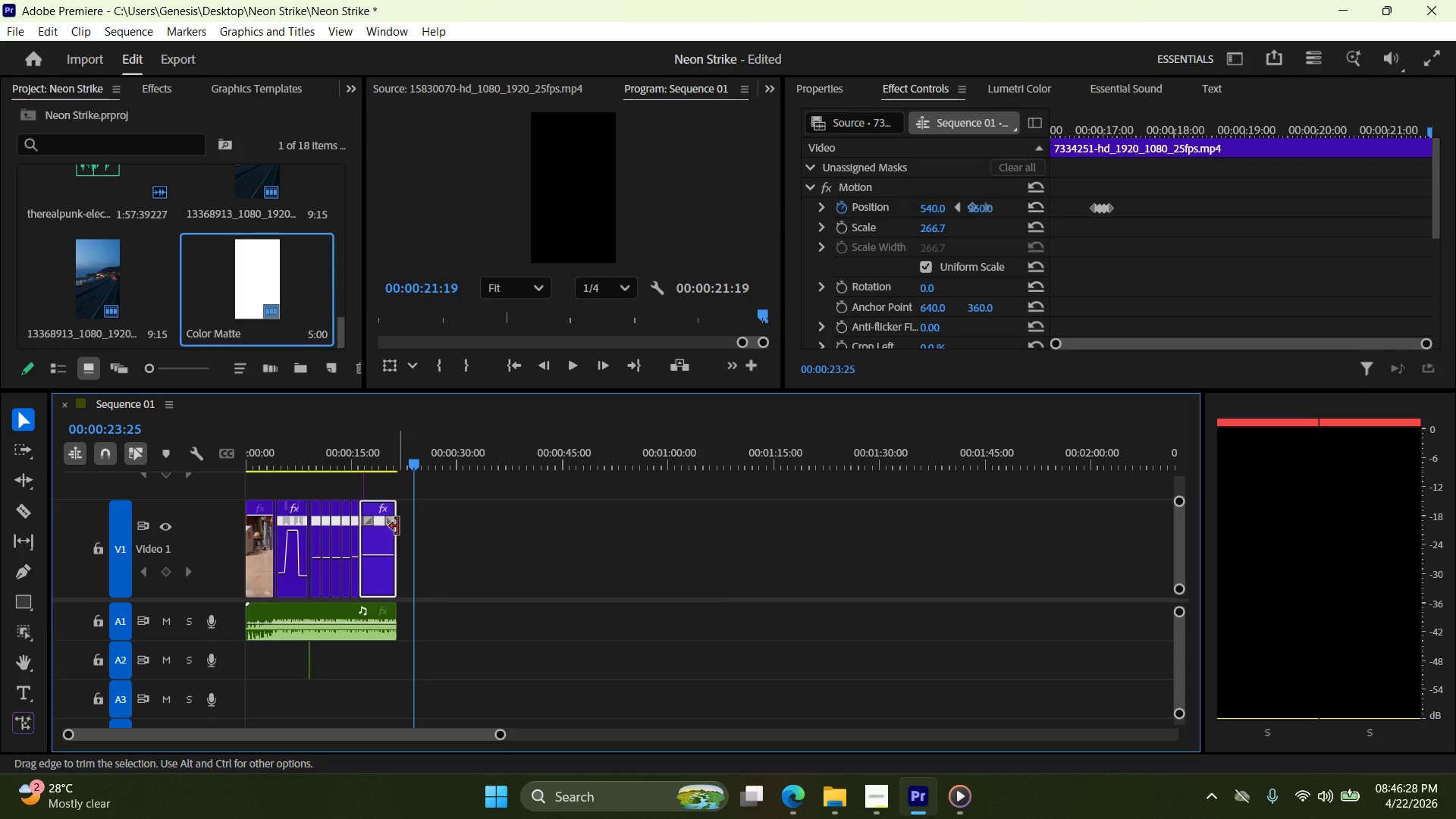 
left_click_drag(start_coordinate=[397, 526], to_coordinate=[429, 527])
 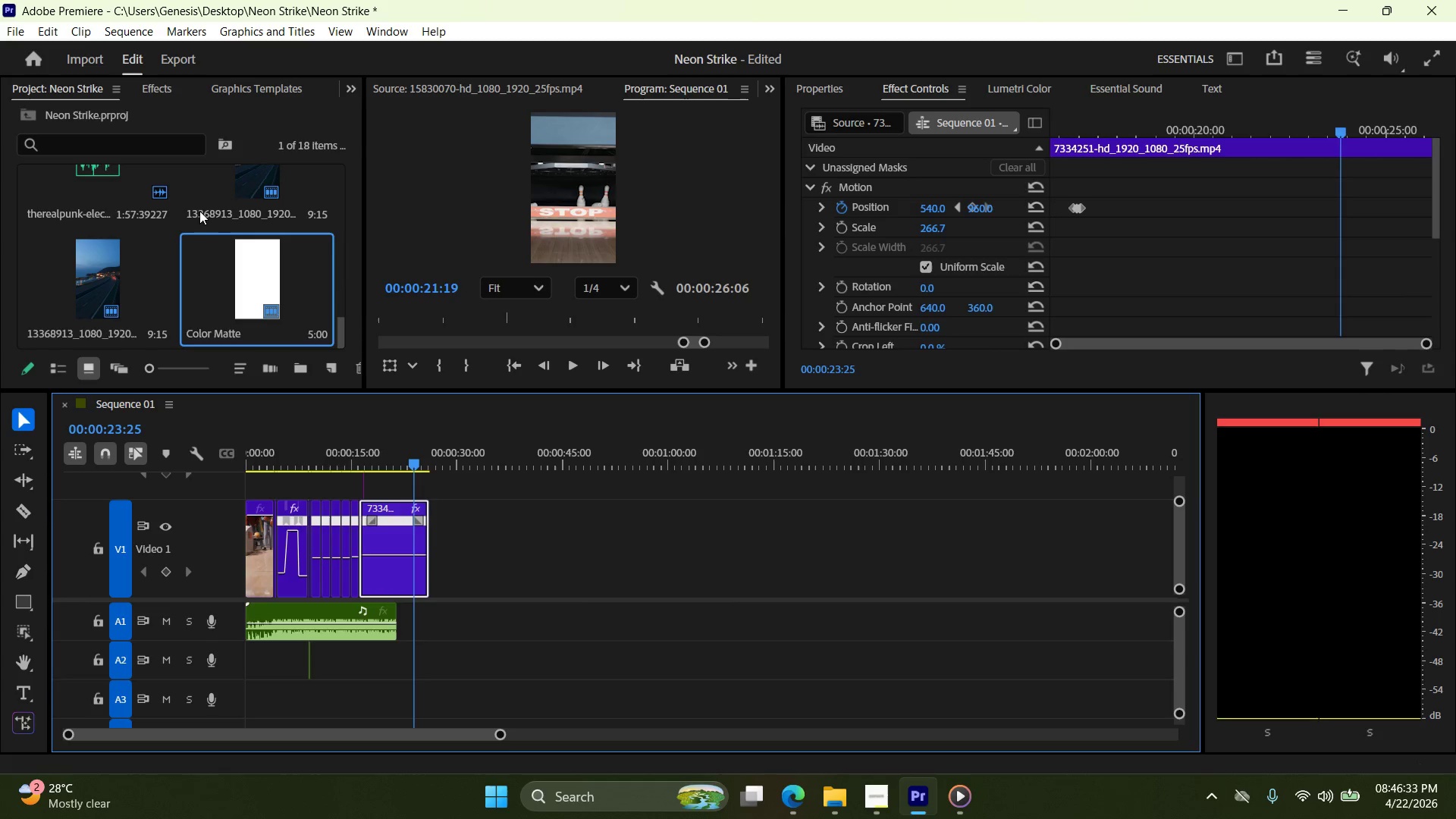 
scroll: coordinate [212, 281], scroll_direction: none, amount: 0.0
 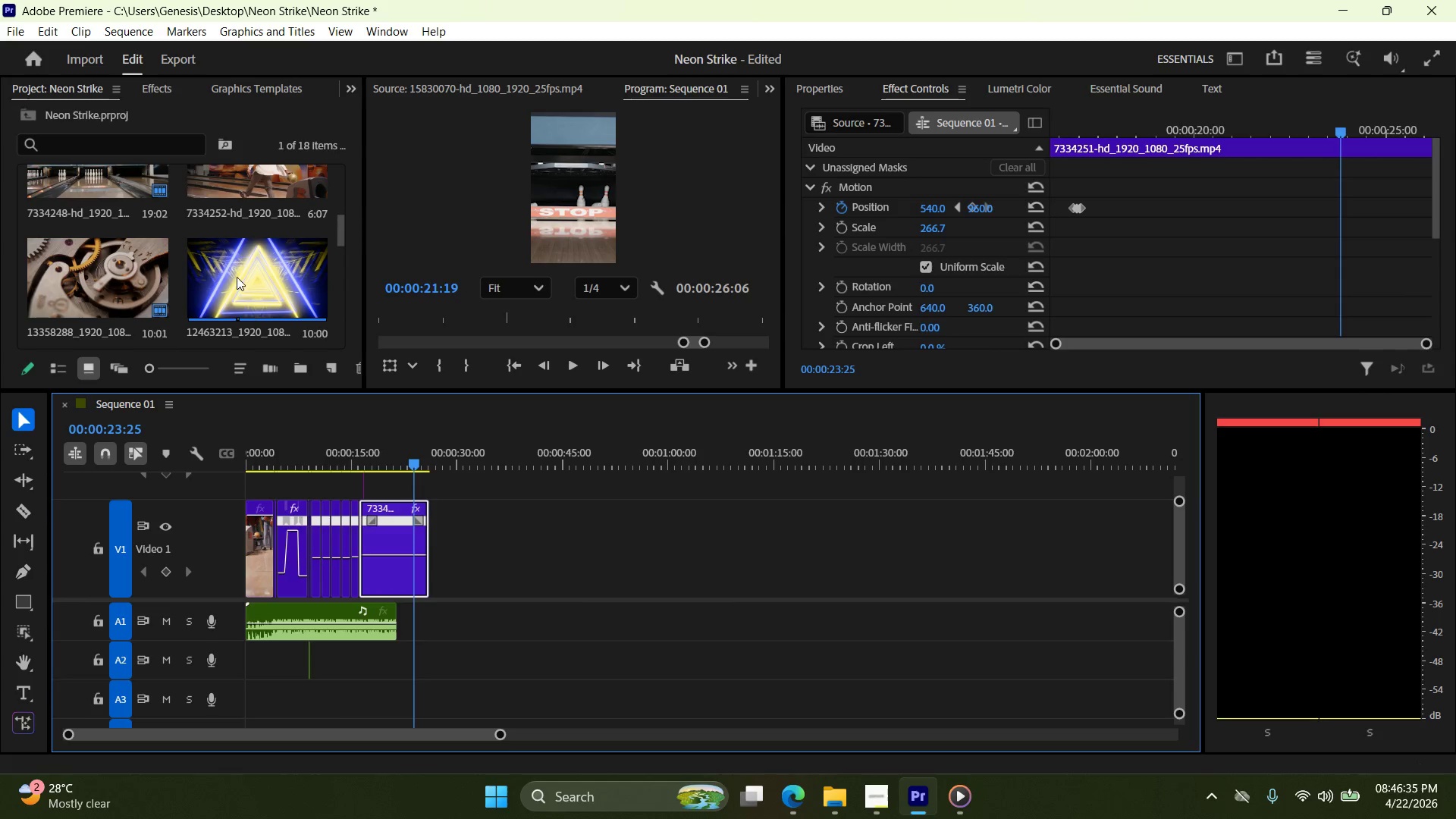 
left_click_drag(start_coordinate=[243, 275], to_coordinate=[406, 478])
 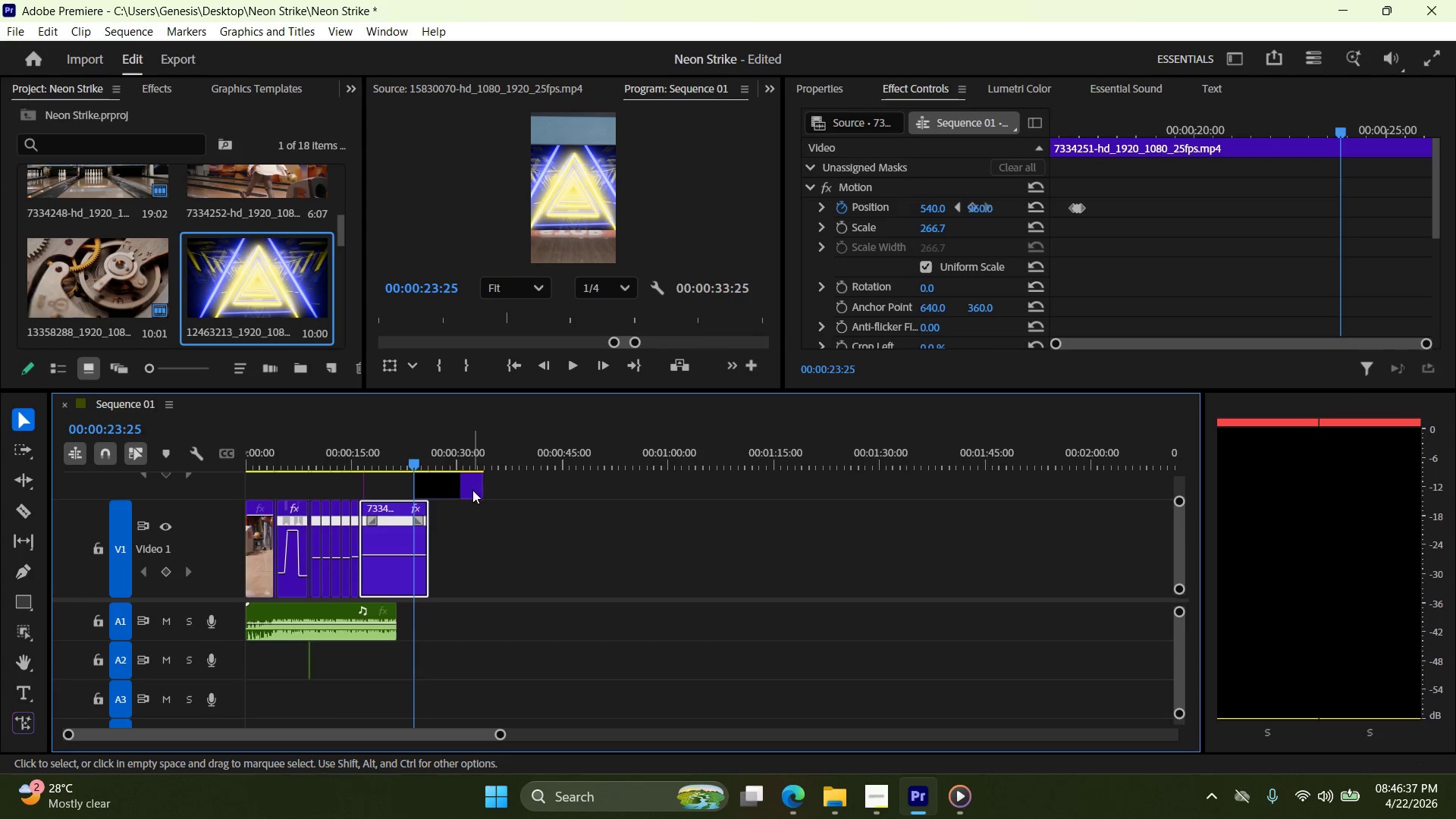 
left_click_drag(start_coordinate=[473, 488], to_coordinate=[422, 491])
 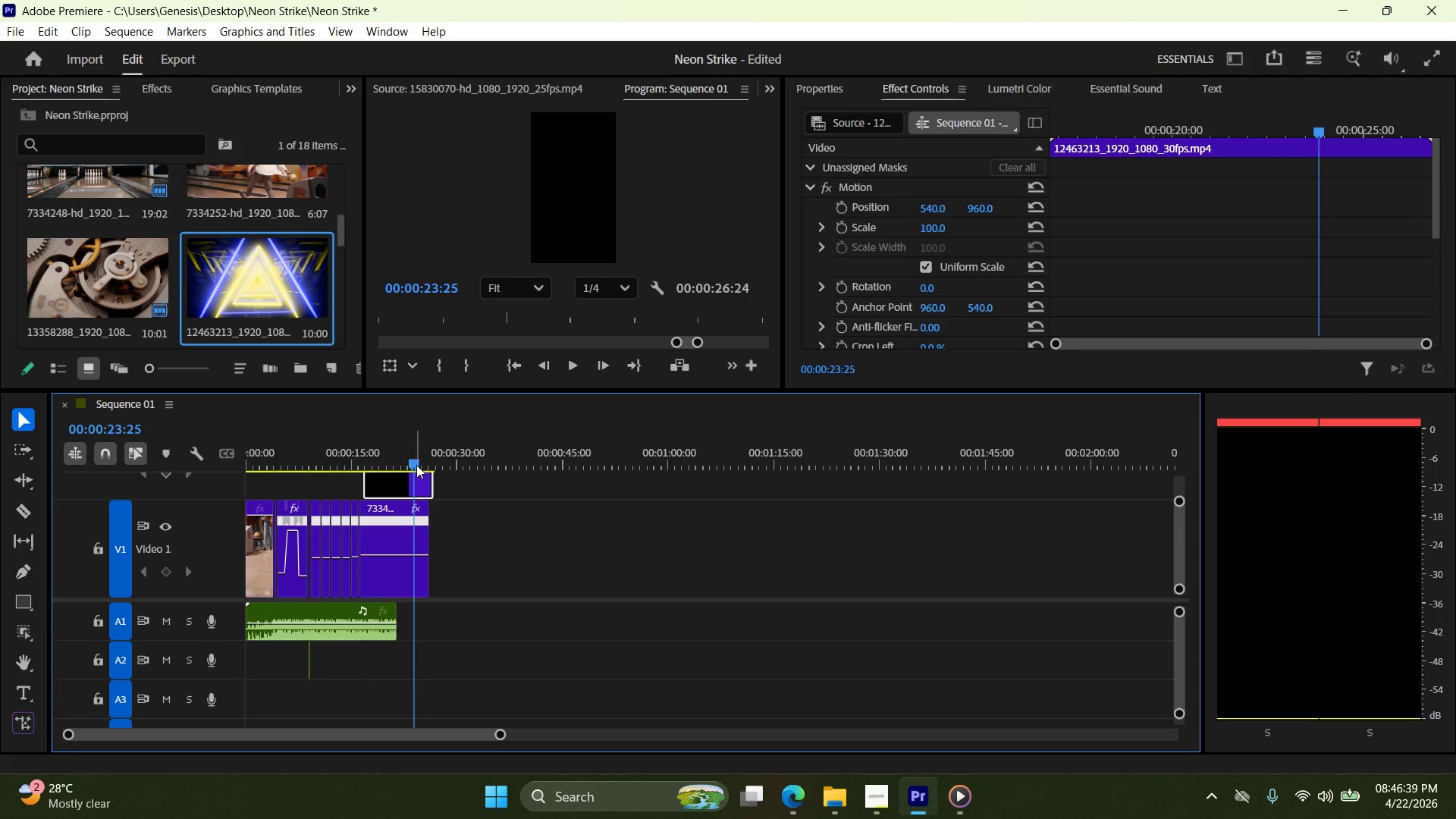 
left_click_drag(start_coordinate=[416, 466], to_coordinate=[421, 469])
 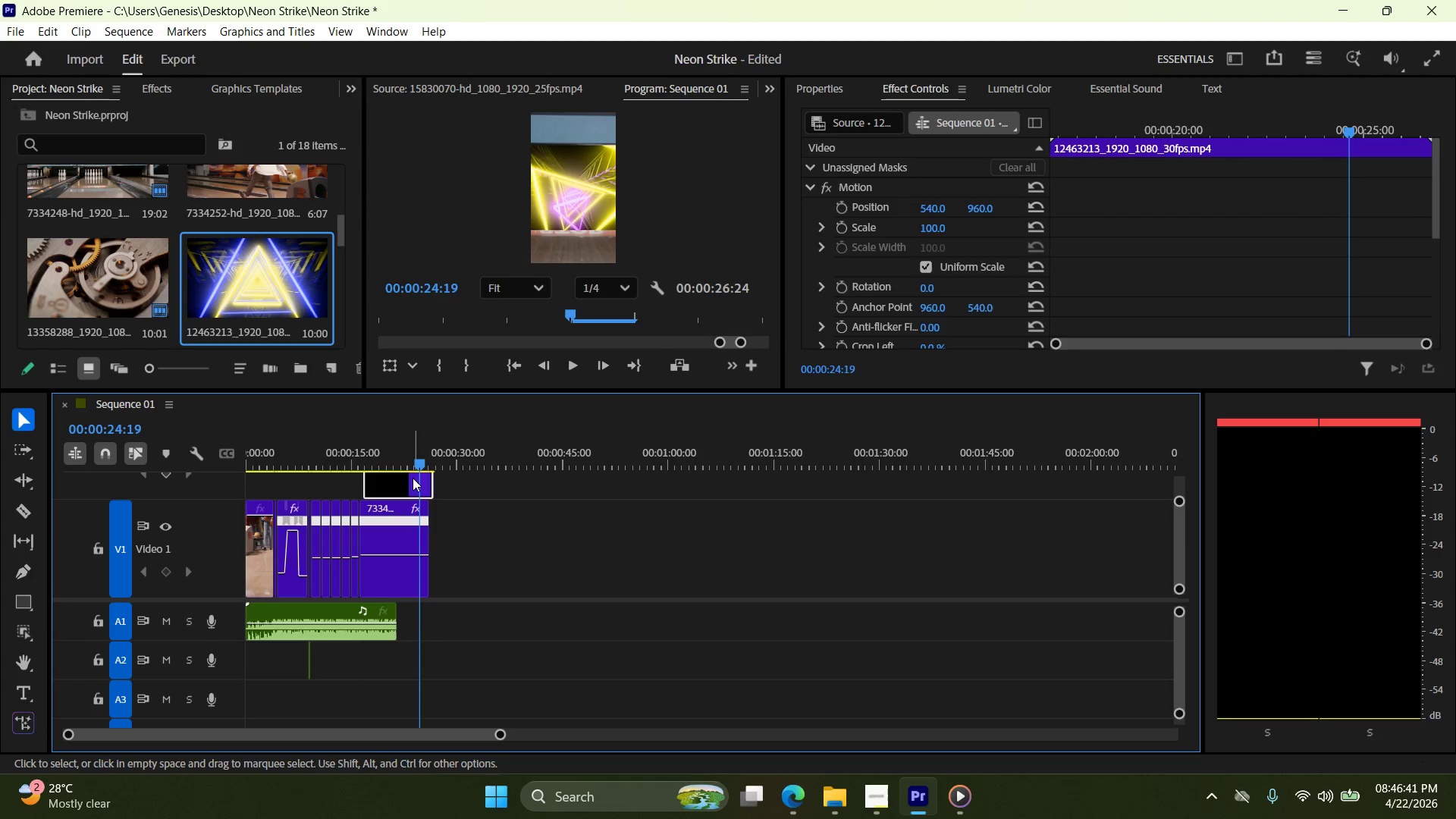 
left_click([390, 487])
 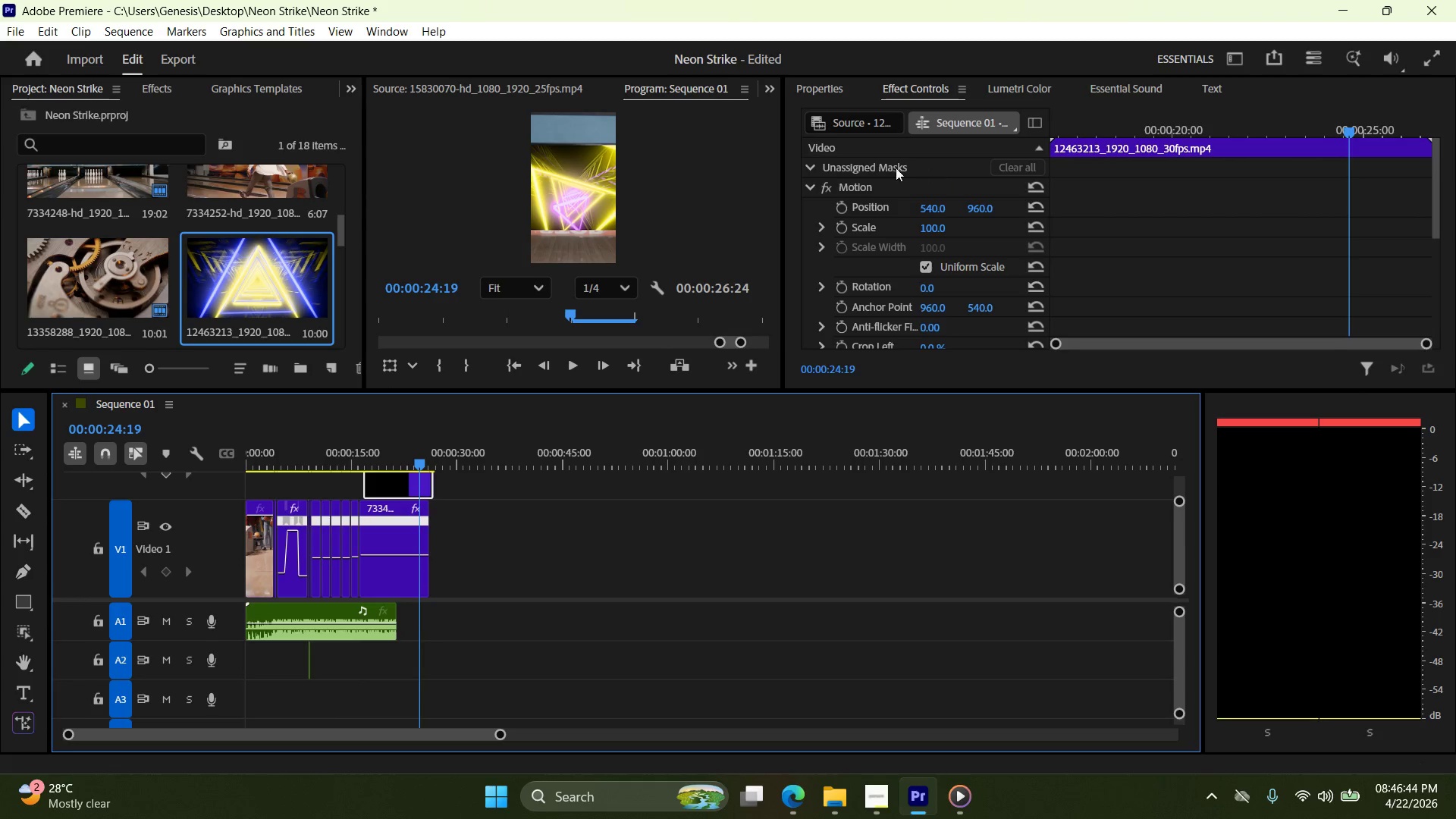 
left_click([829, 85])
 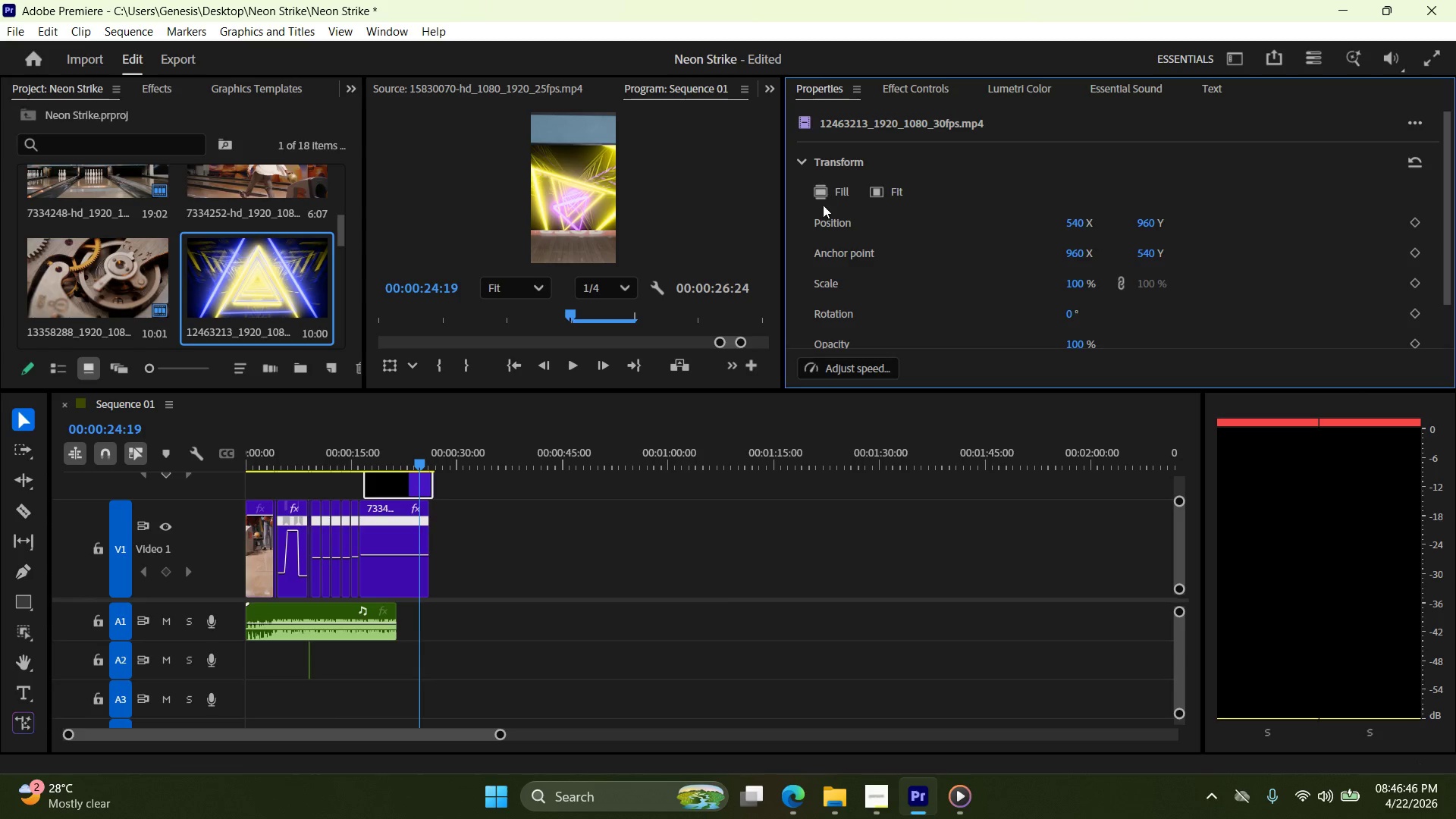 
left_click([823, 198])
 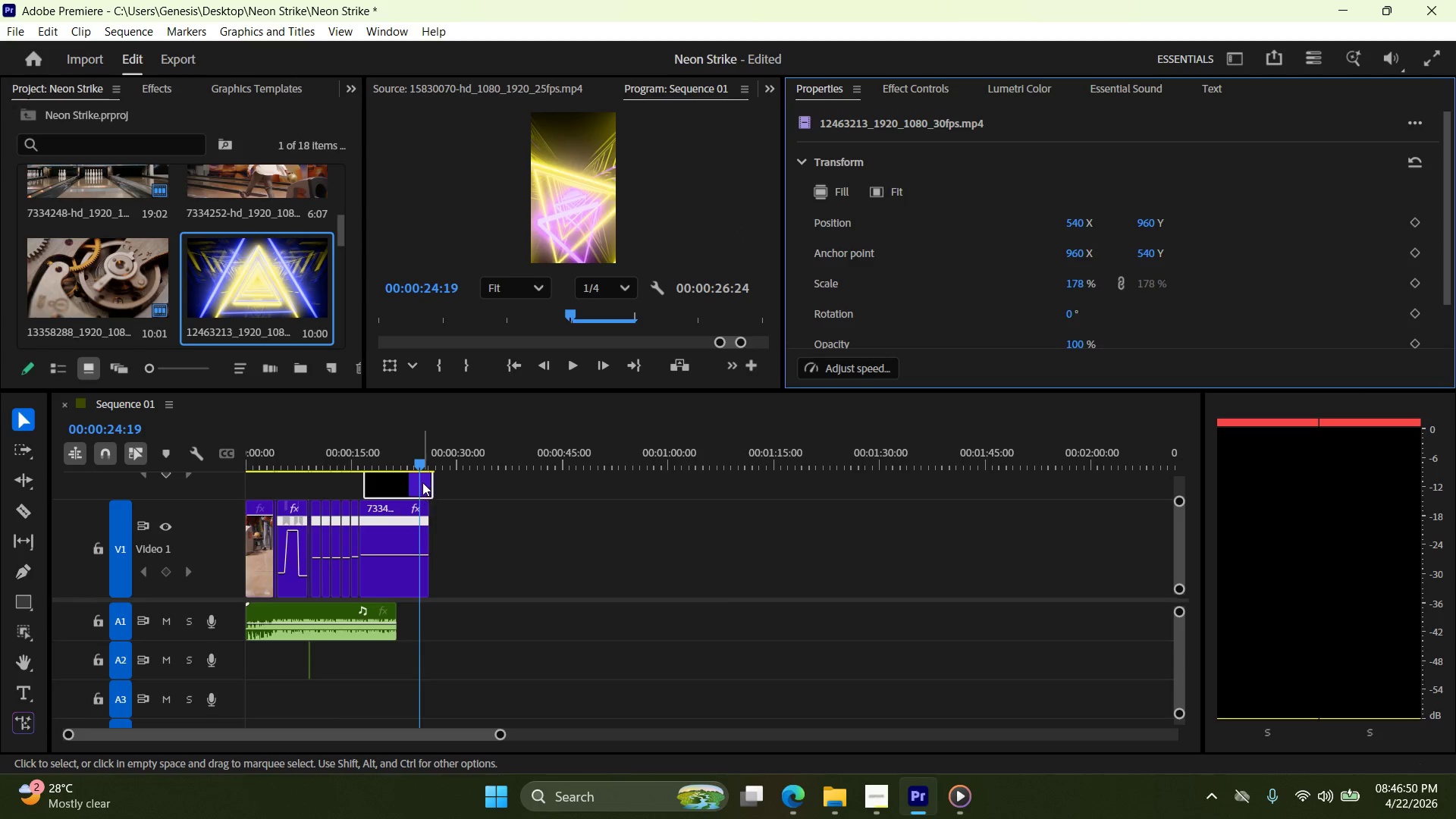 
wait(5.25)
 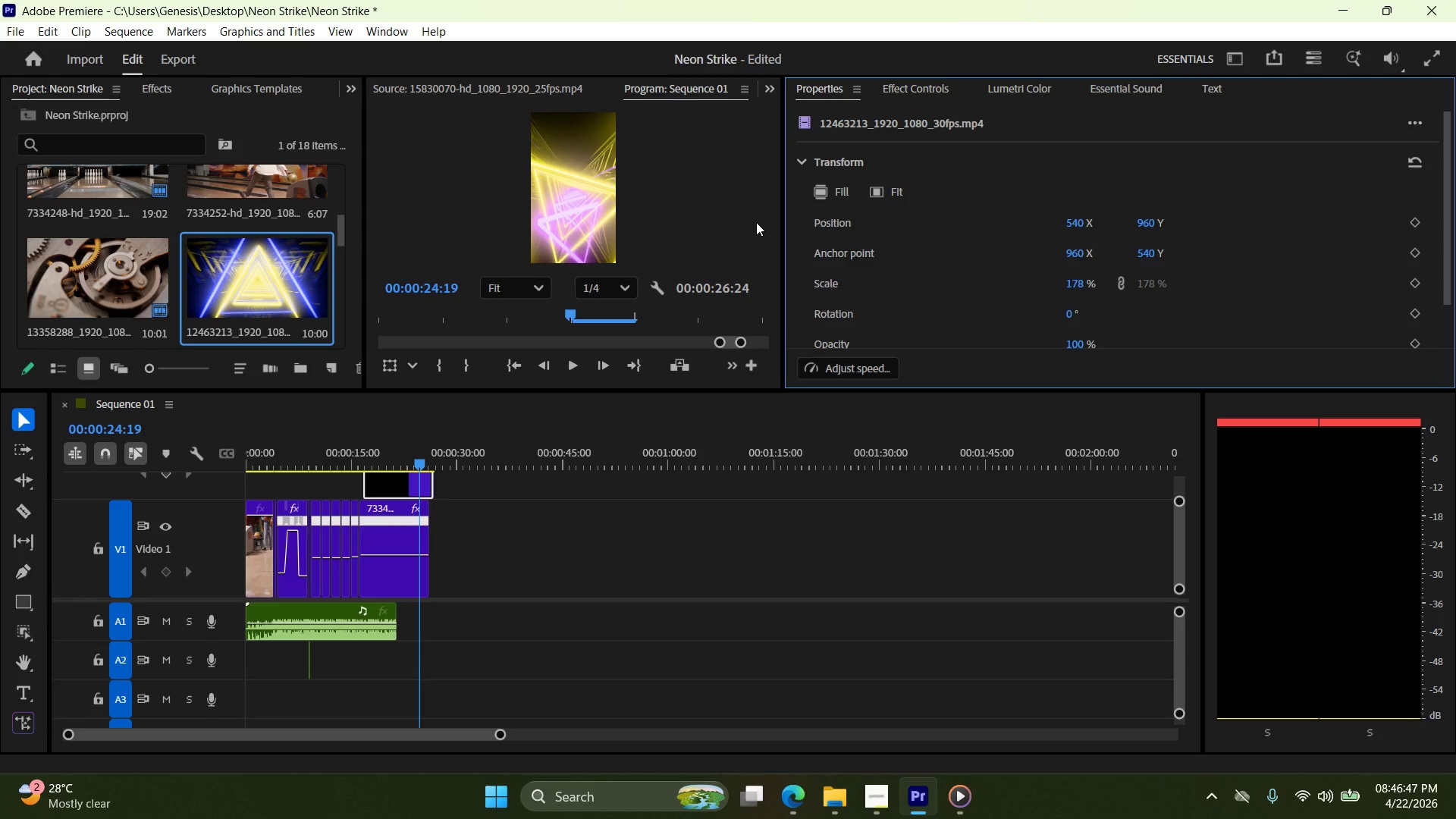 
right_click([425, 482])
 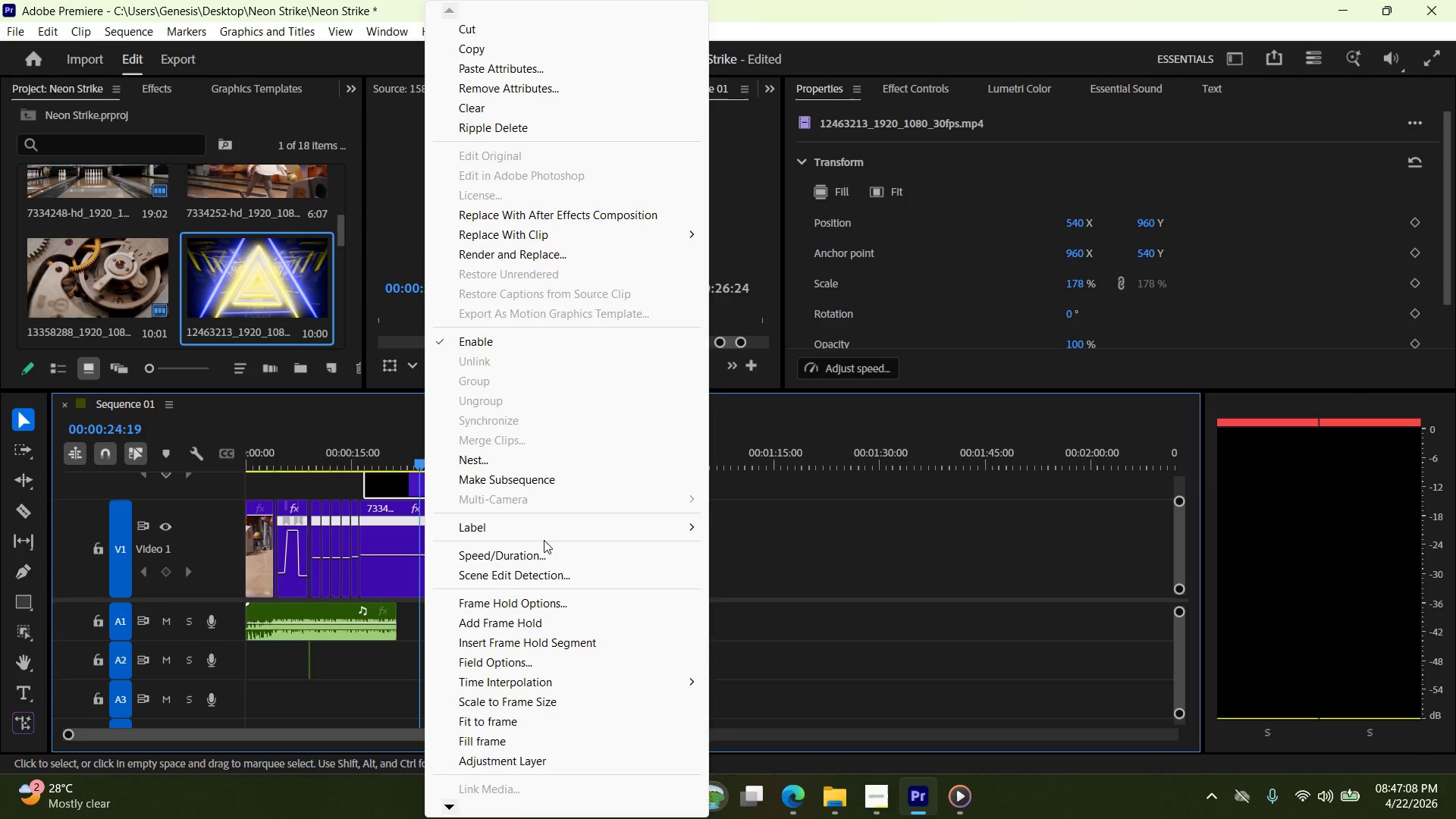 
wait(21.53)
 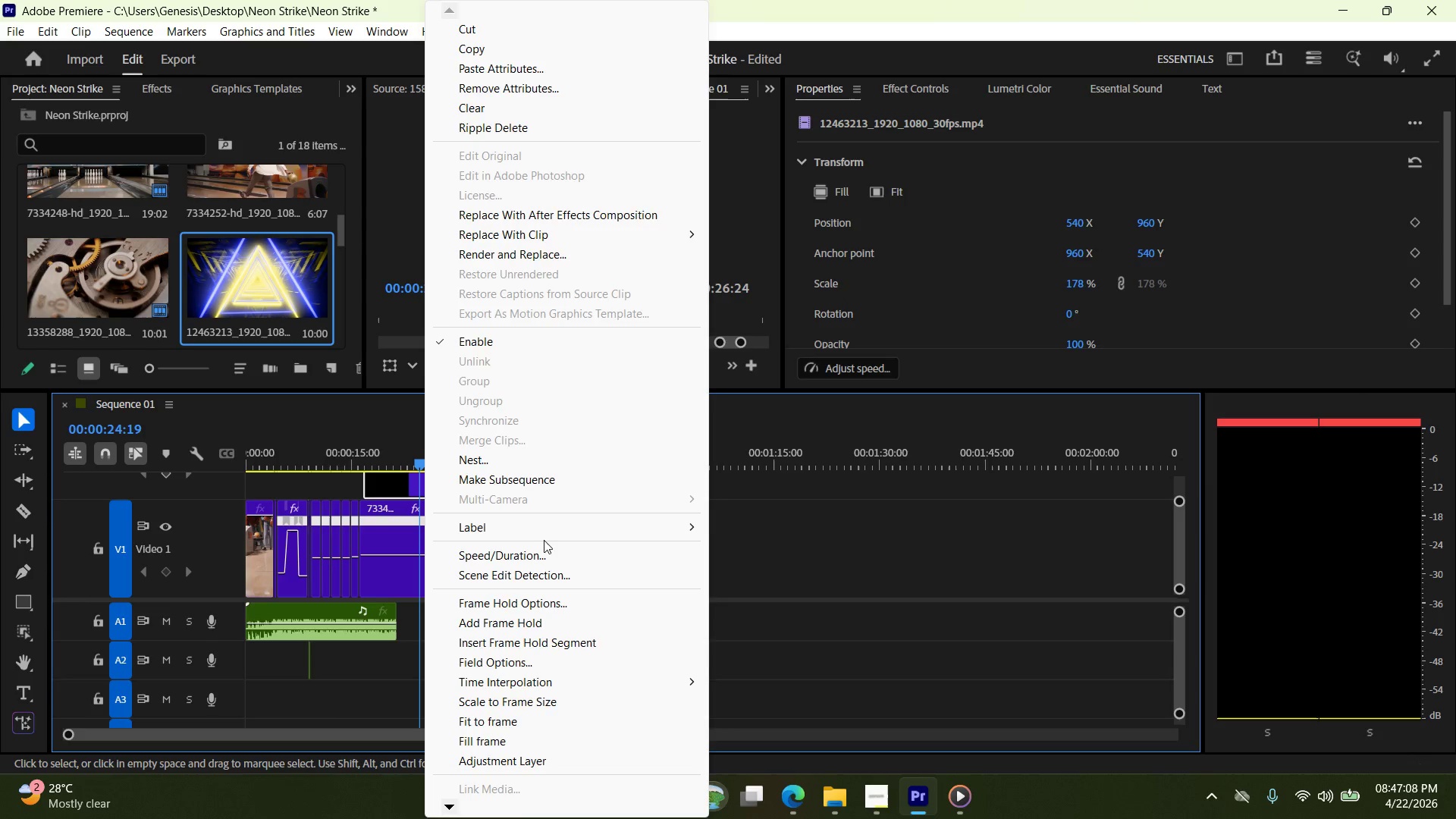 
left_click([914, 80])
 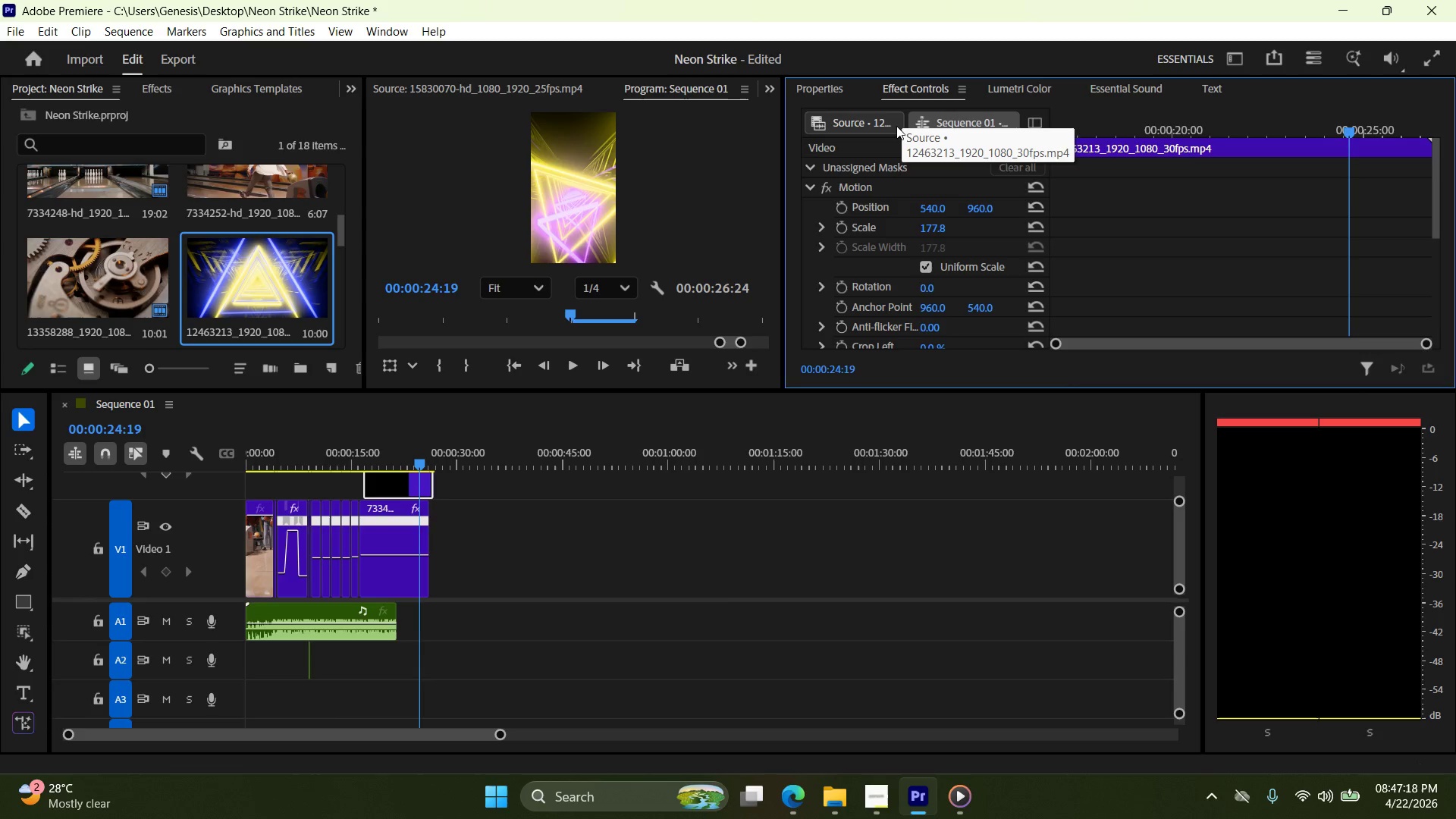 
wait(6.42)
 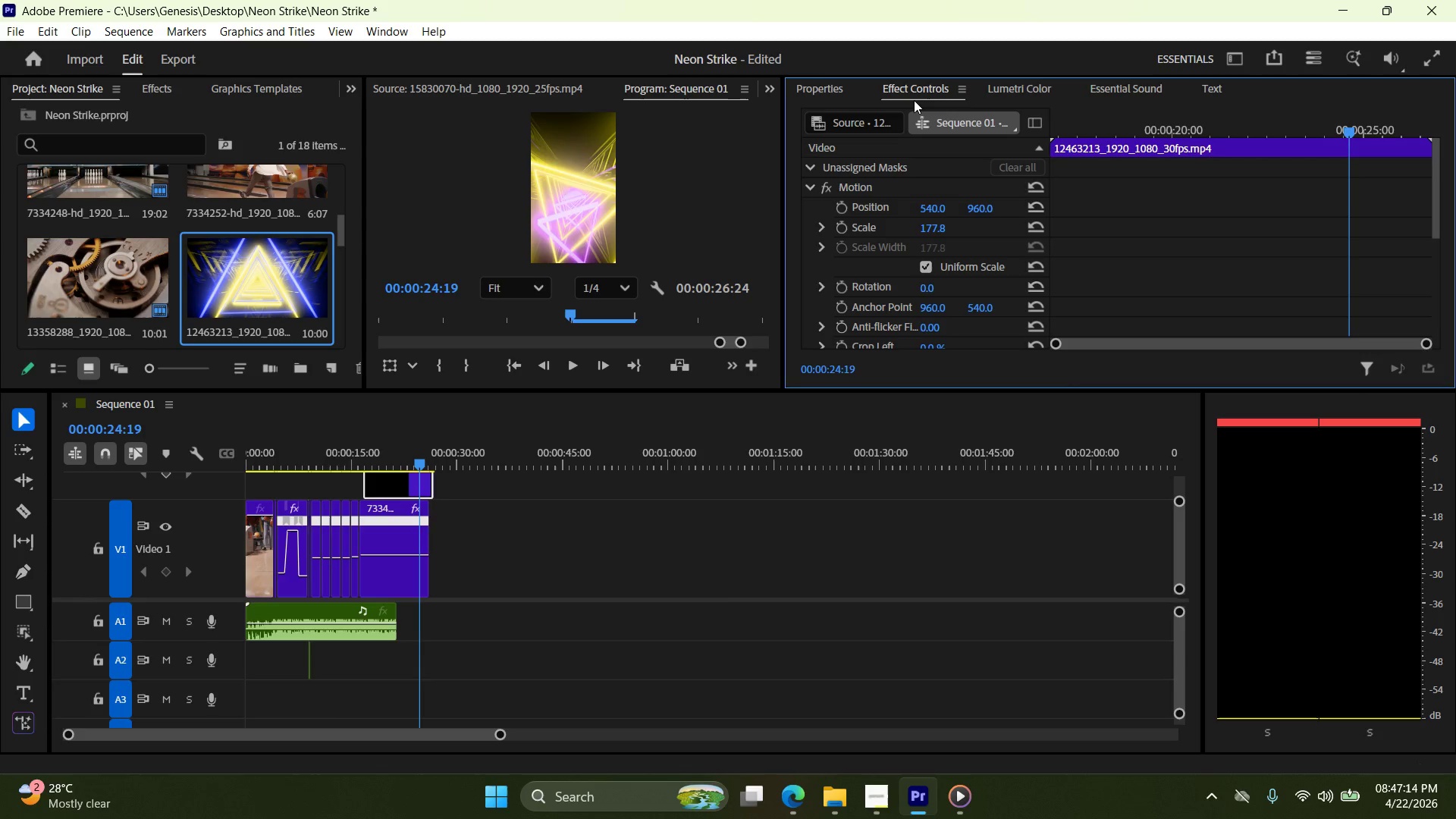 
scroll: coordinate [981, 246], scroll_direction: down, amount: 15.0
 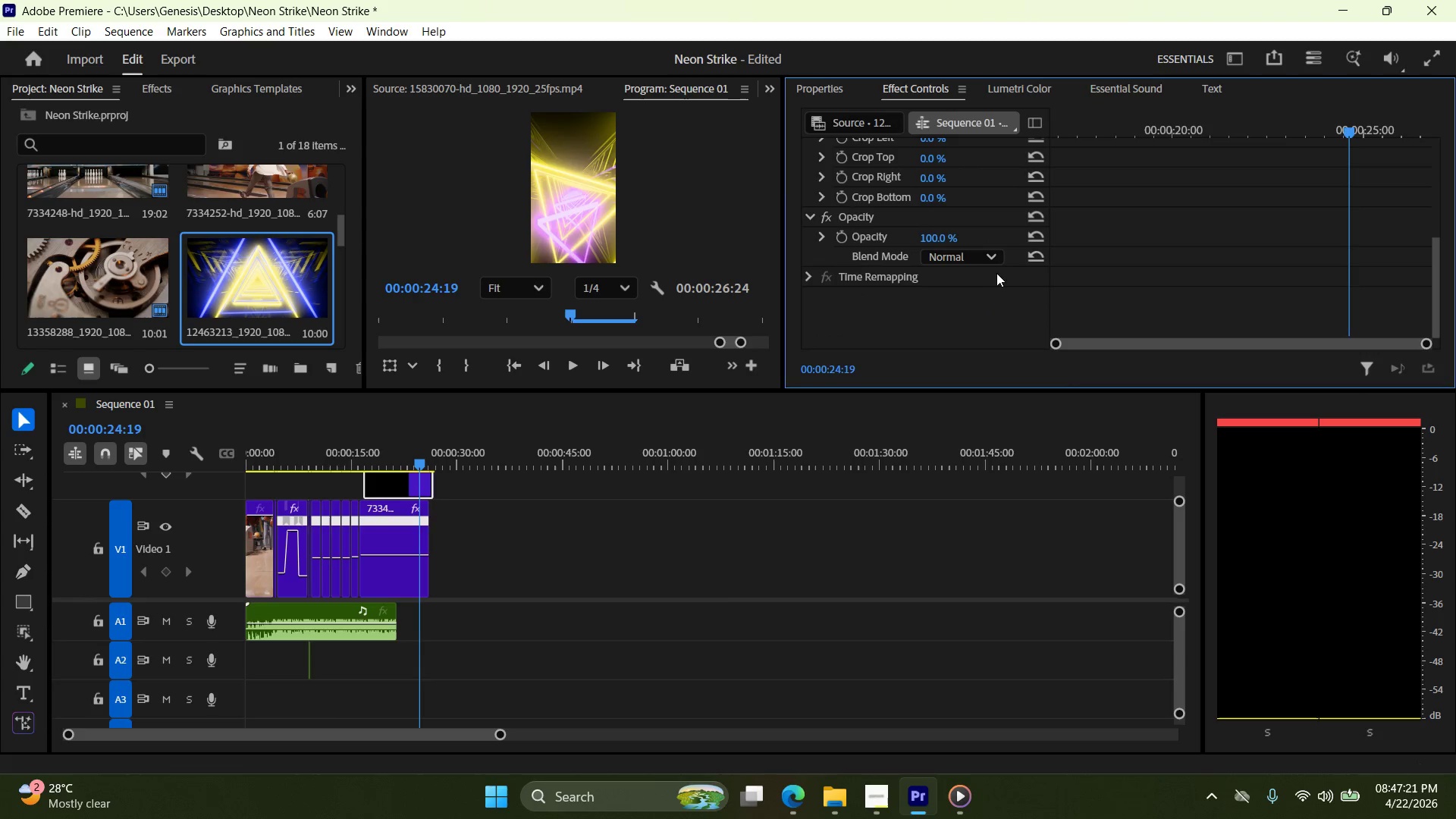 
left_click([987, 256])
 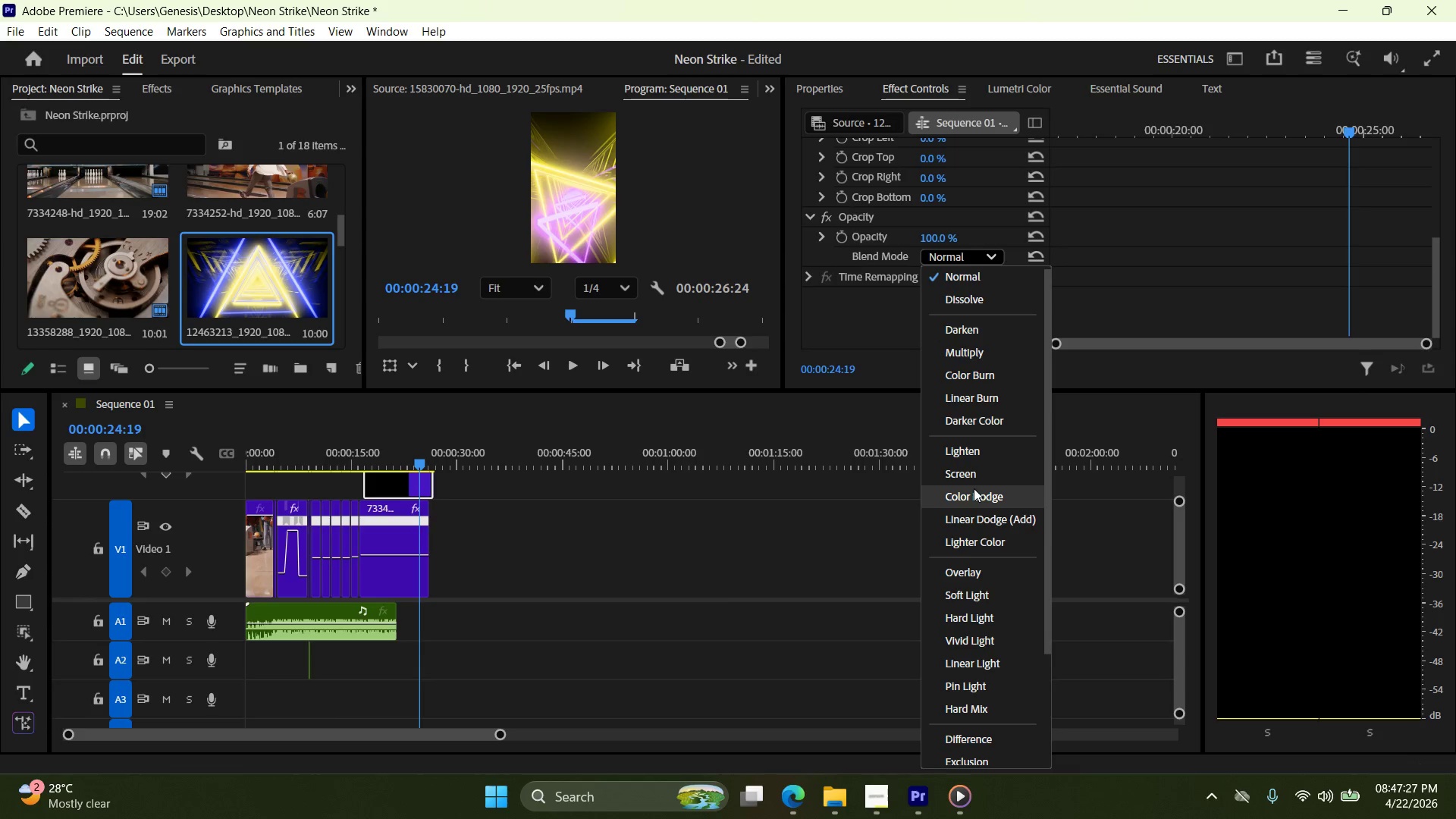 
wait(7.91)
 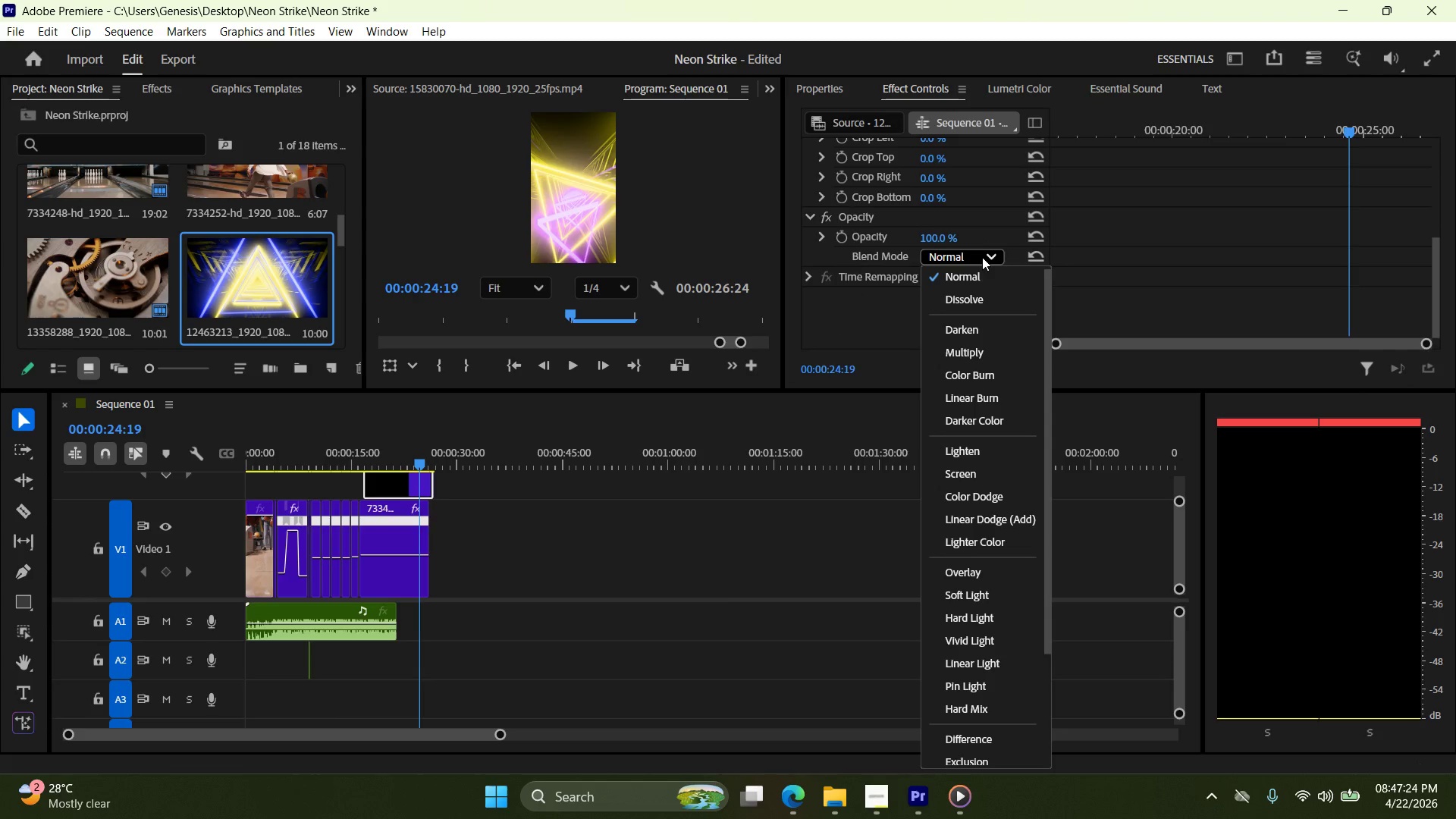 
left_click_drag(start_coordinate=[984, 474], to_coordinate=[985, 490])
 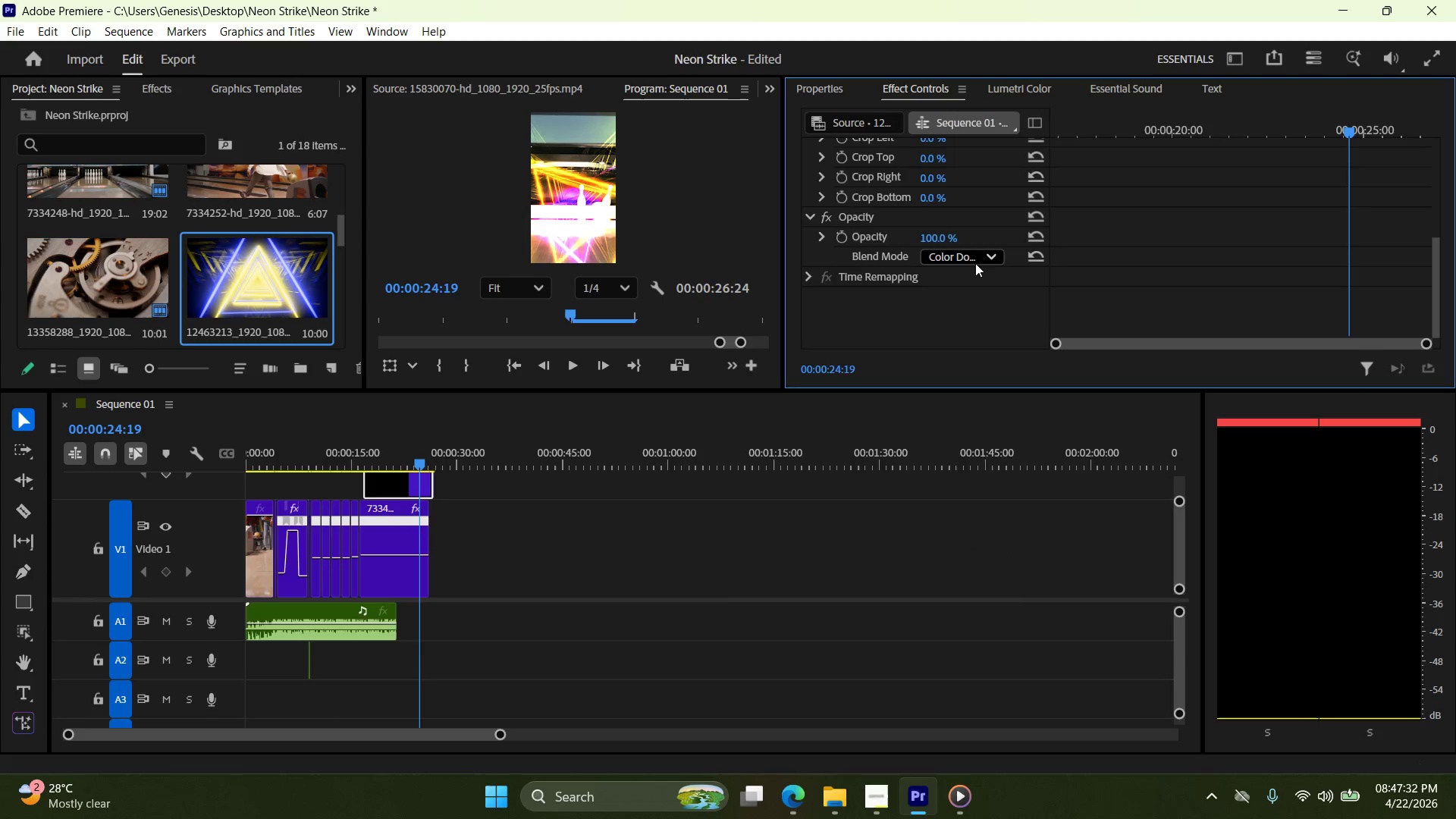 
left_click([999, 256])
 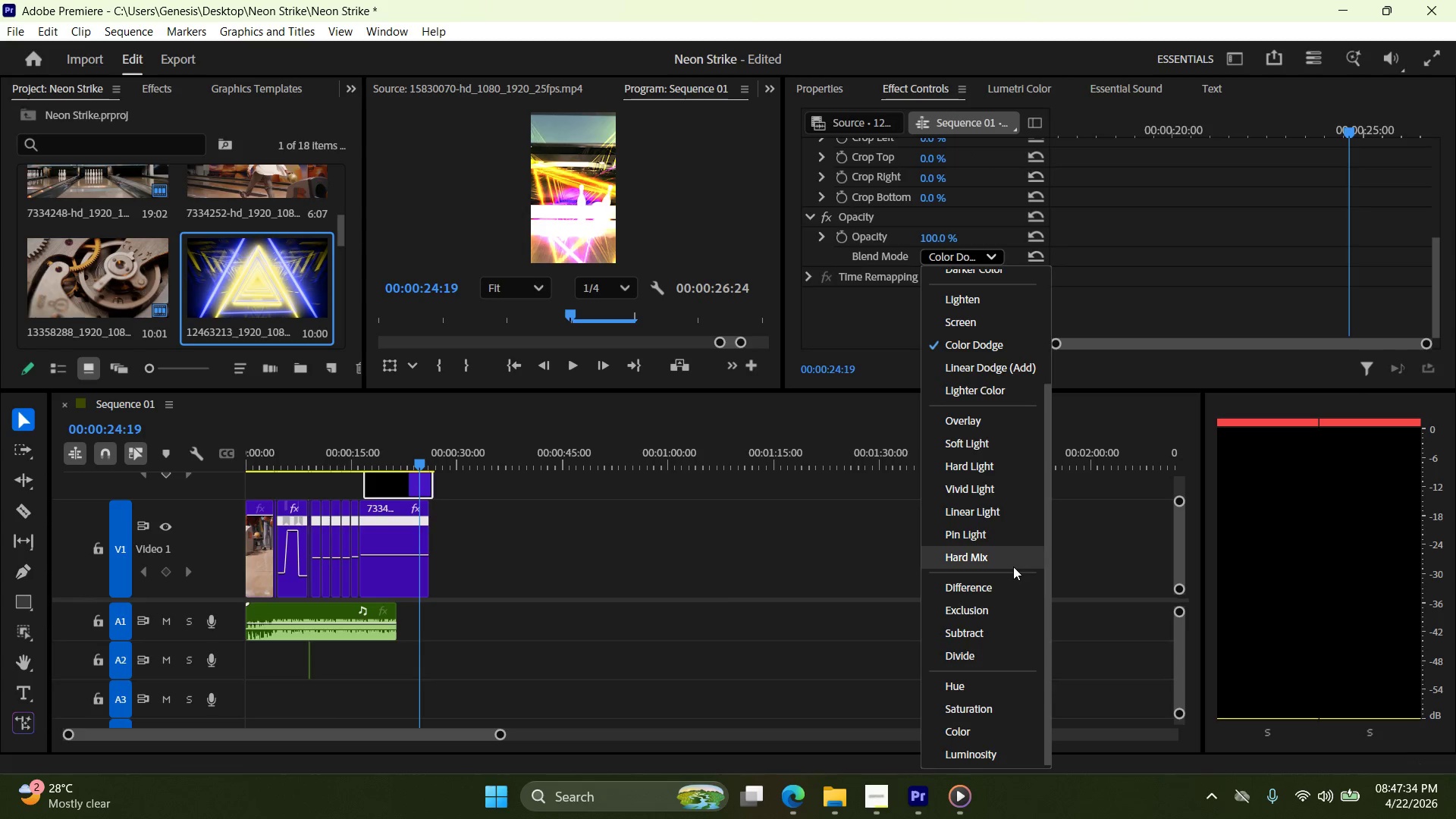 
scroll: coordinate [974, 519], scroll_direction: up, amount: 7.0
 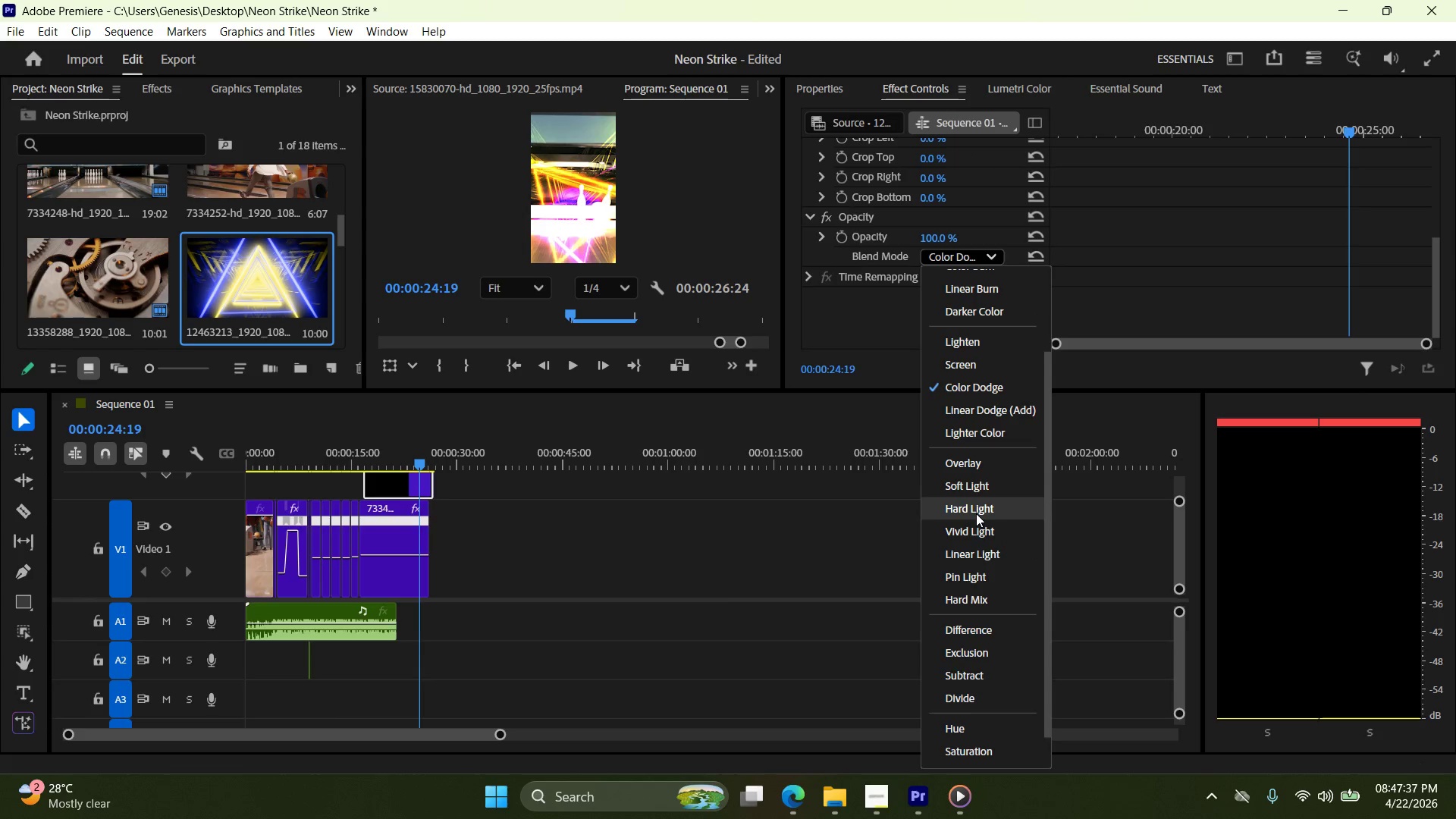 
scroll: coordinate [976, 516], scroll_direction: down, amount: 6.0
 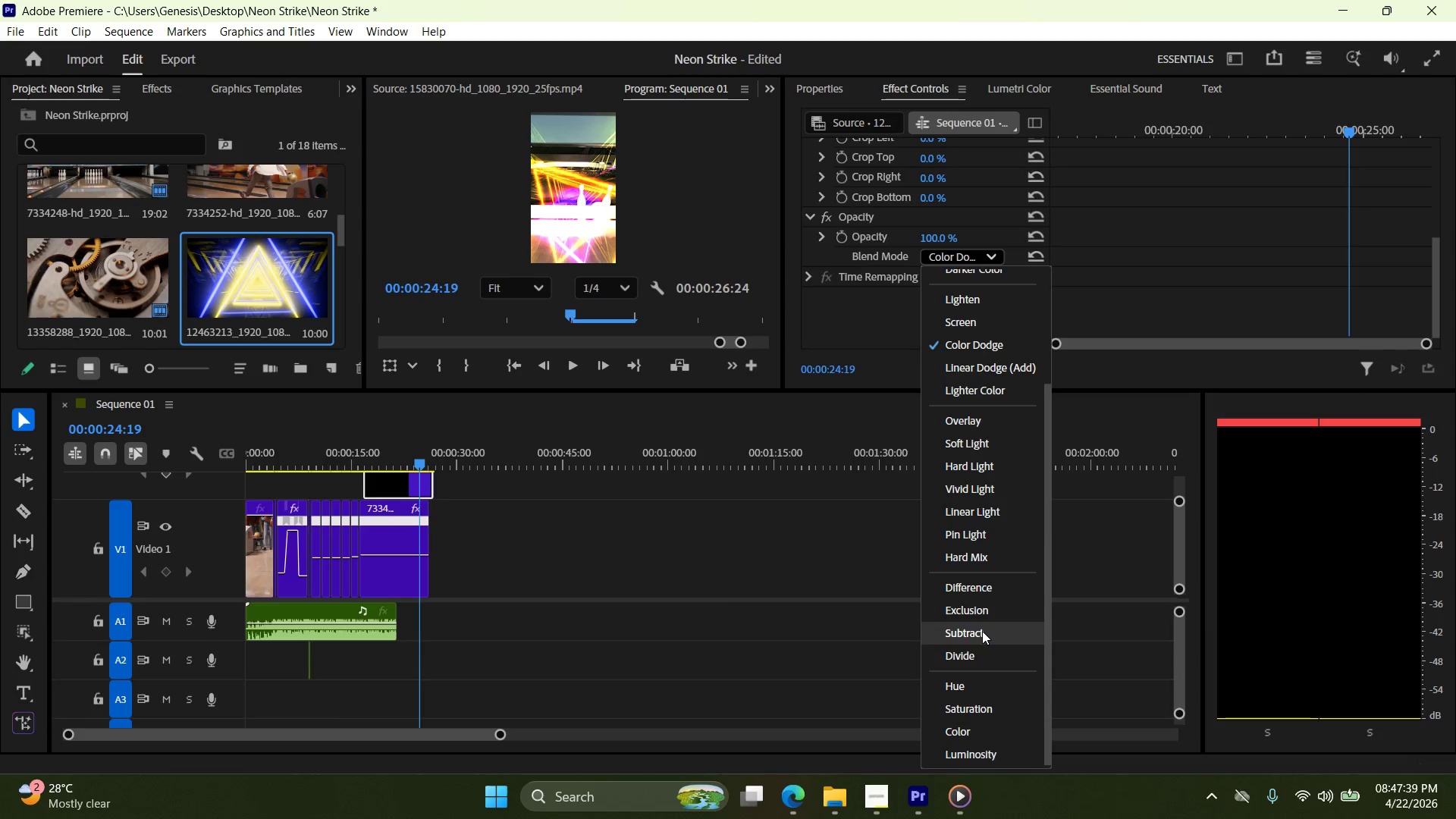 
scroll: coordinate [985, 606], scroll_direction: up, amount: 11.0
 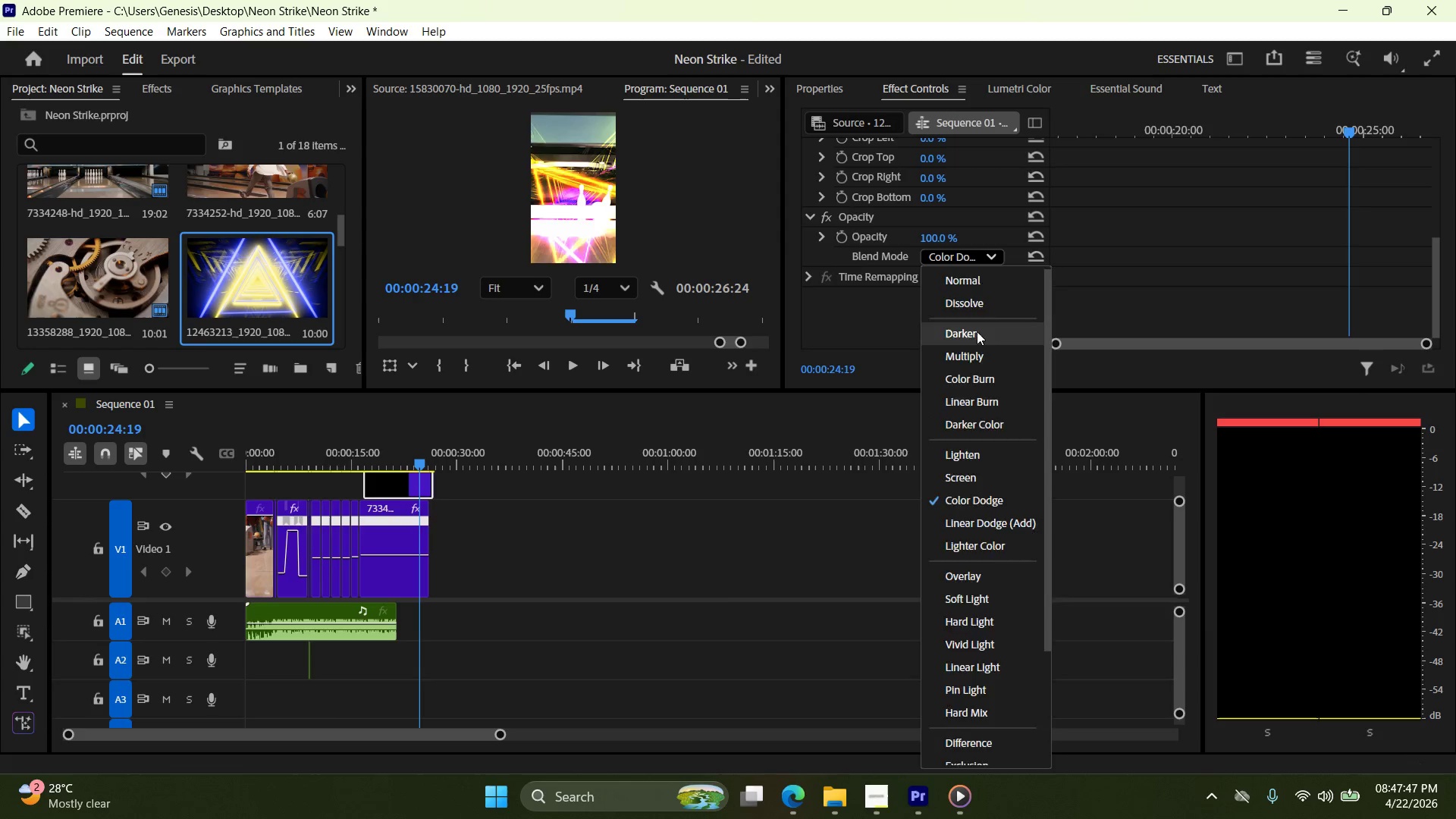 
wait(6.85)
 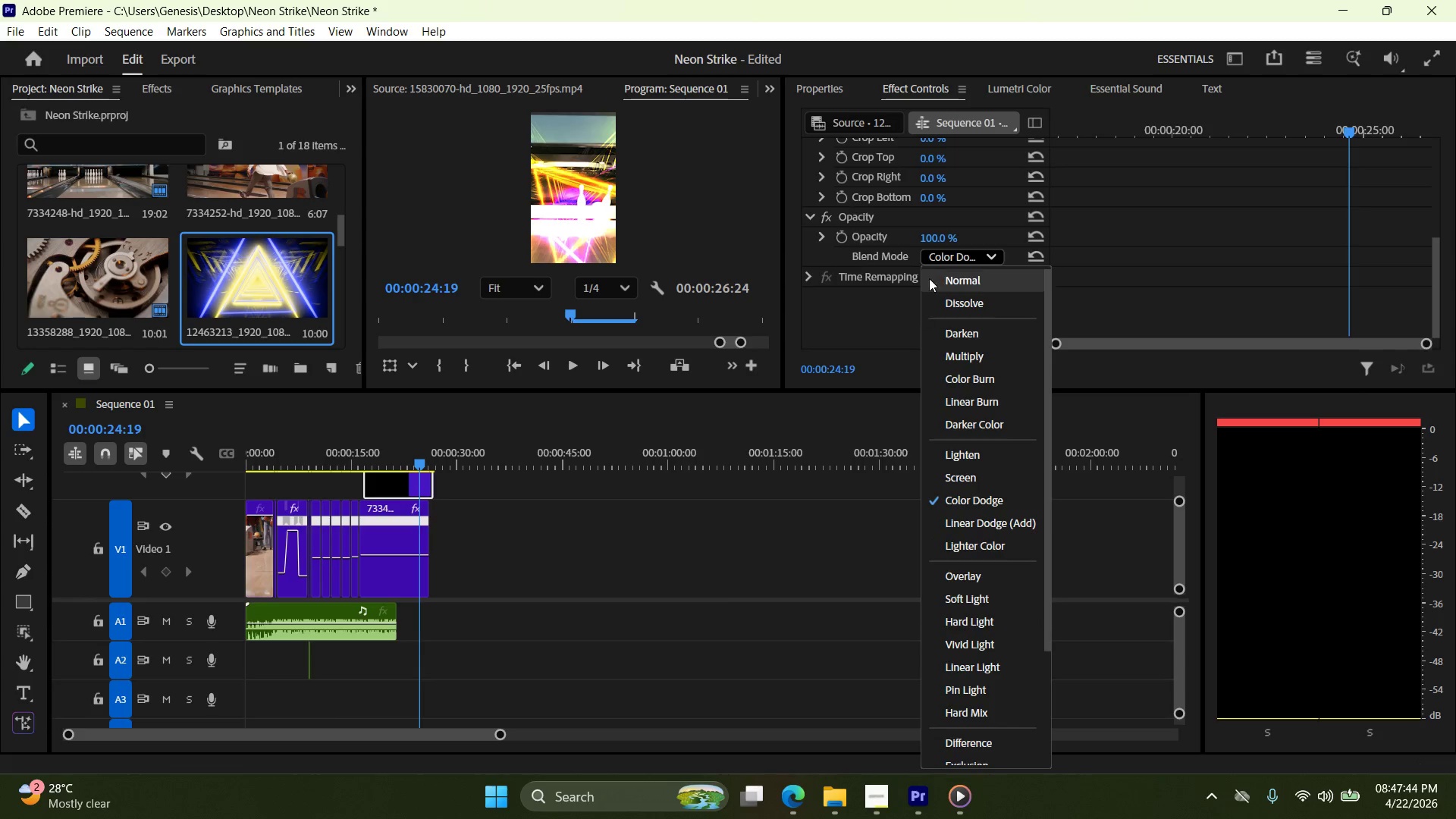 
left_click([962, 256])
 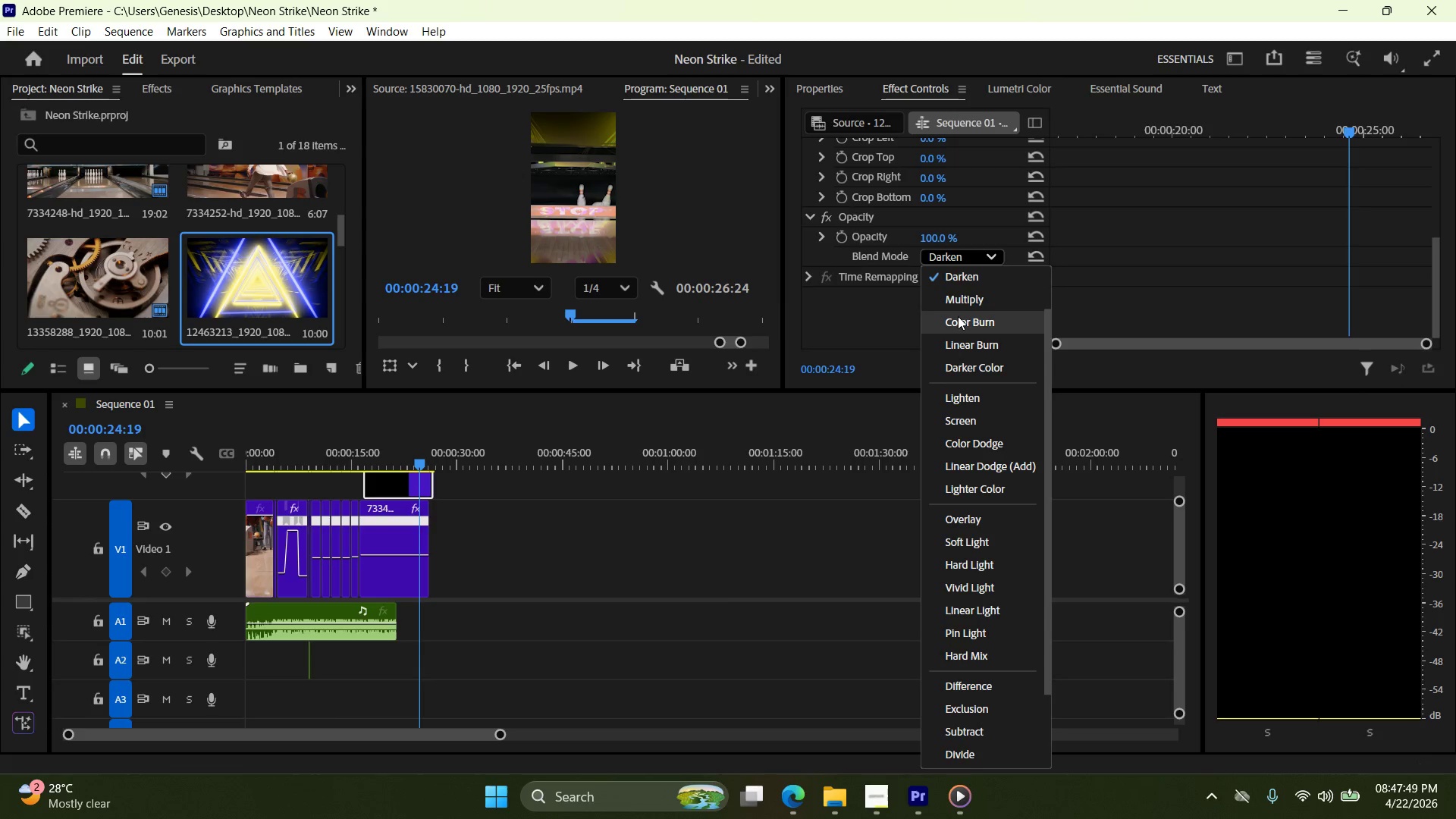 
left_click([966, 298])
 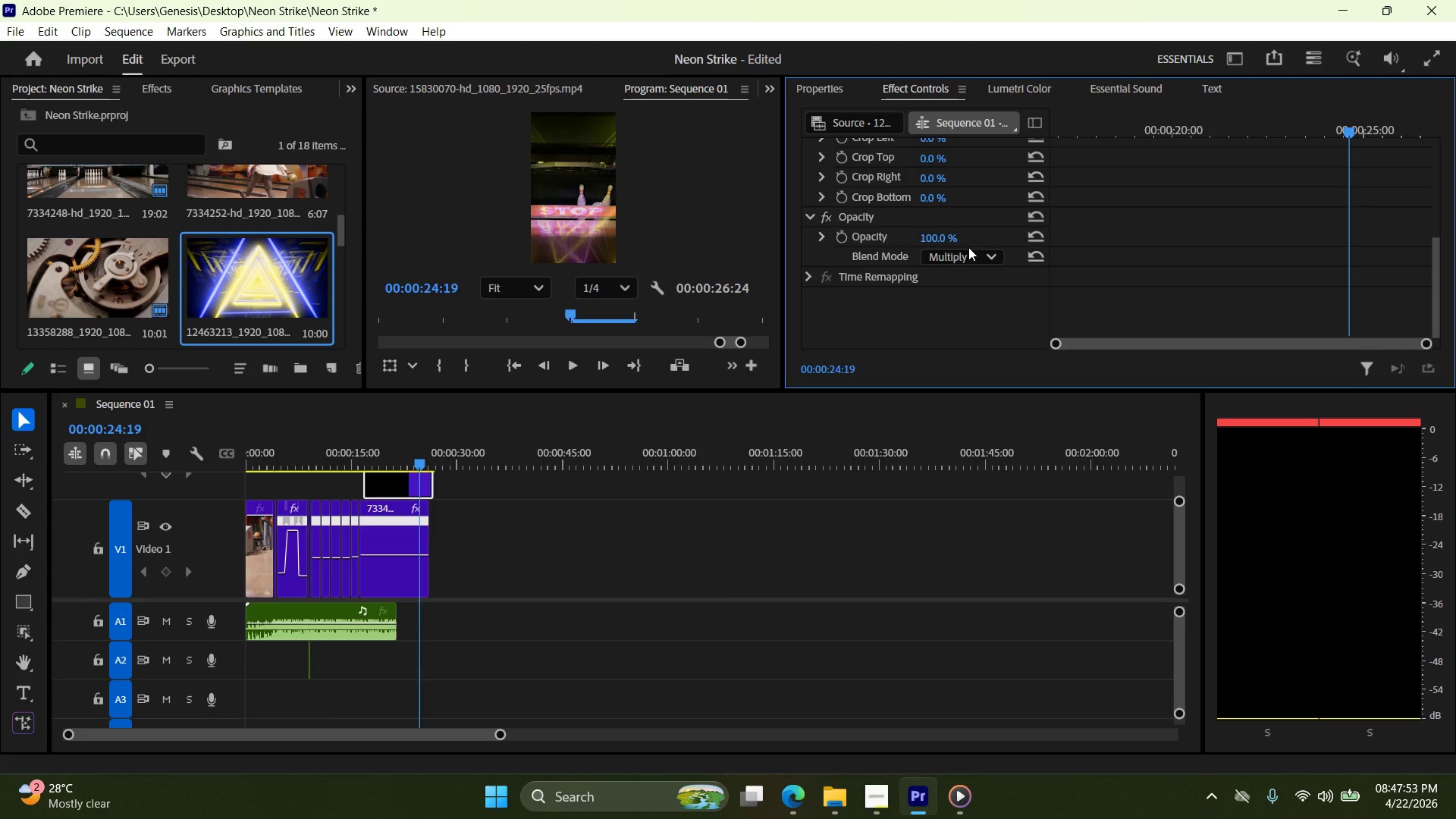 
left_click([979, 256])
 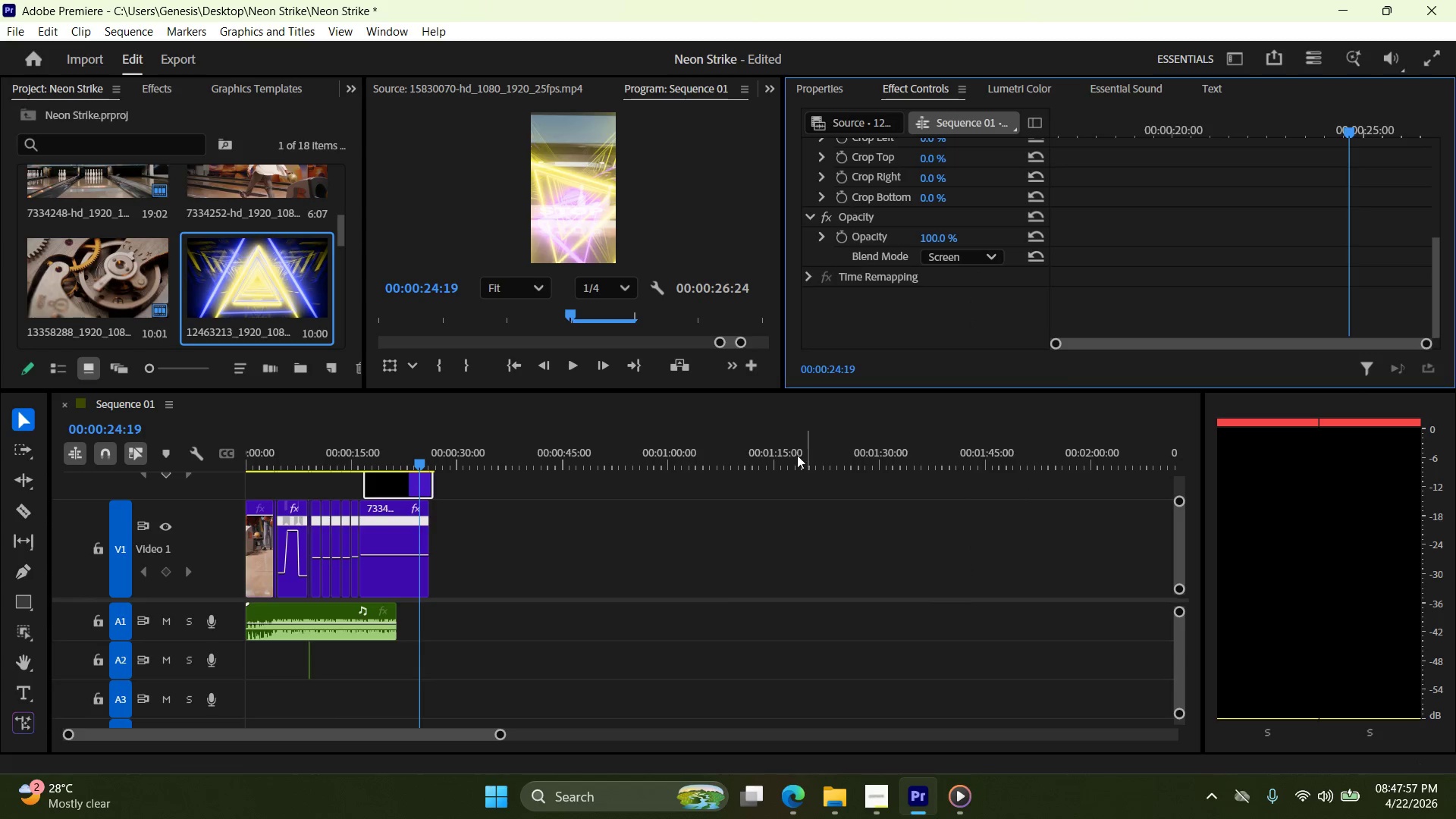 
left_click_drag(start_coordinate=[420, 465], to_coordinate=[375, 466])
 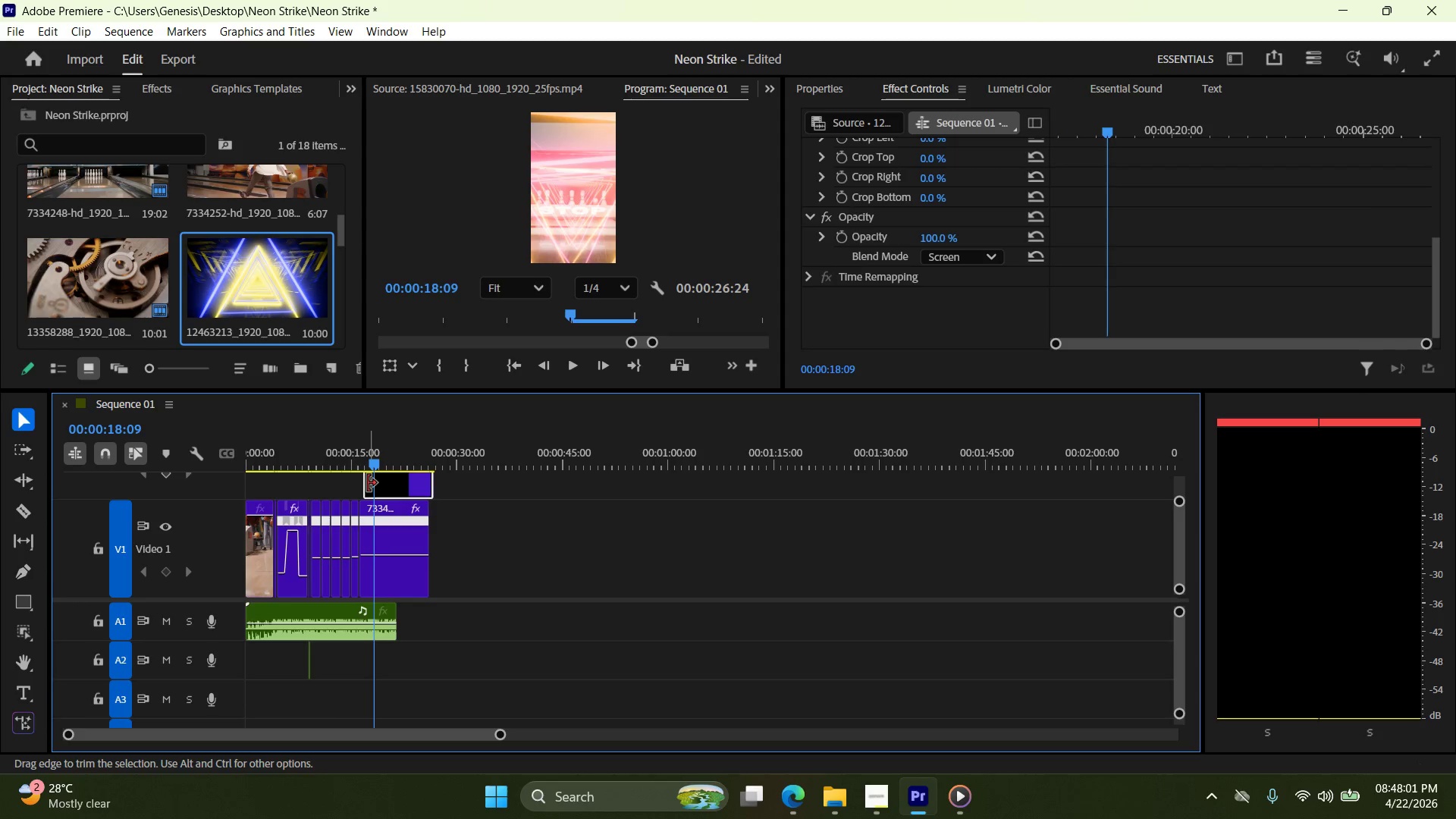 
left_click_drag(start_coordinate=[366, 484], to_coordinate=[392, 488])
 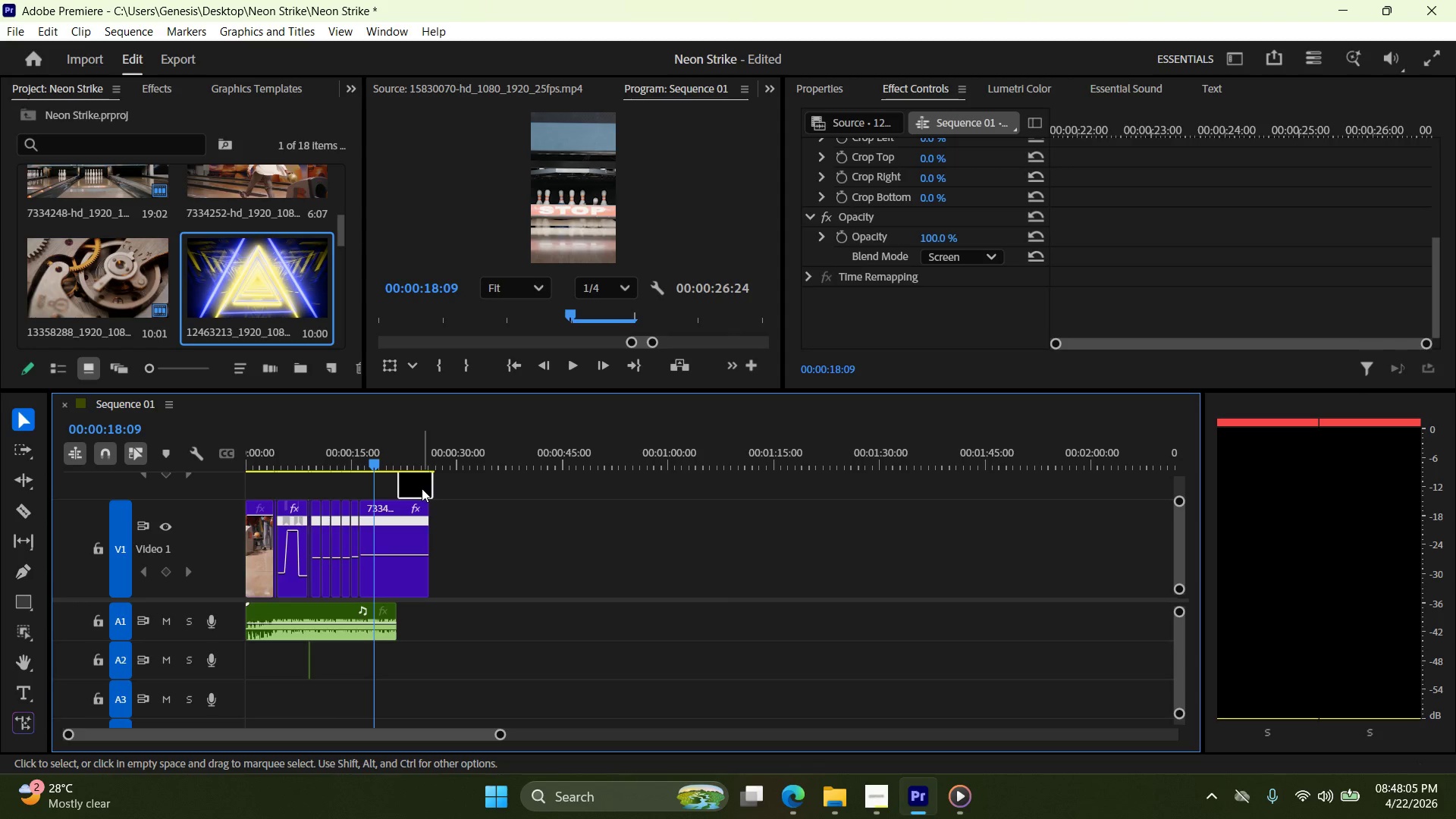 
left_click_drag(start_coordinate=[416, 487], to_coordinate=[395, 489])
 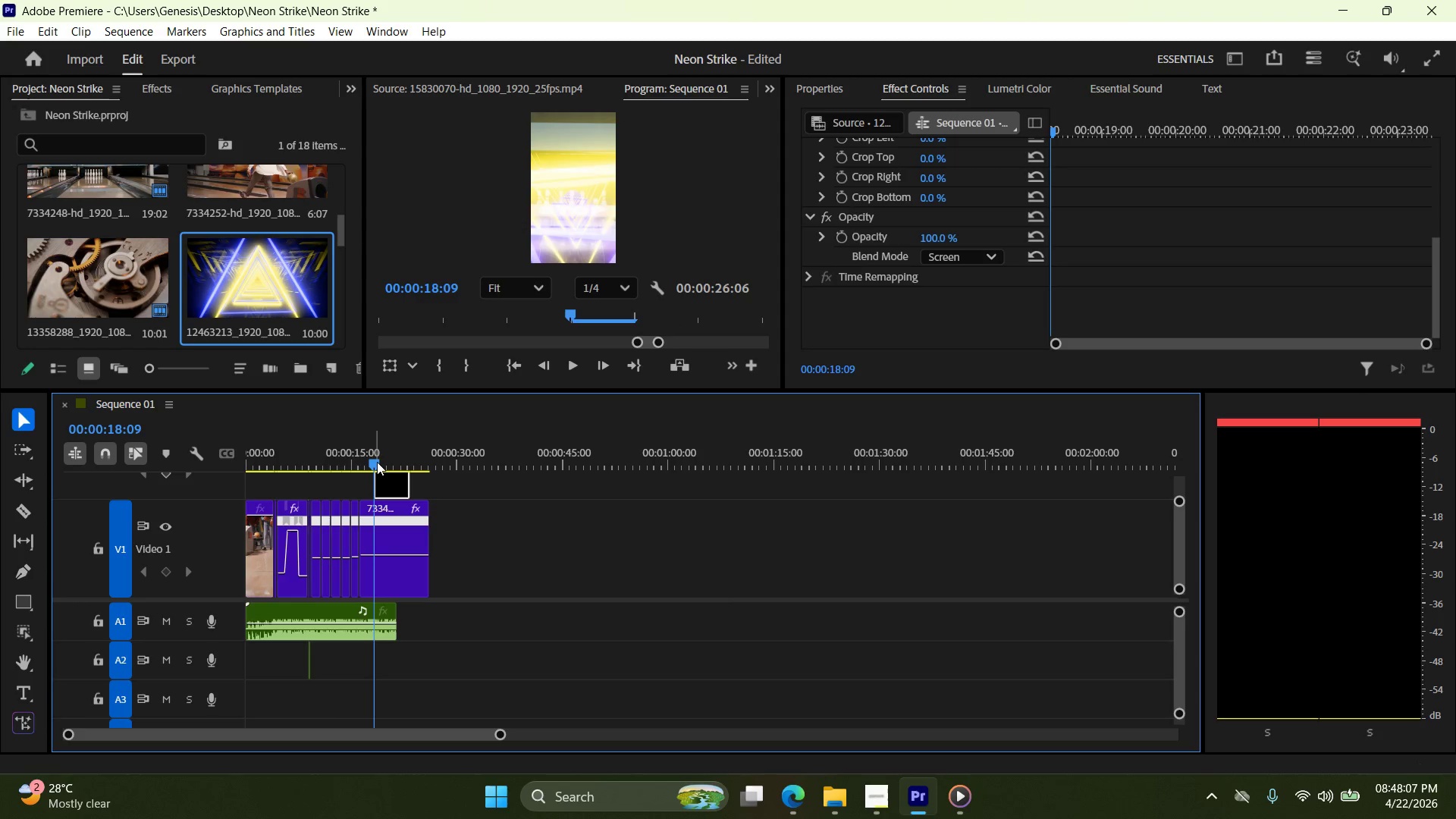 
left_click_drag(start_coordinate=[375, 461], to_coordinate=[327, 464])
 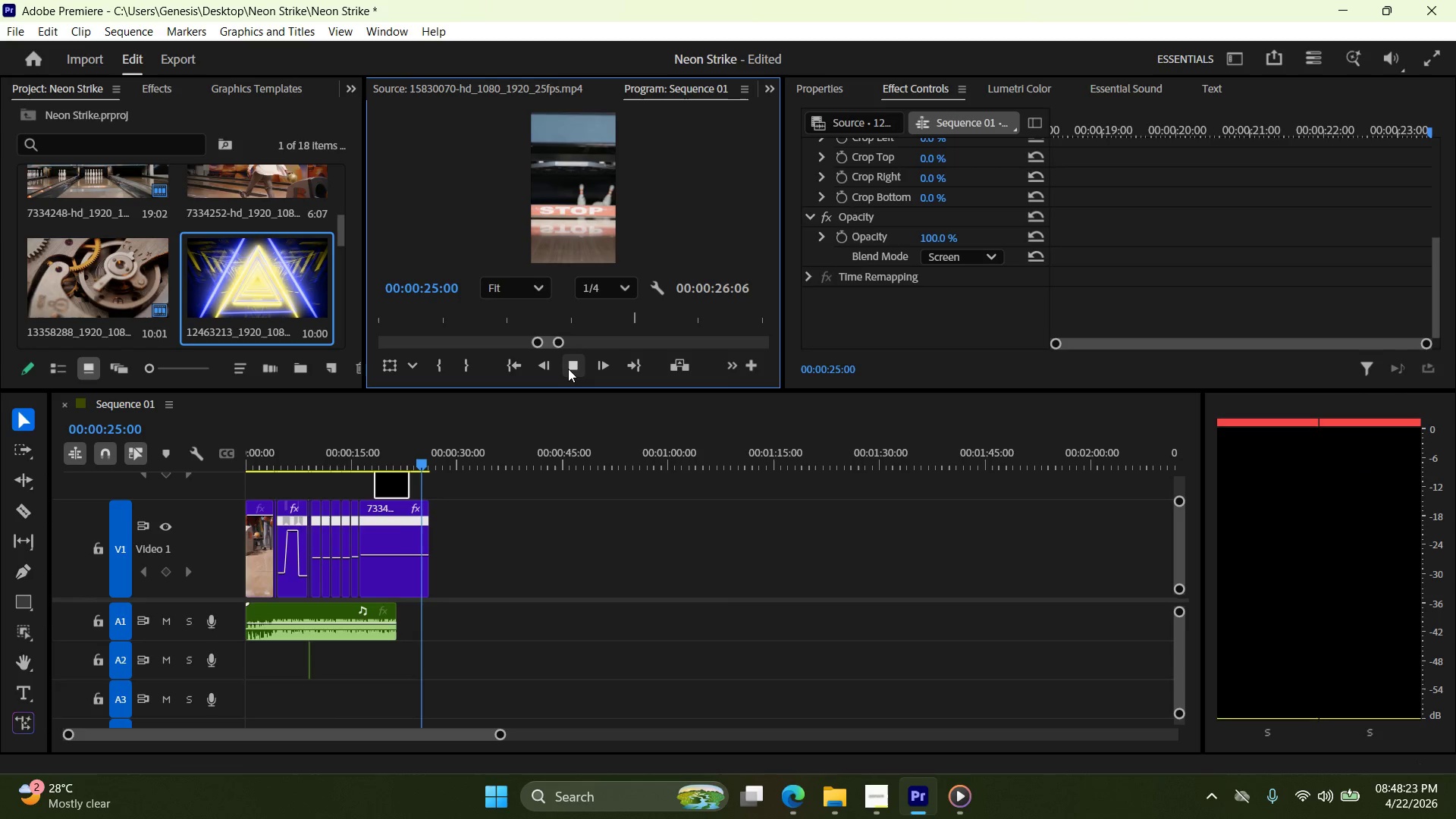 
wait(19.66)
 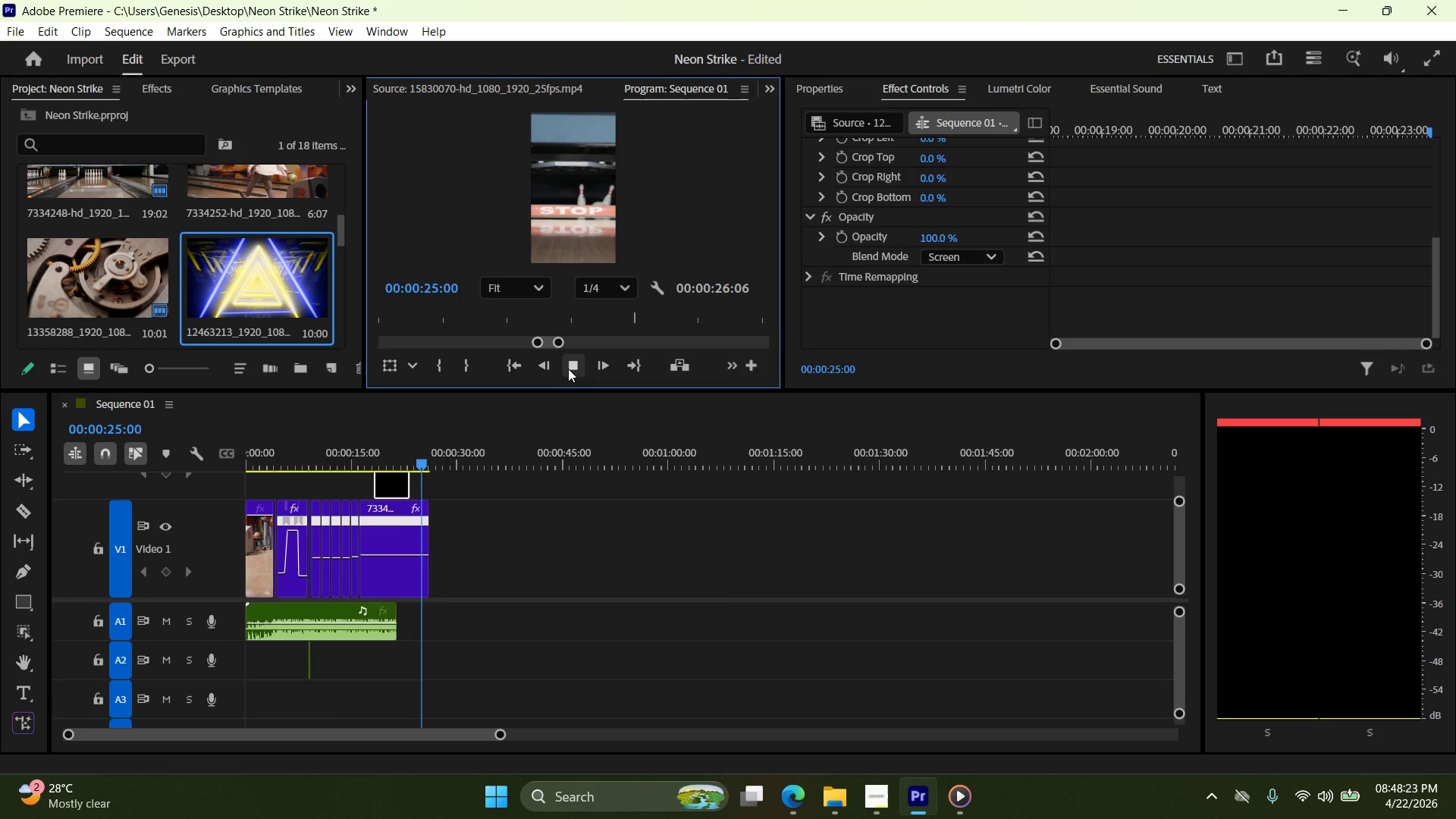 
left_click([394, 484])
 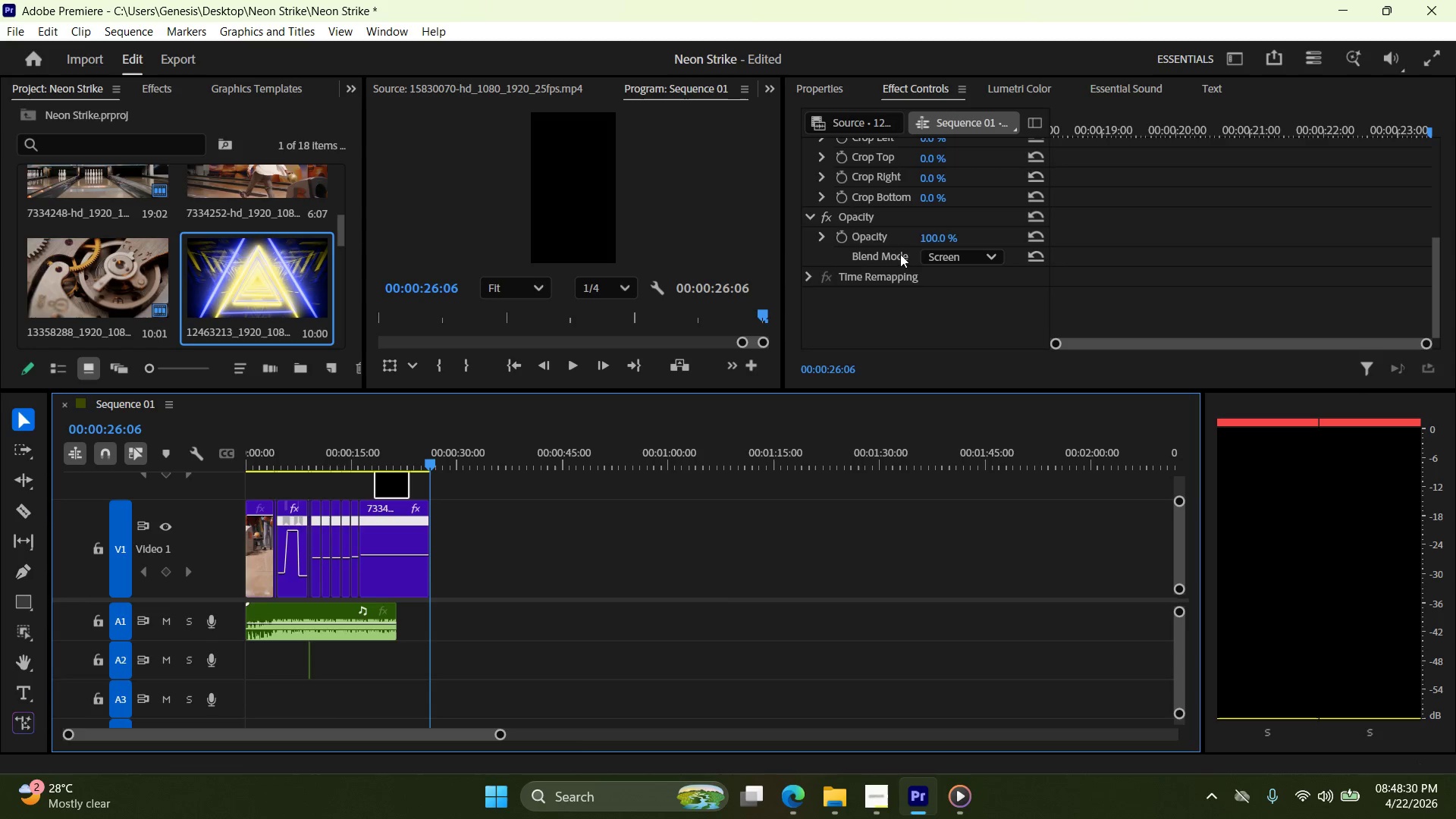 
double_click([945, 242])
 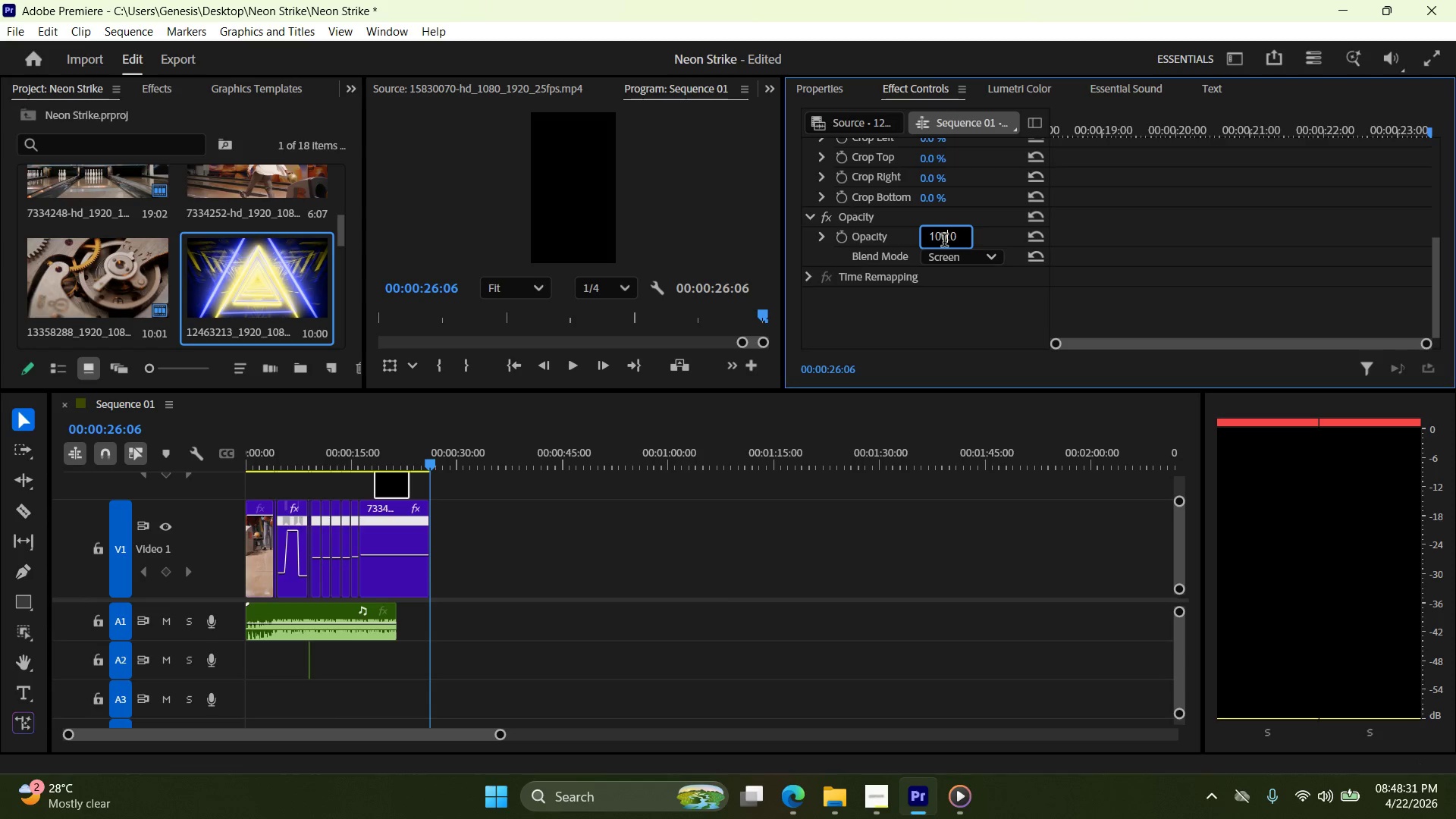 
triple_click([944, 242])
 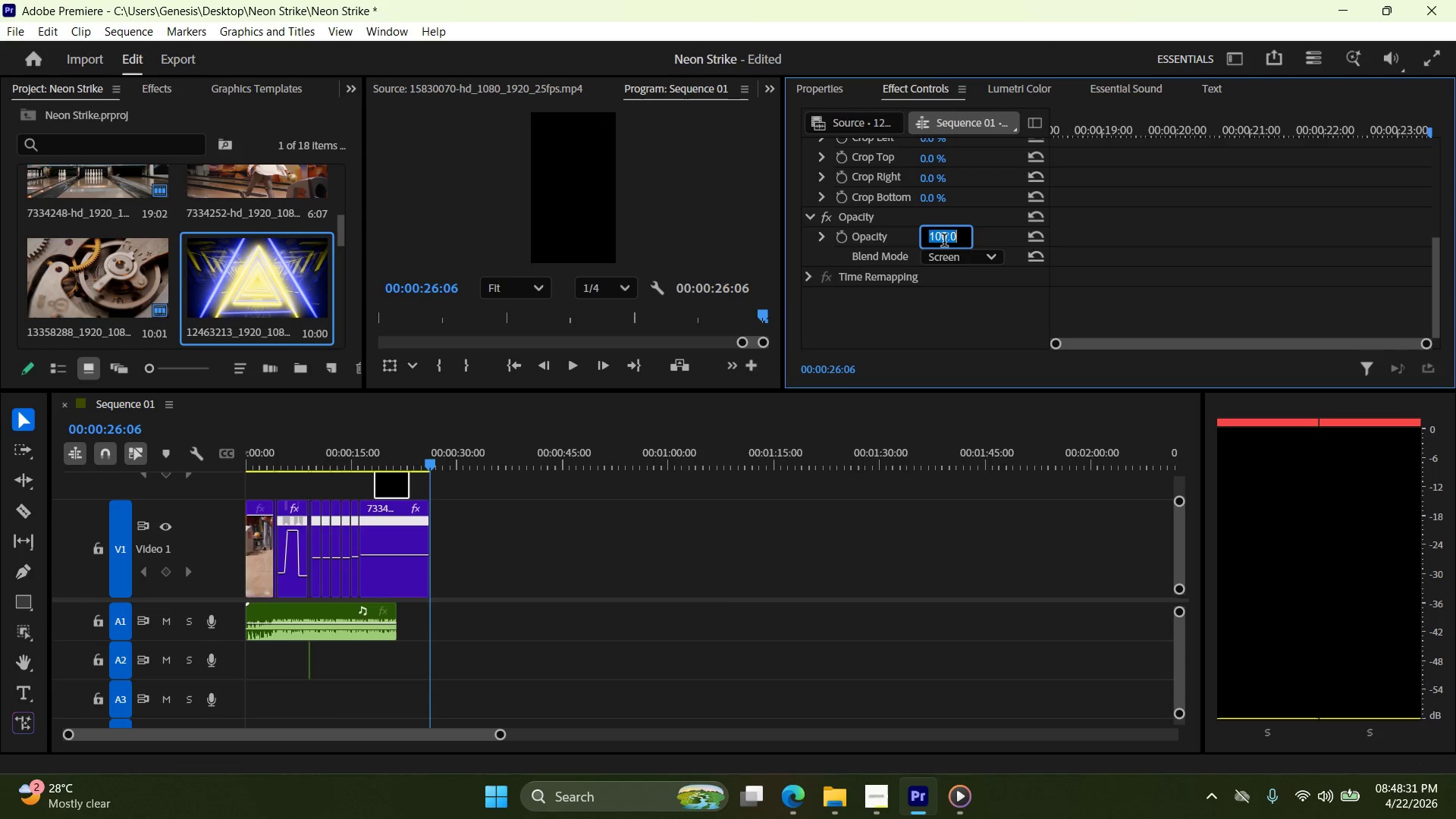 
triple_click([944, 242])
 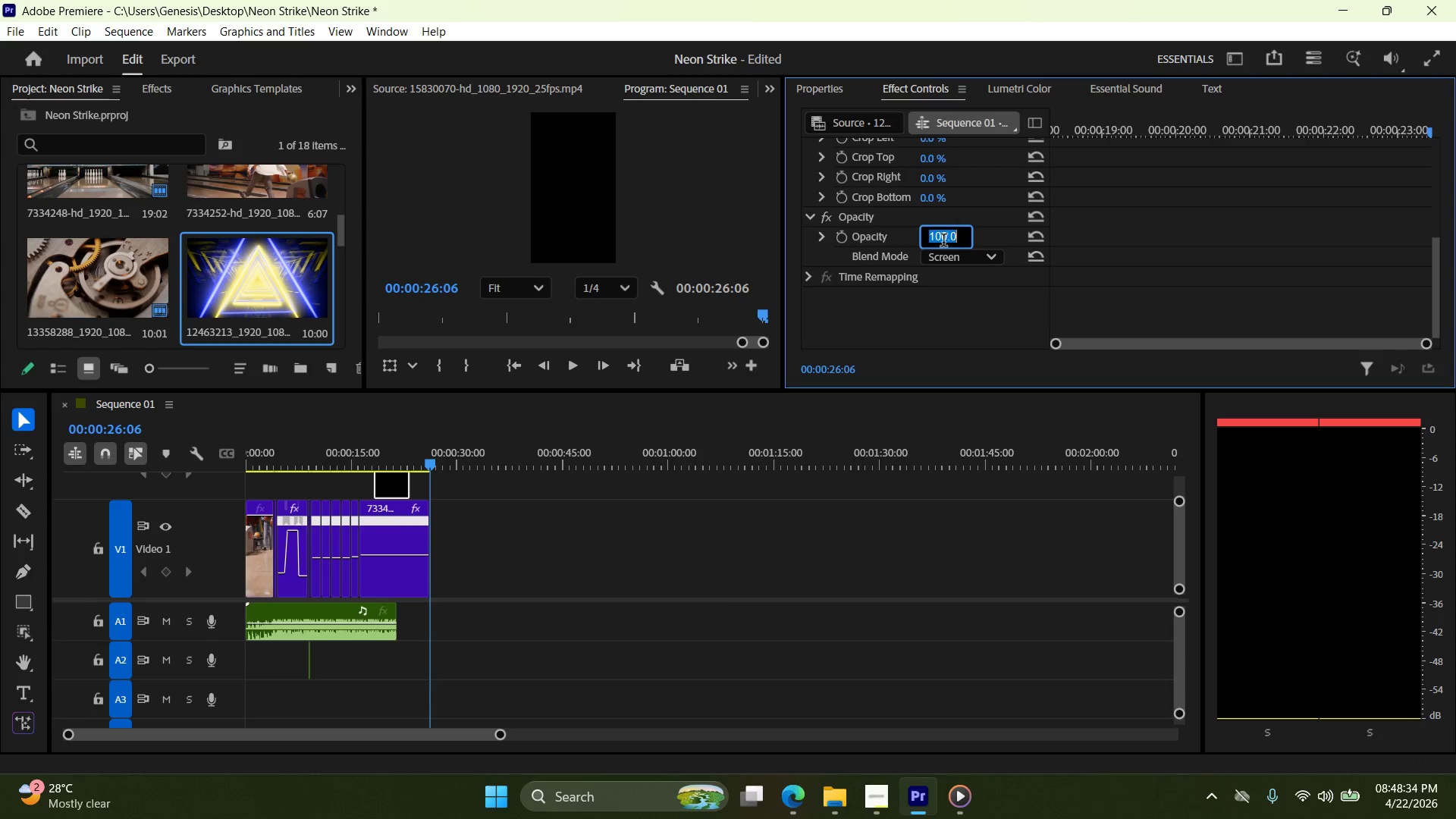 
type(60)
 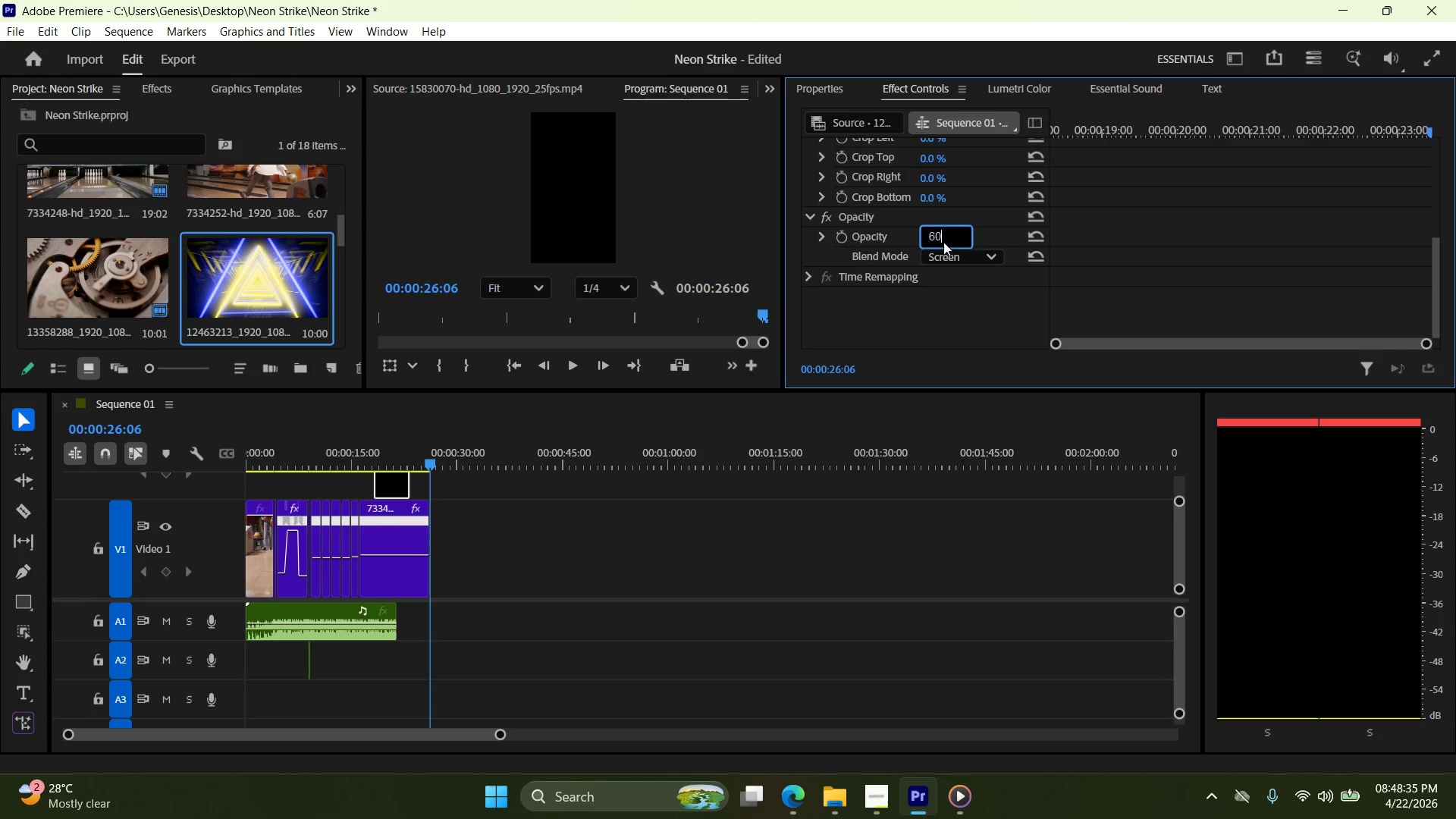 
key(Enter)
 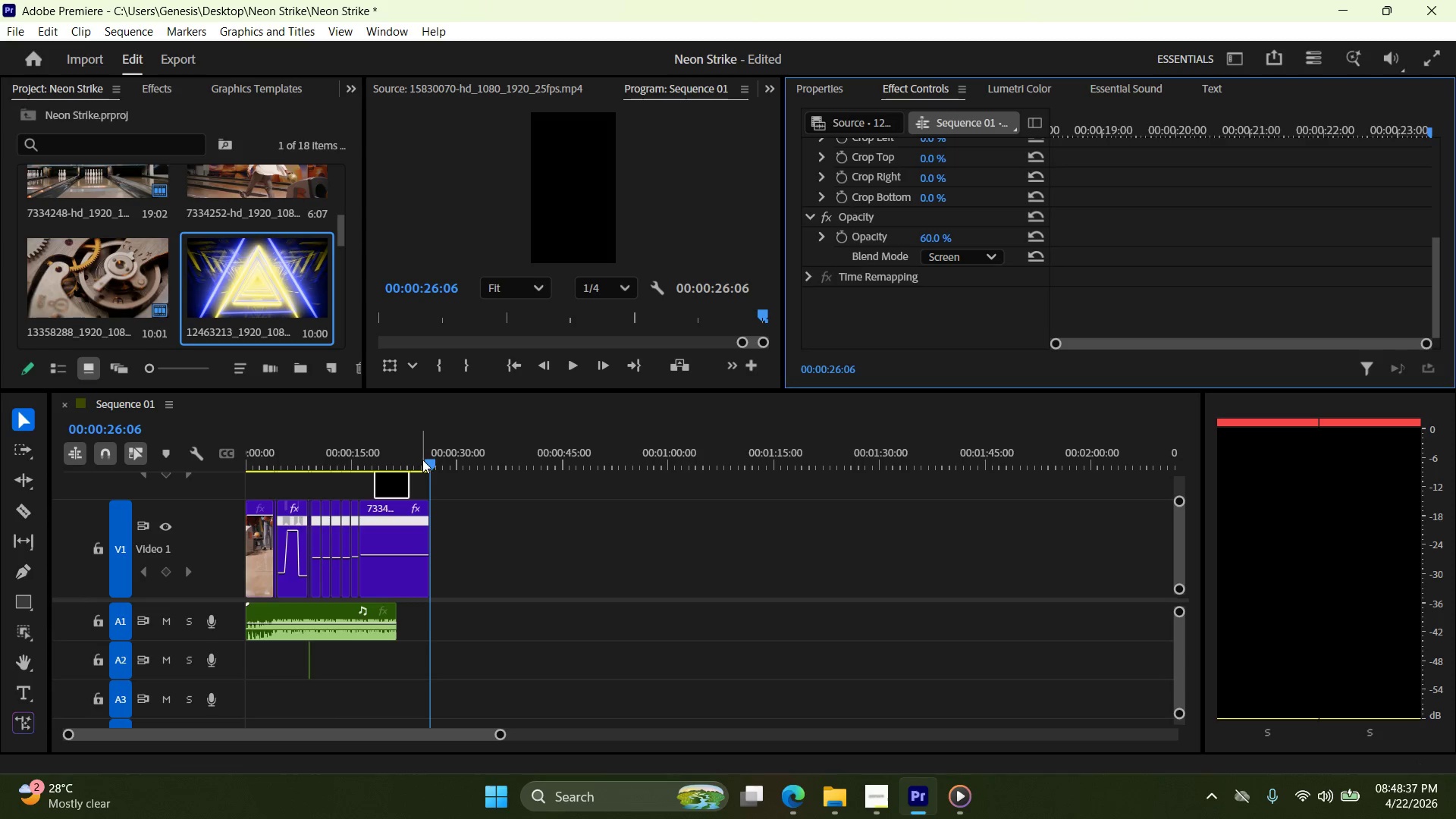 
left_click_drag(start_coordinate=[431, 467], to_coordinate=[345, 477])
 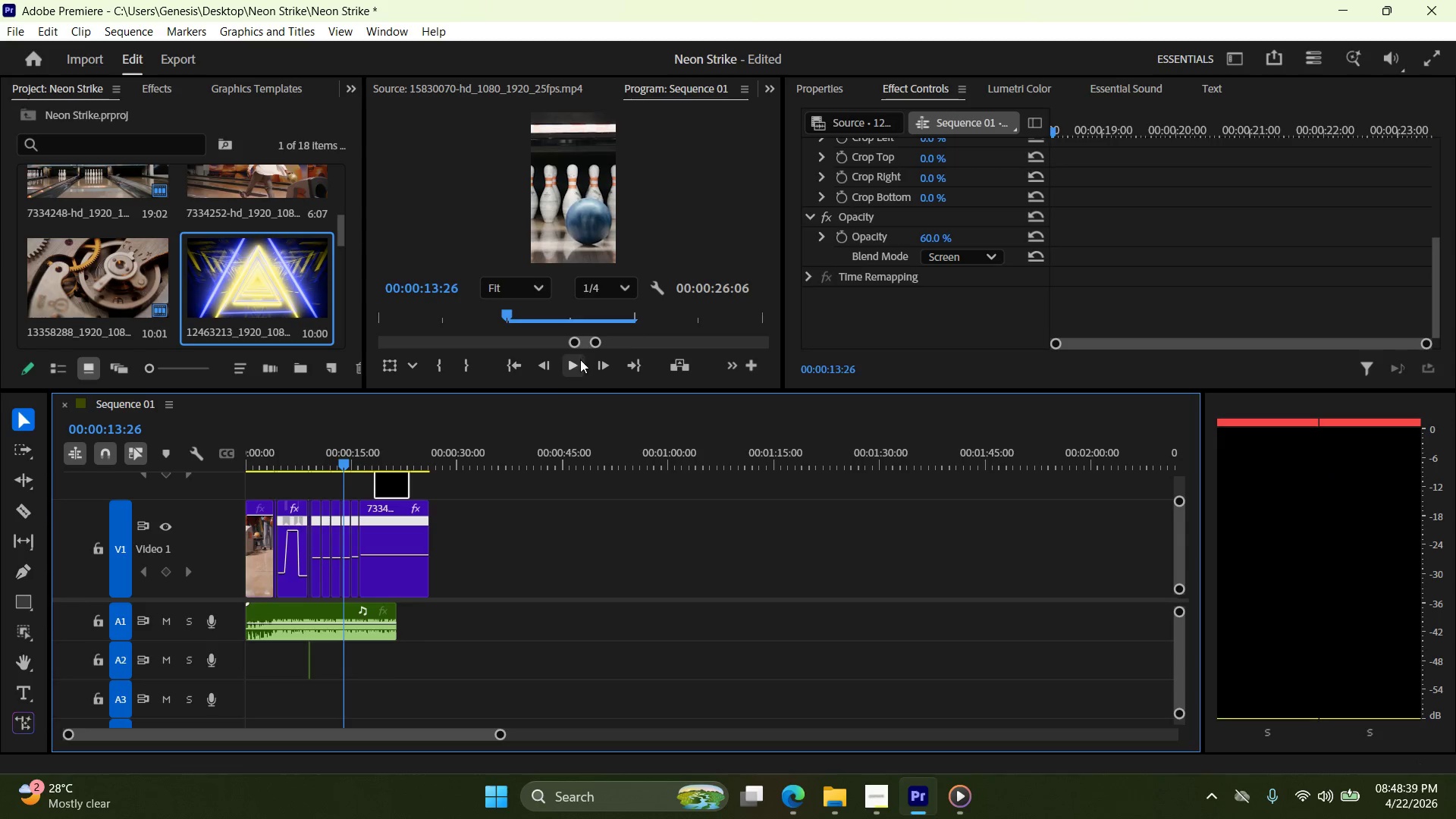 
left_click([577, 362])
 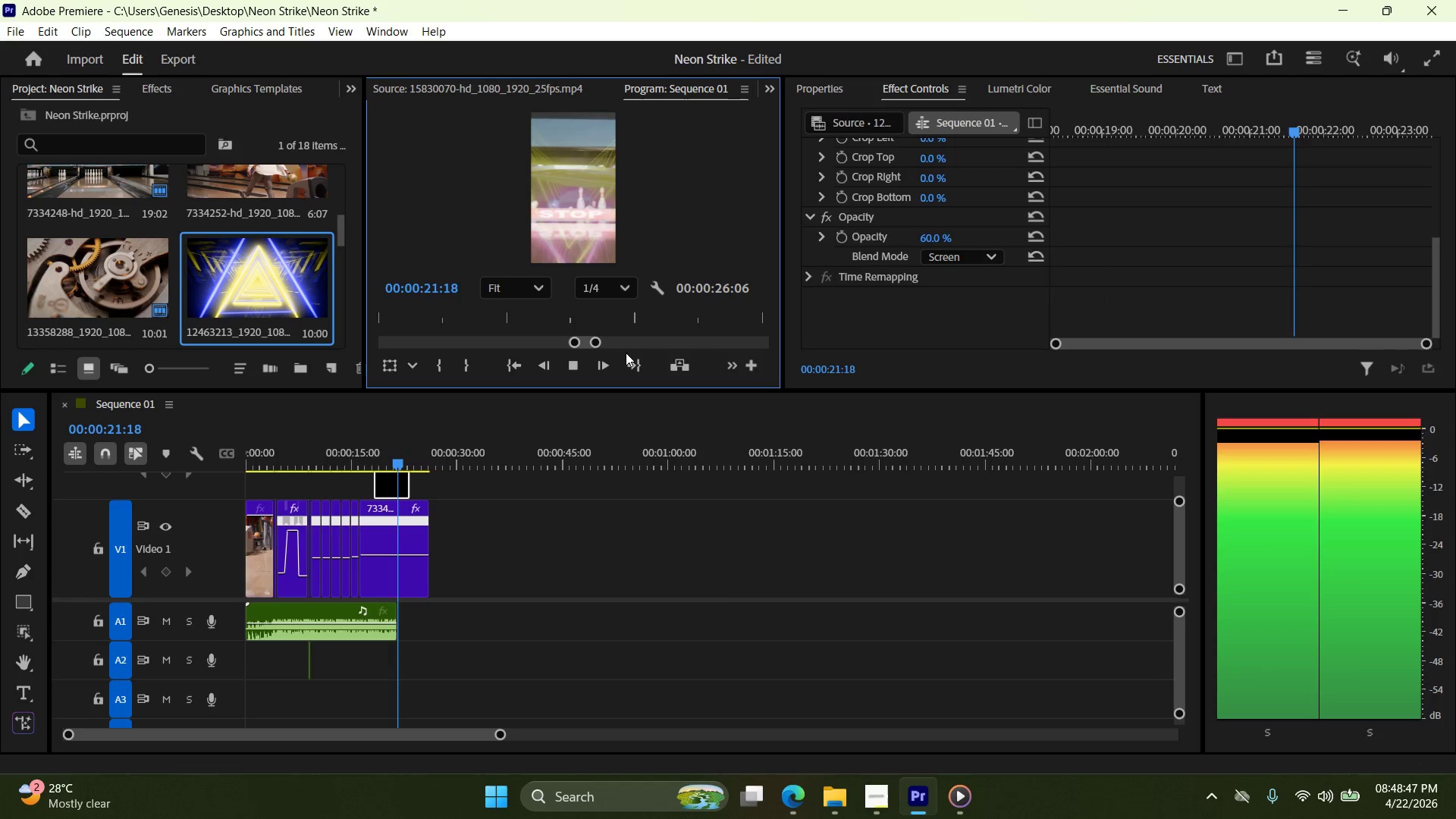 
wait(12.94)
 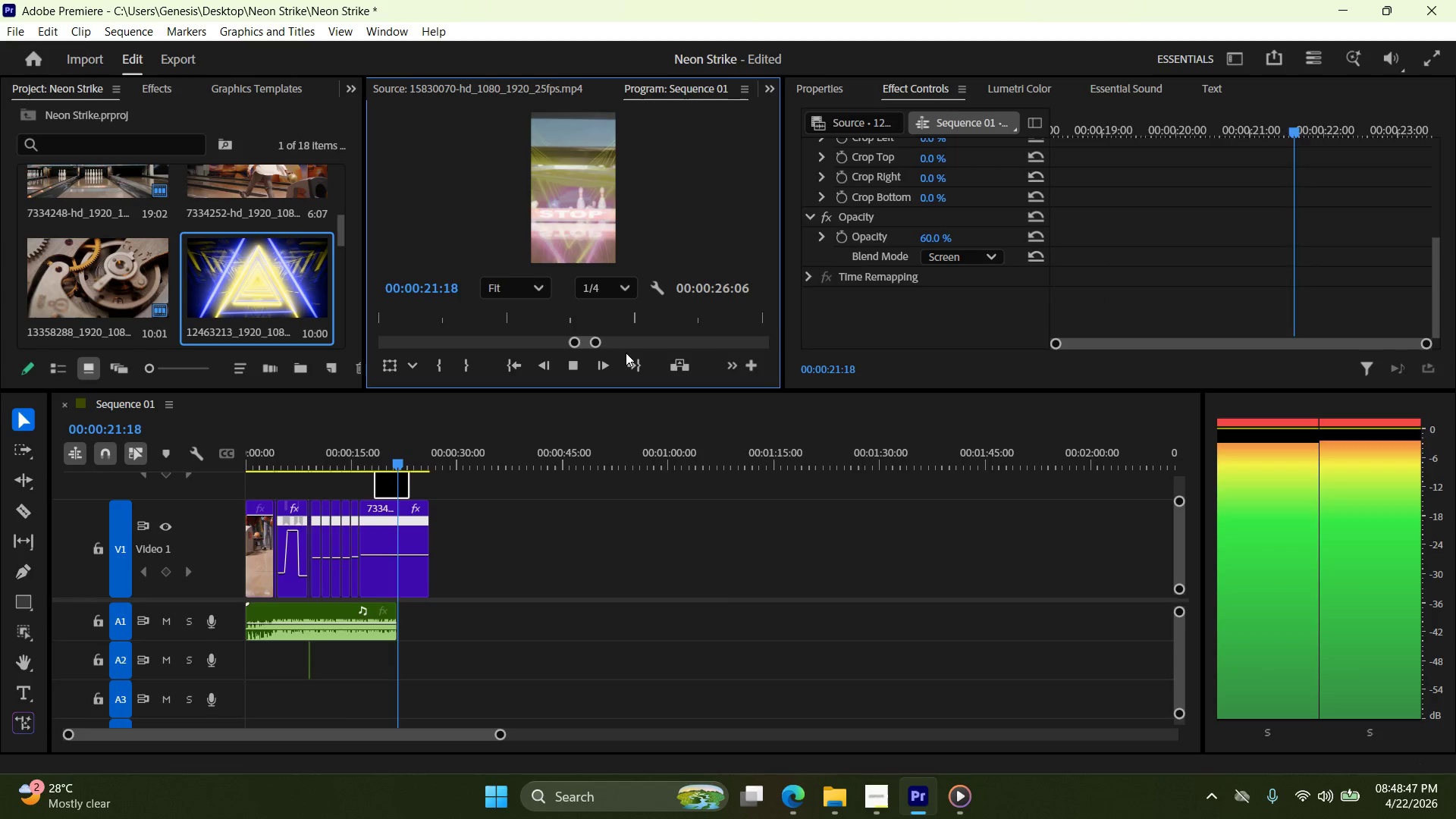 
scroll: coordinate [394, 510], scroll_direction: up, amount: 3.0
 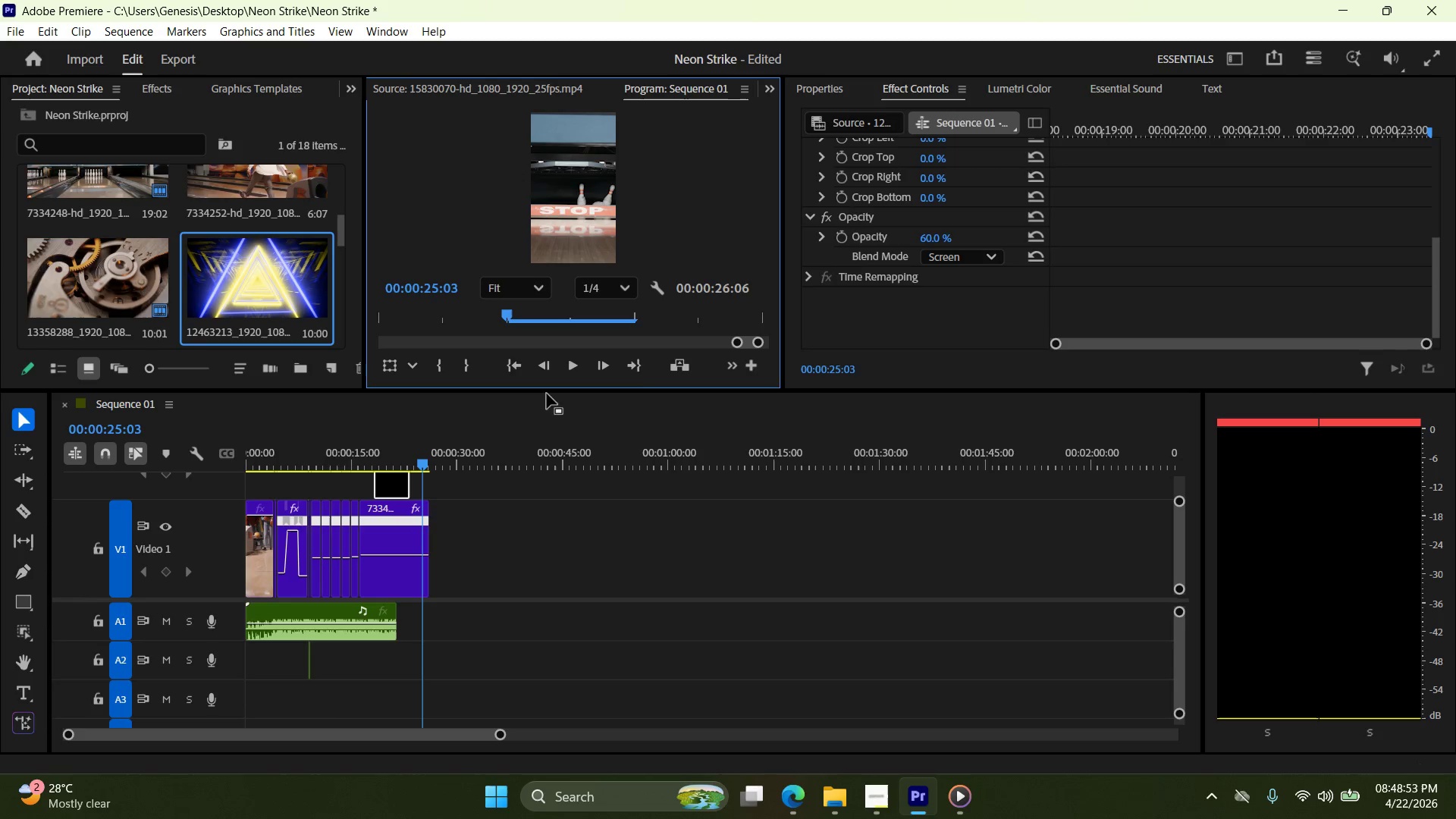 
mouse_move([622, 373])
 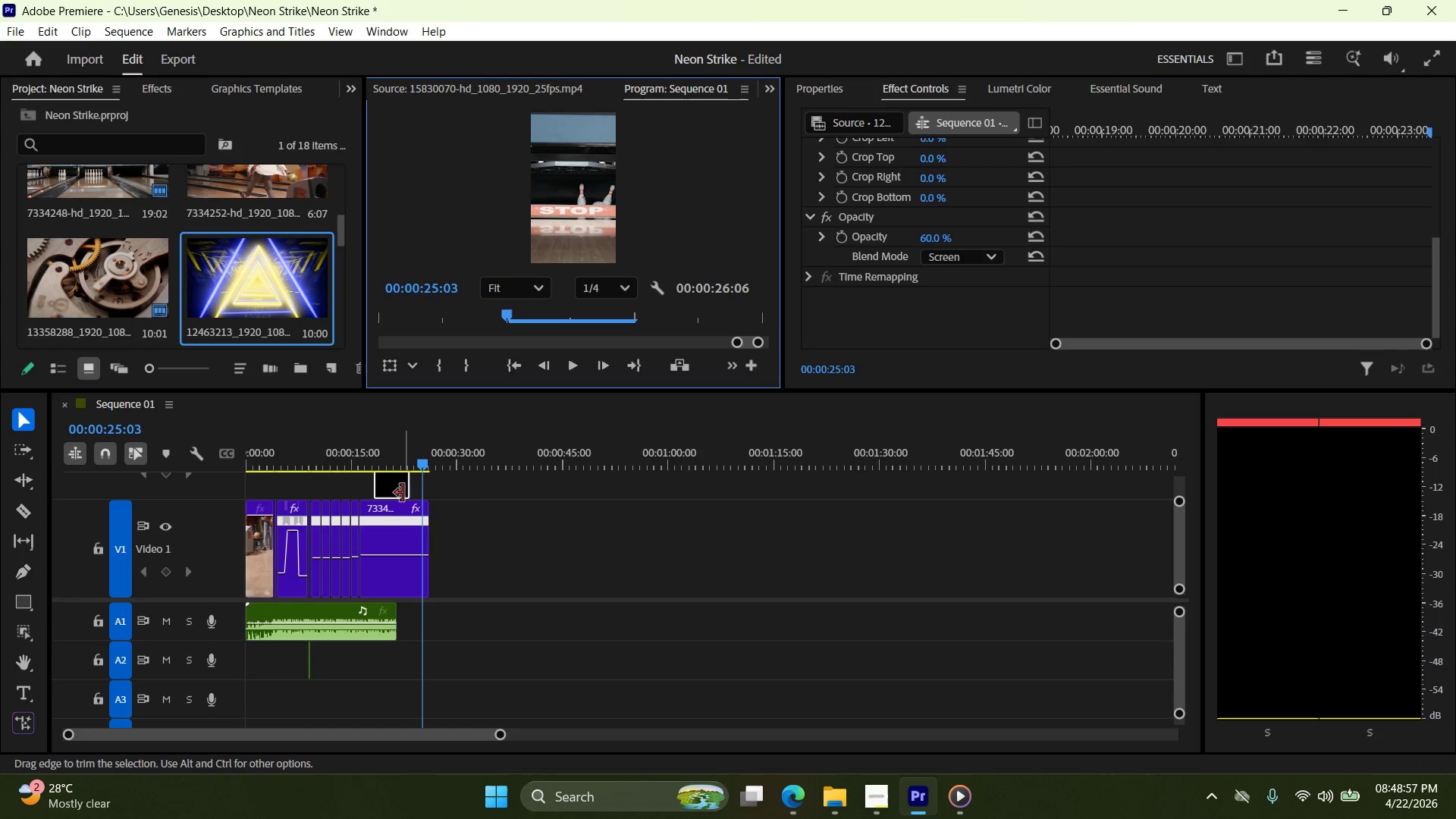 
double_click([388, 484])
 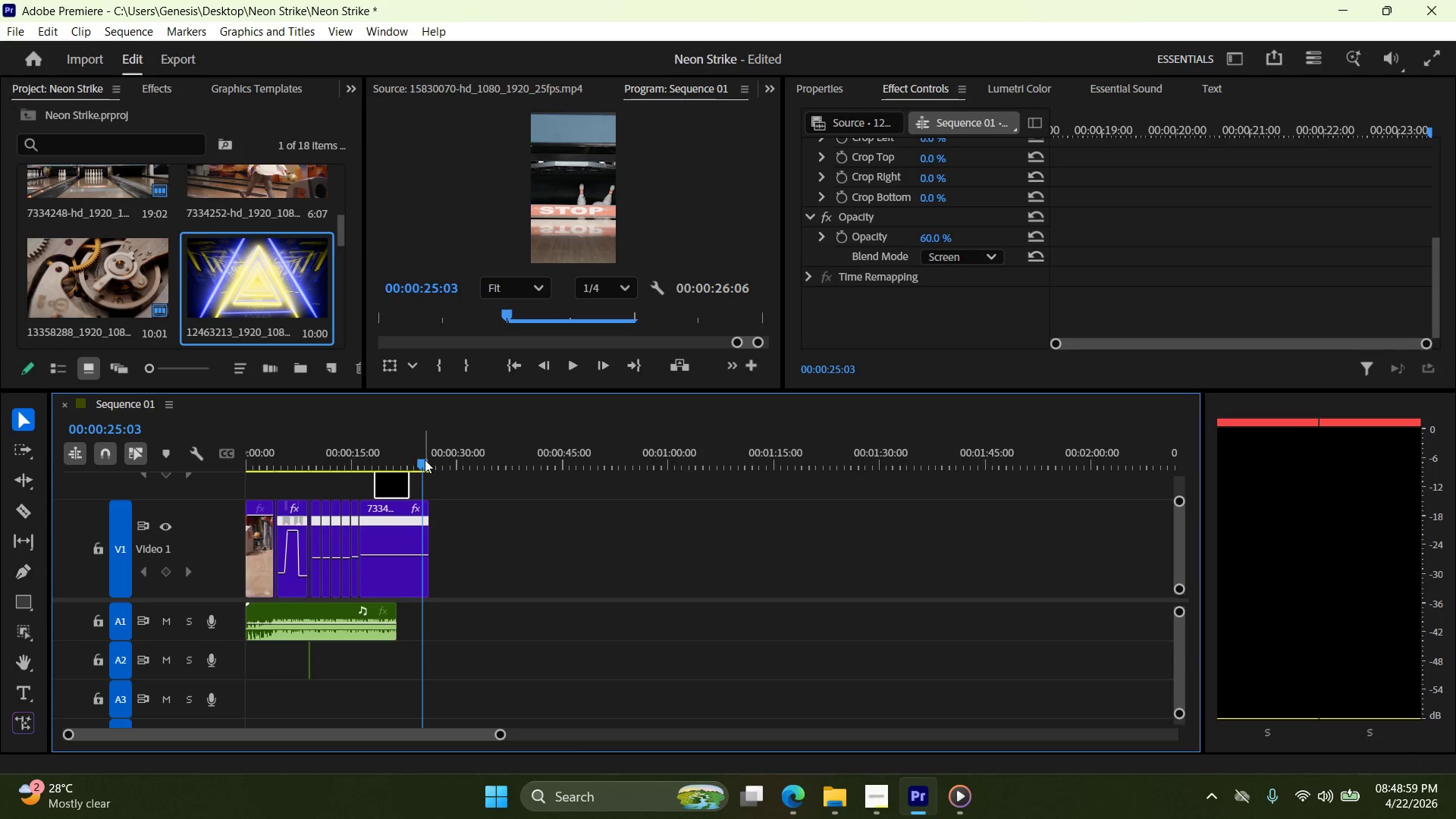 
left_click_drag(start_coordinate=[425, 460], to_coordinate=[336, 469])
 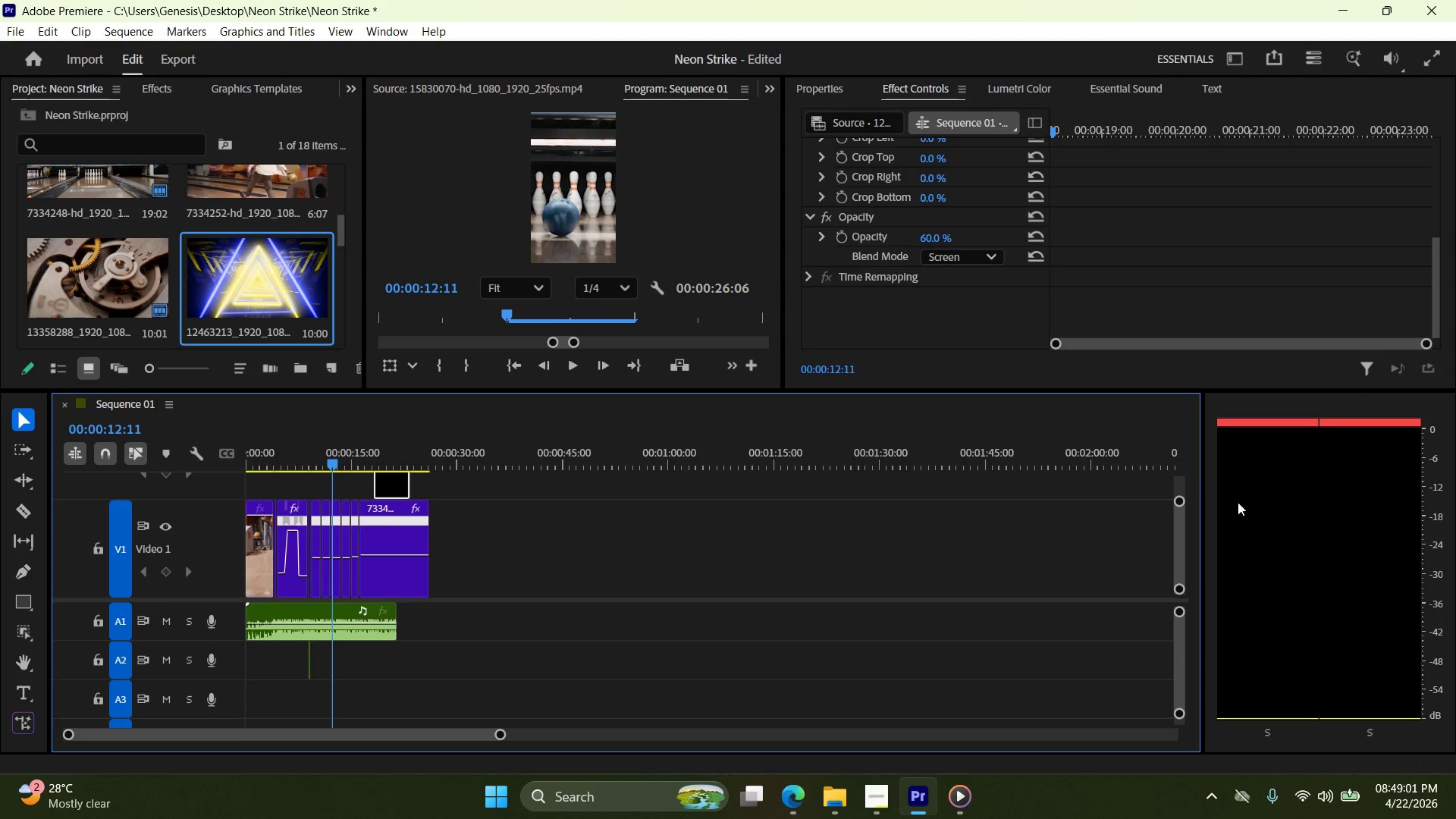 
left_click_drag(start_coordinate=[1179, 501], to_coordinate=[1178, 535])
 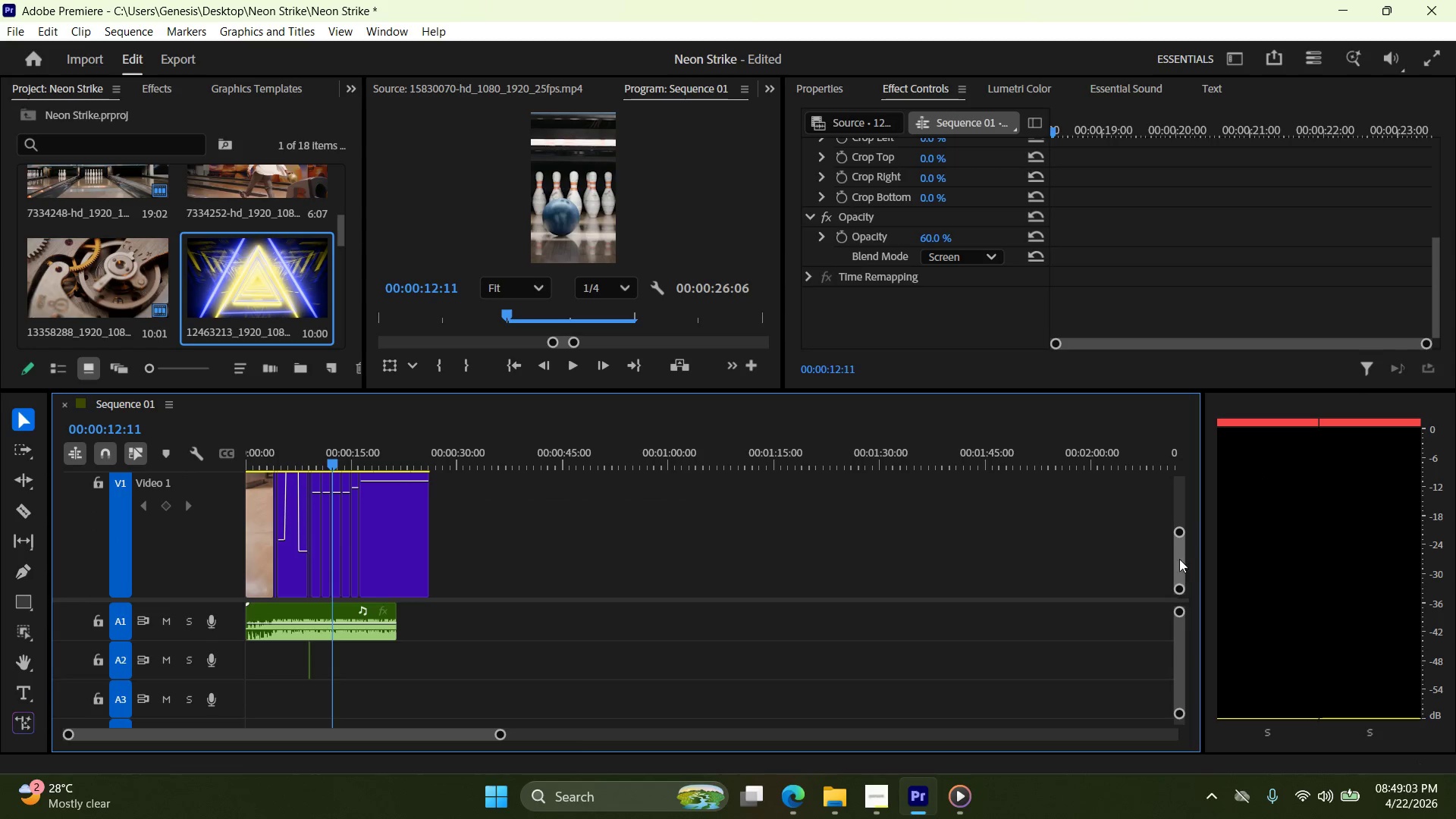 
left_click_drag(start_coordinate=[1177, 559], to_coordinate=[1173, 535])
 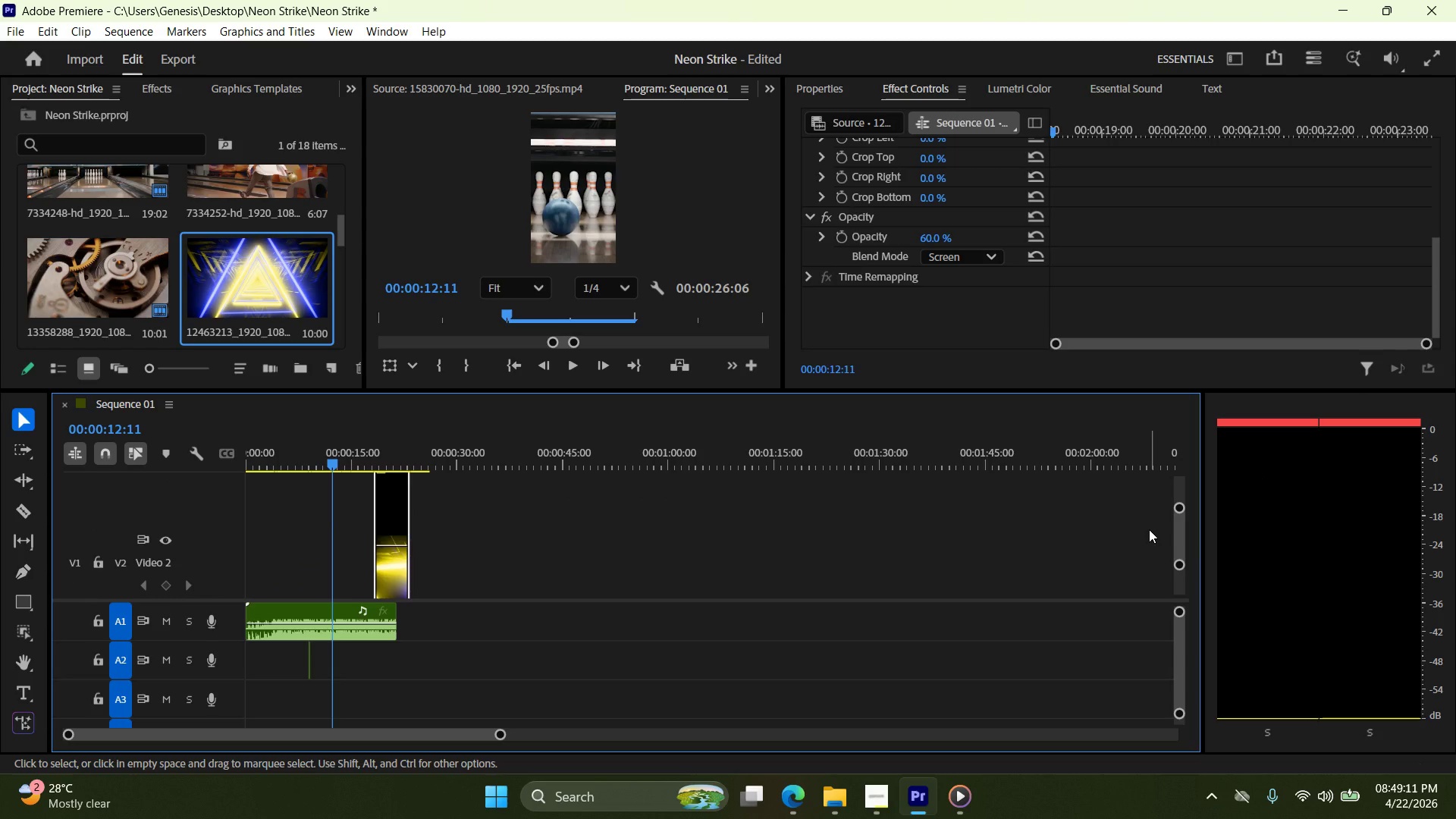 
wait(12.0)
 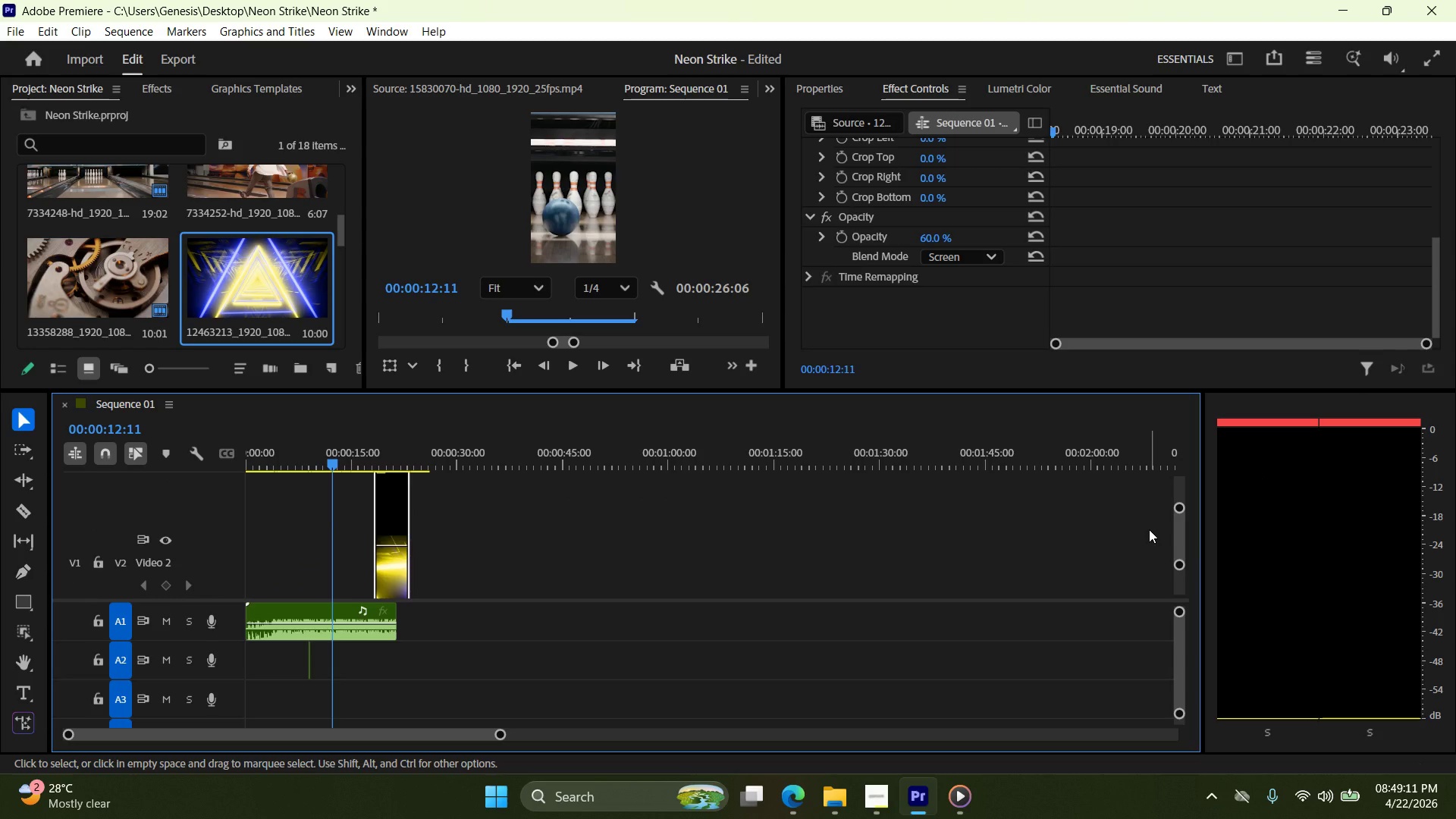 
left_click([391, 523])
 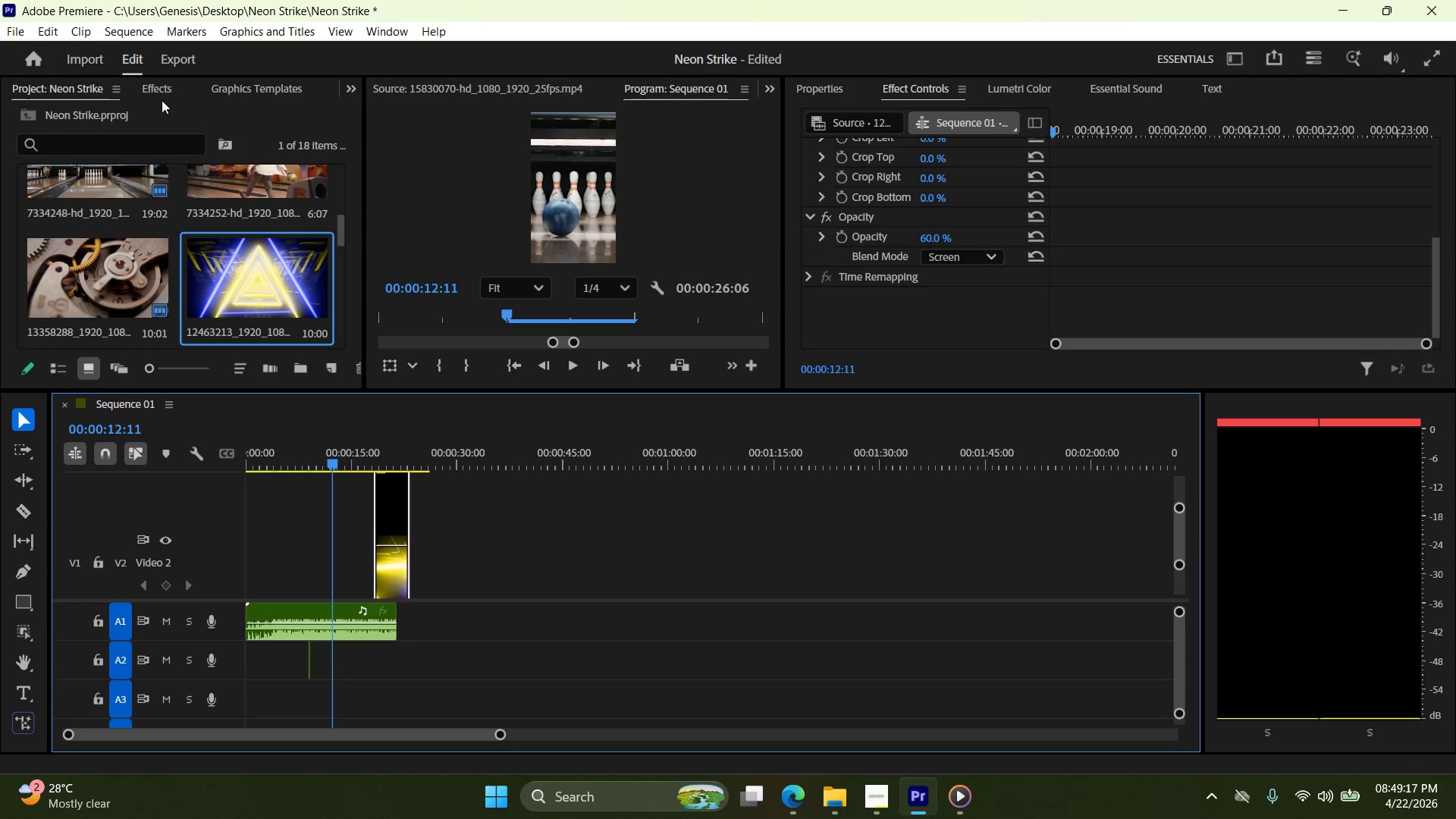 
left_click([165, 87])
 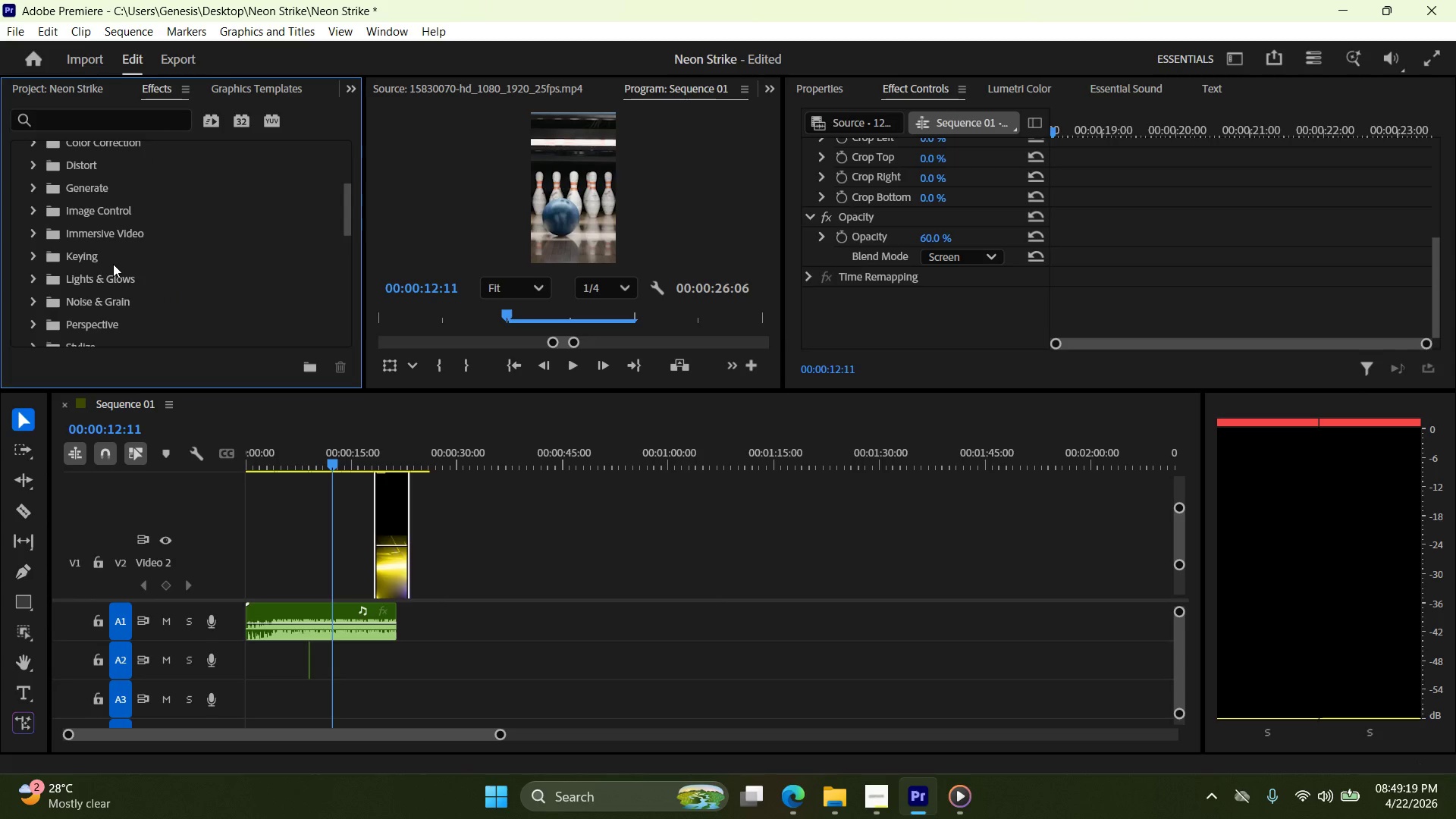 
scroll: coordinate [113, 264], scroll_direction: up, amount: 1.0
 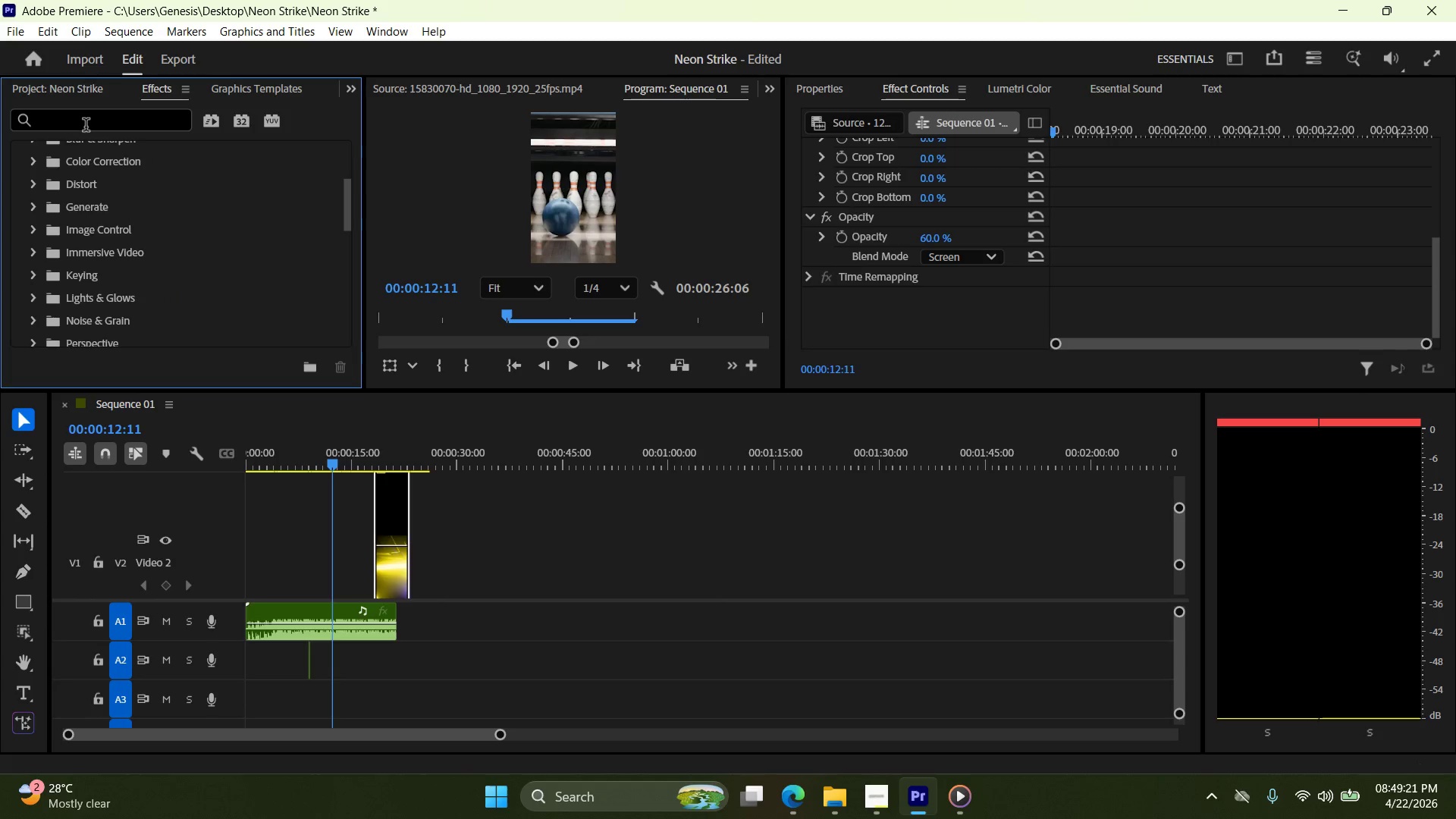 
left_click([86, 123])
 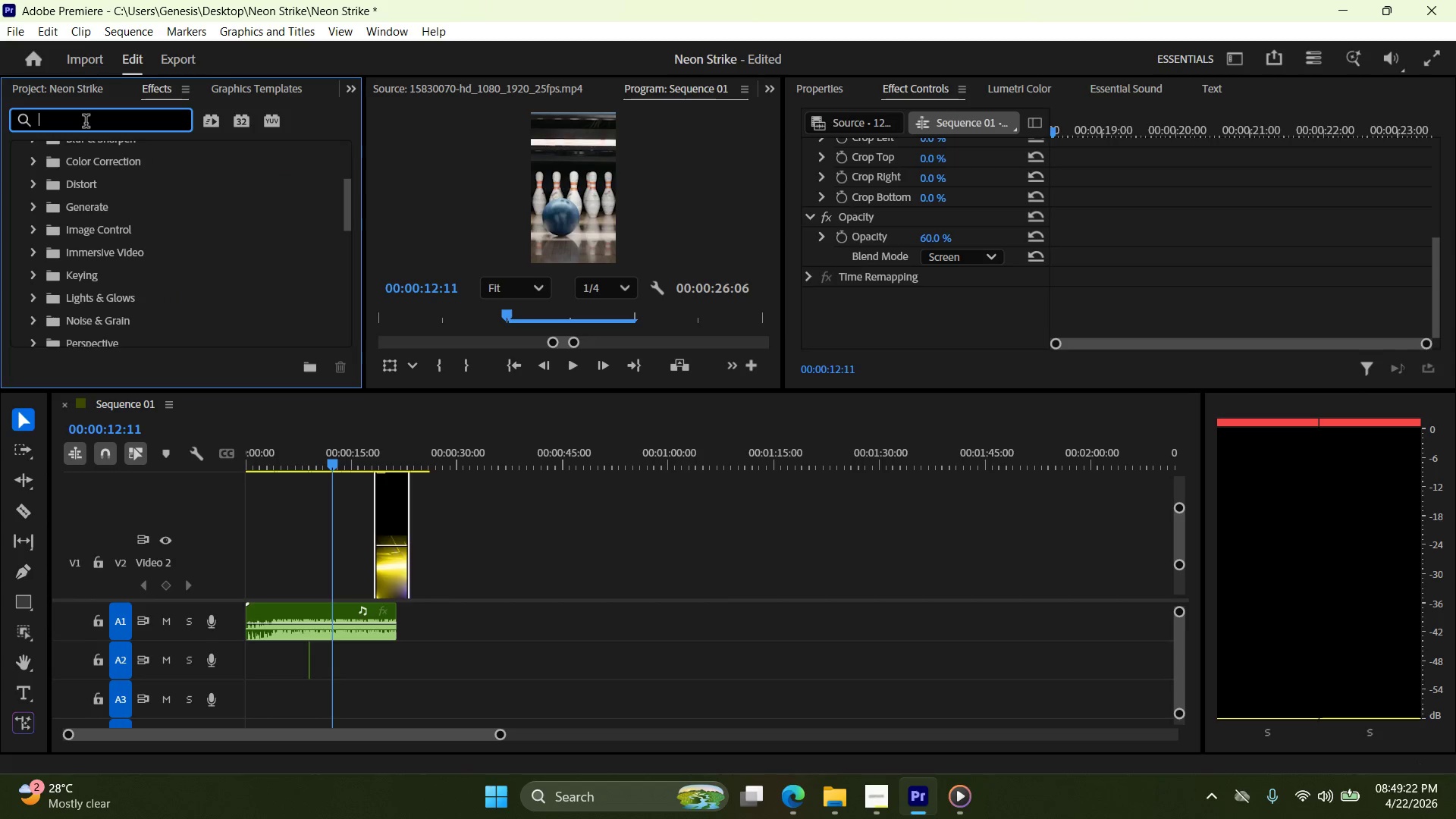 
type(gau)
 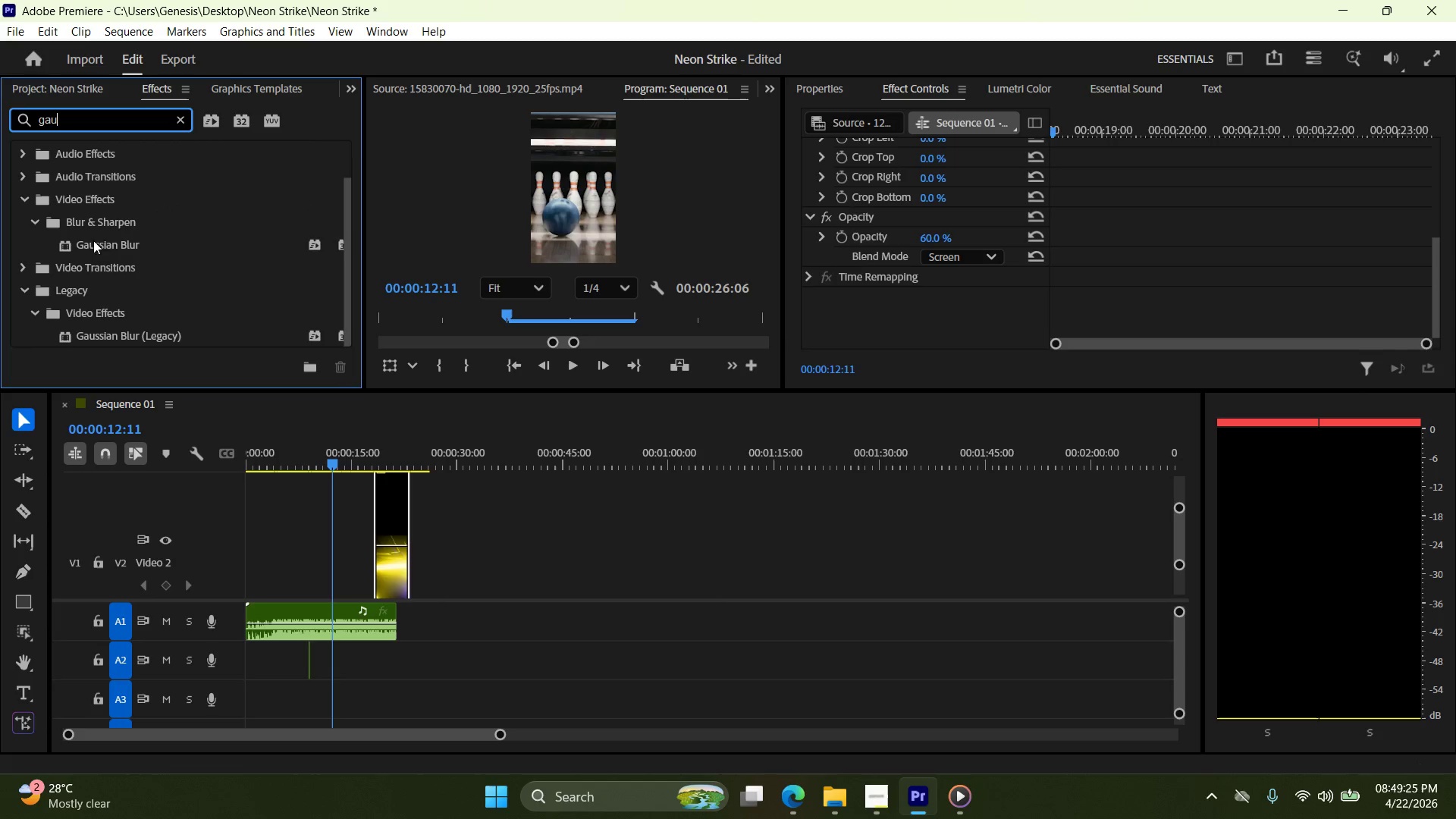 
left_click([112, 240])
 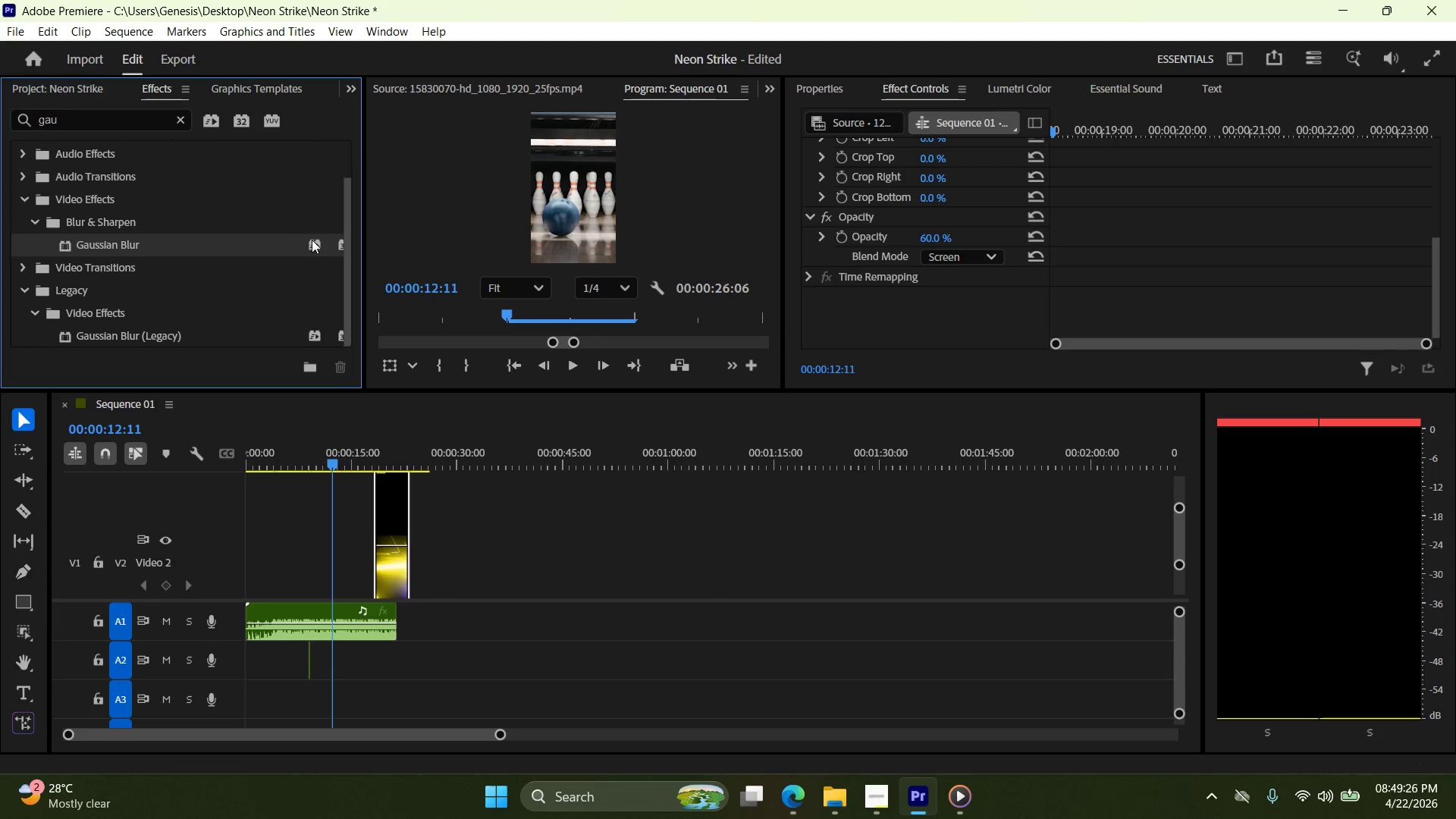 
left_click_drag(start_coordinate=[313, 240], to_coordinate=[392, 510])
 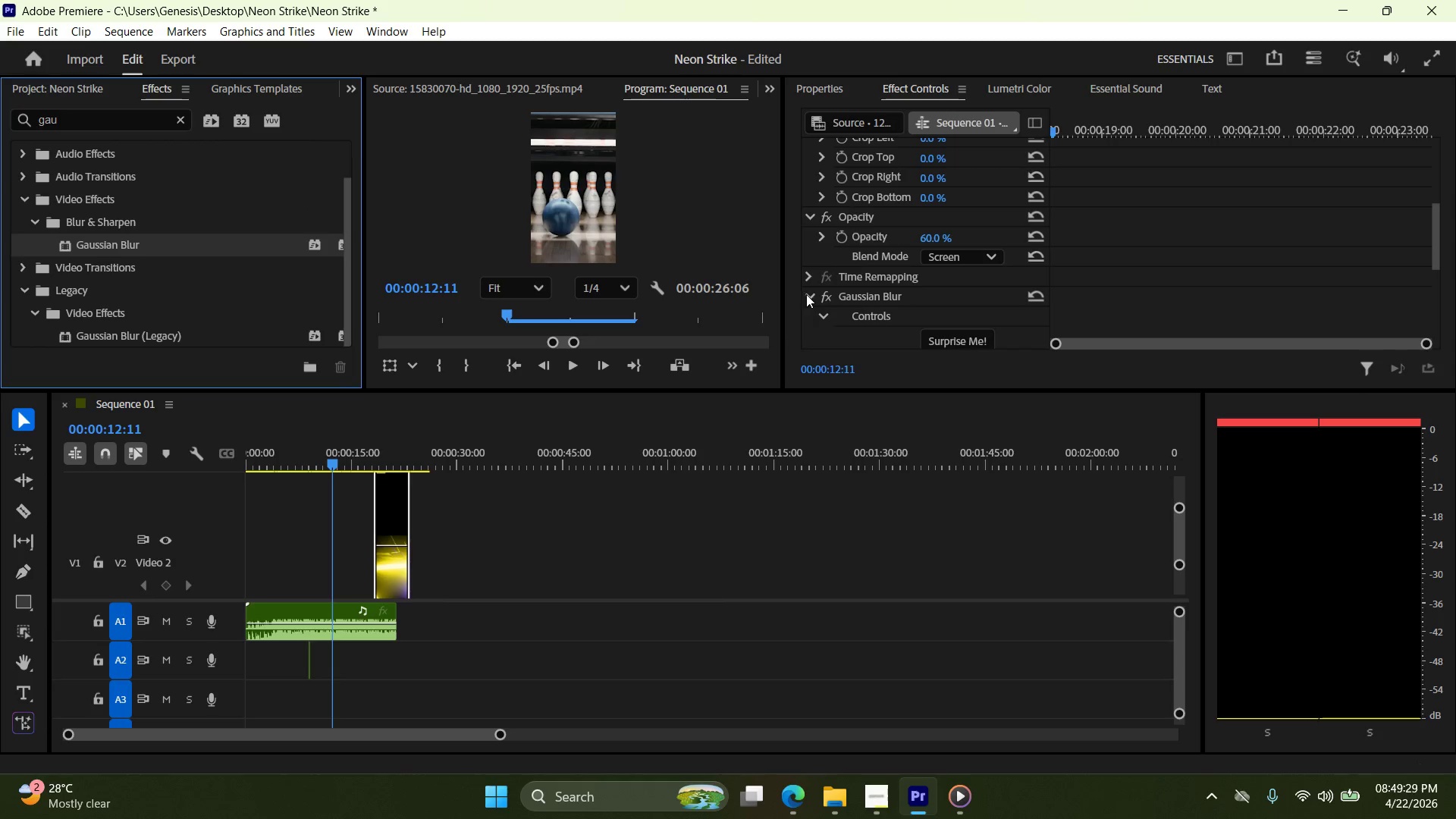 
scroll: coordinate [873, 293], scroll_direction: down, amount: 3.0
 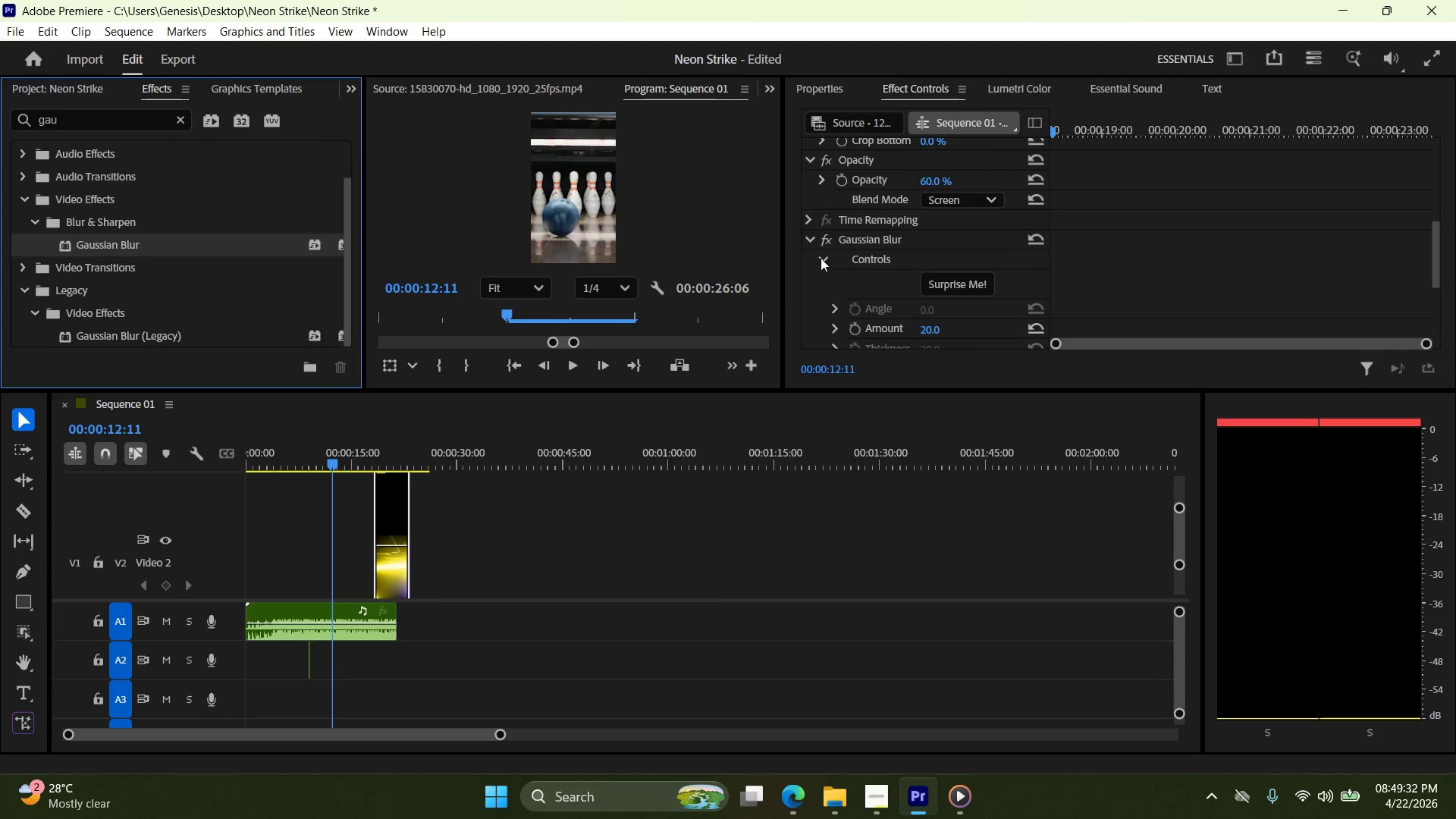 
left_click([820, 258])
 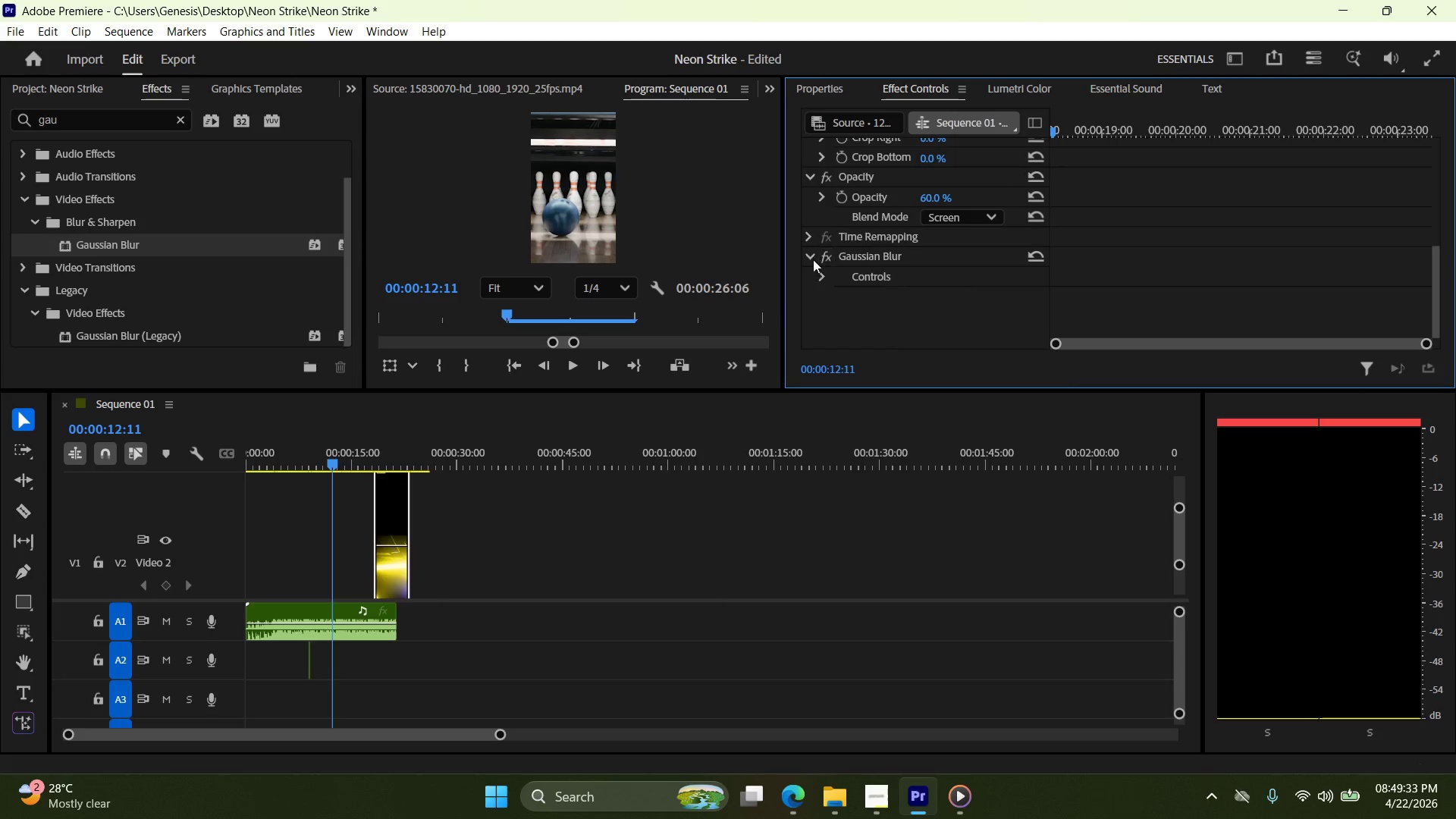 
left_click([811, 259])
 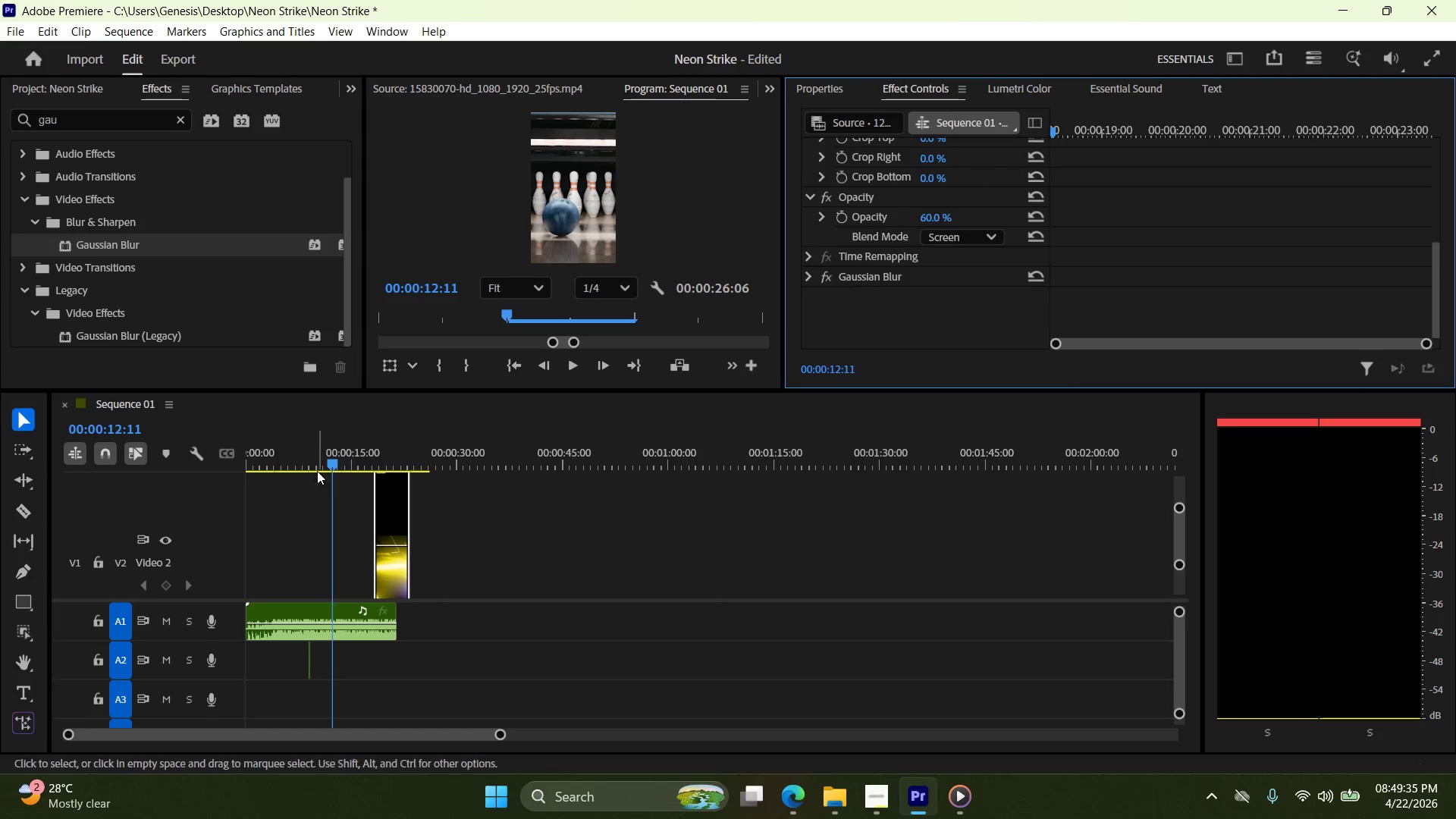 
left_click_drag(start_coordinate=[333, 463], to_coordinate=[358, 492])
 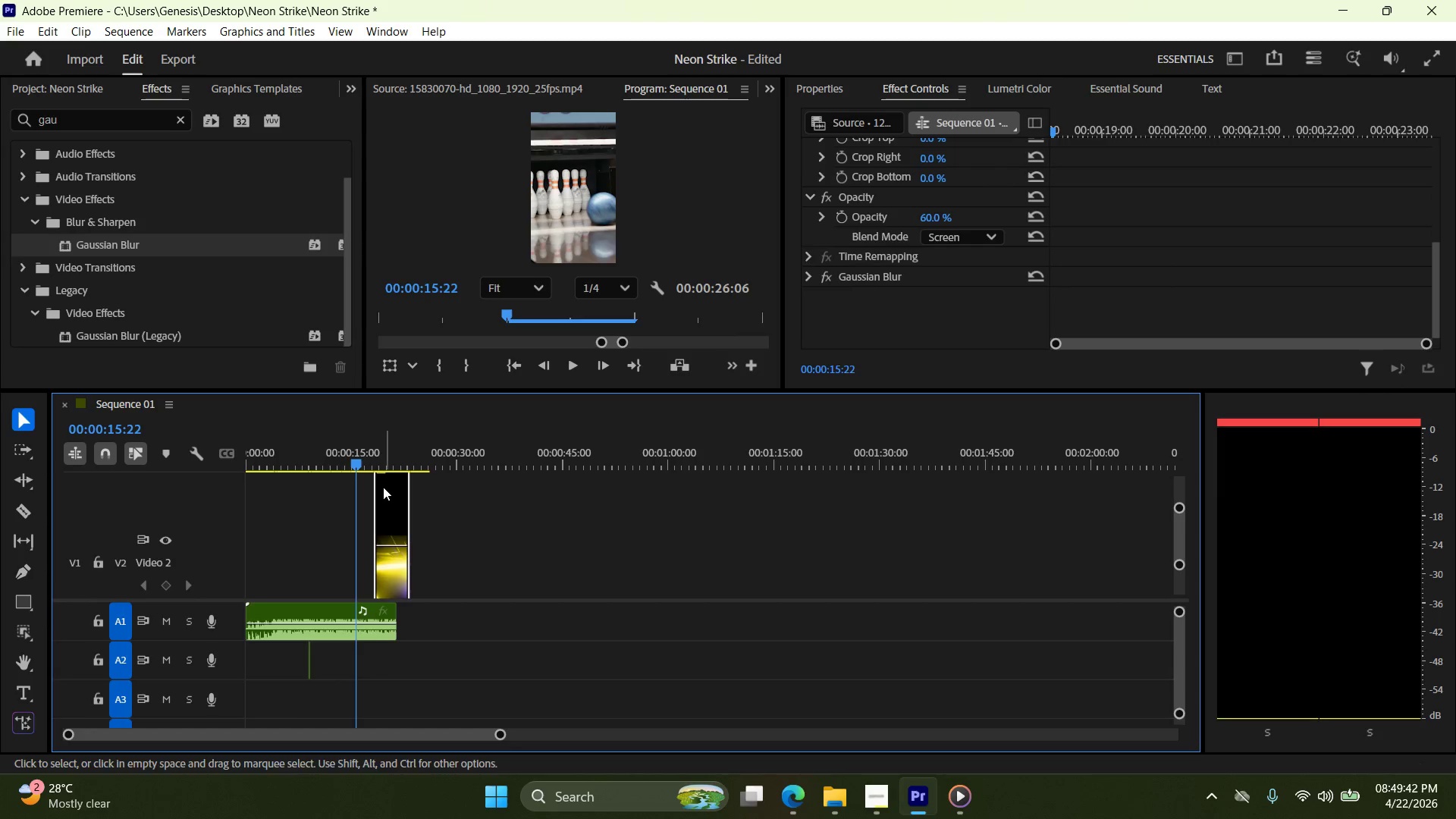 
left_click([382, 487])
 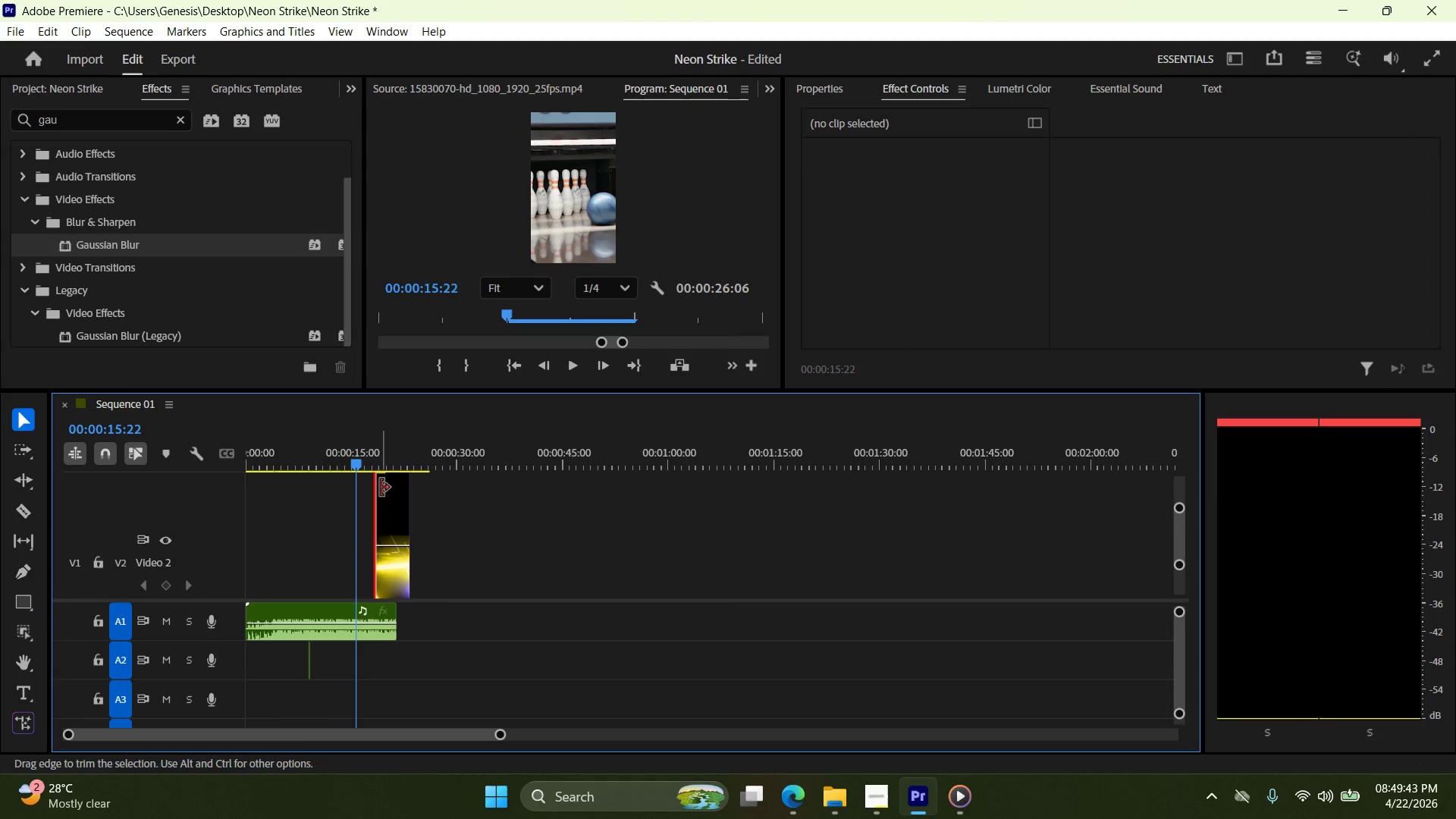 
scroll: coordinate [358, 497], scroll_direction: up, amount: 2.0
 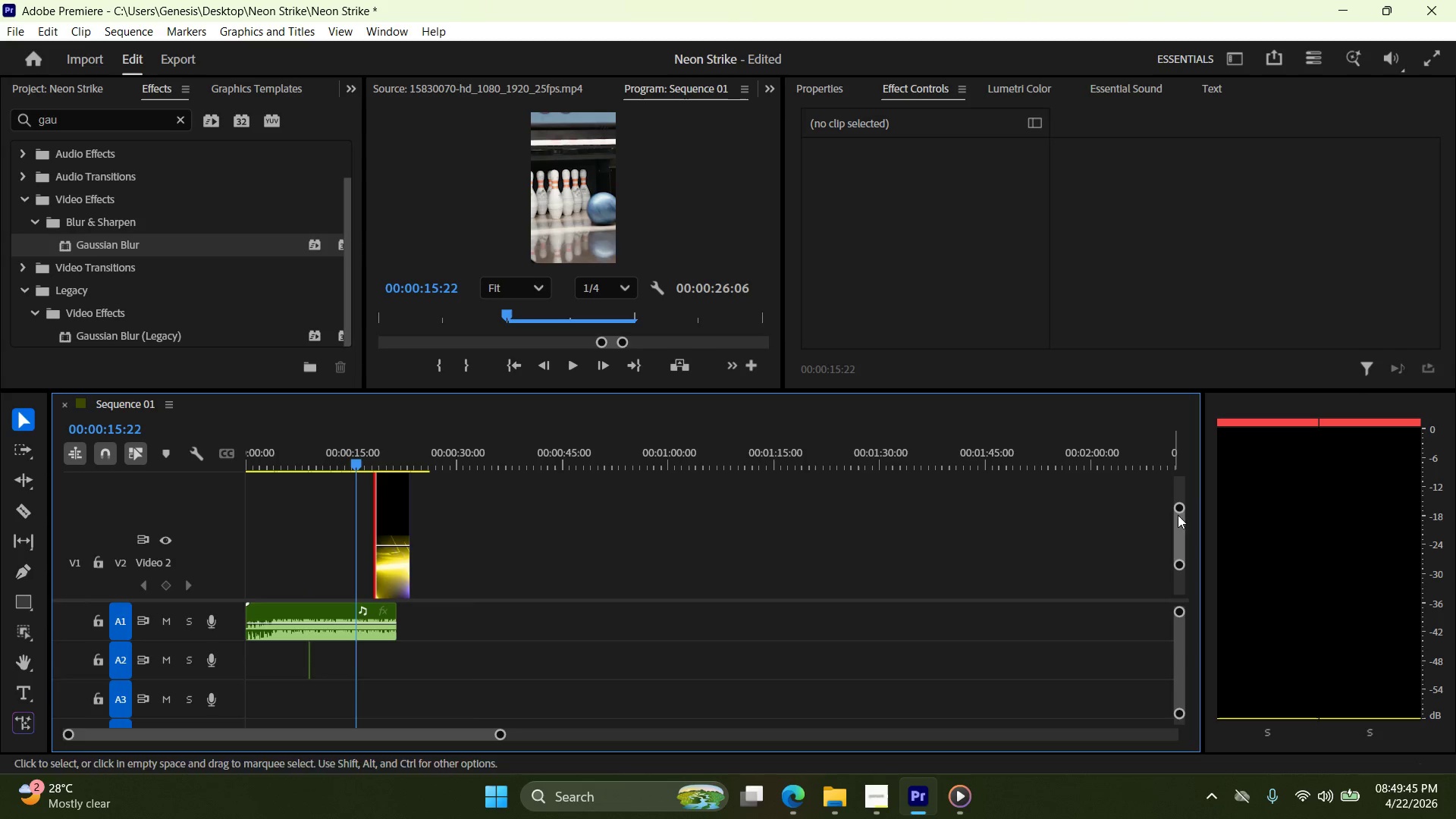 
left_click_drag(start_coordinate=[1180, 510], to_coordinate=[1177, 499])
 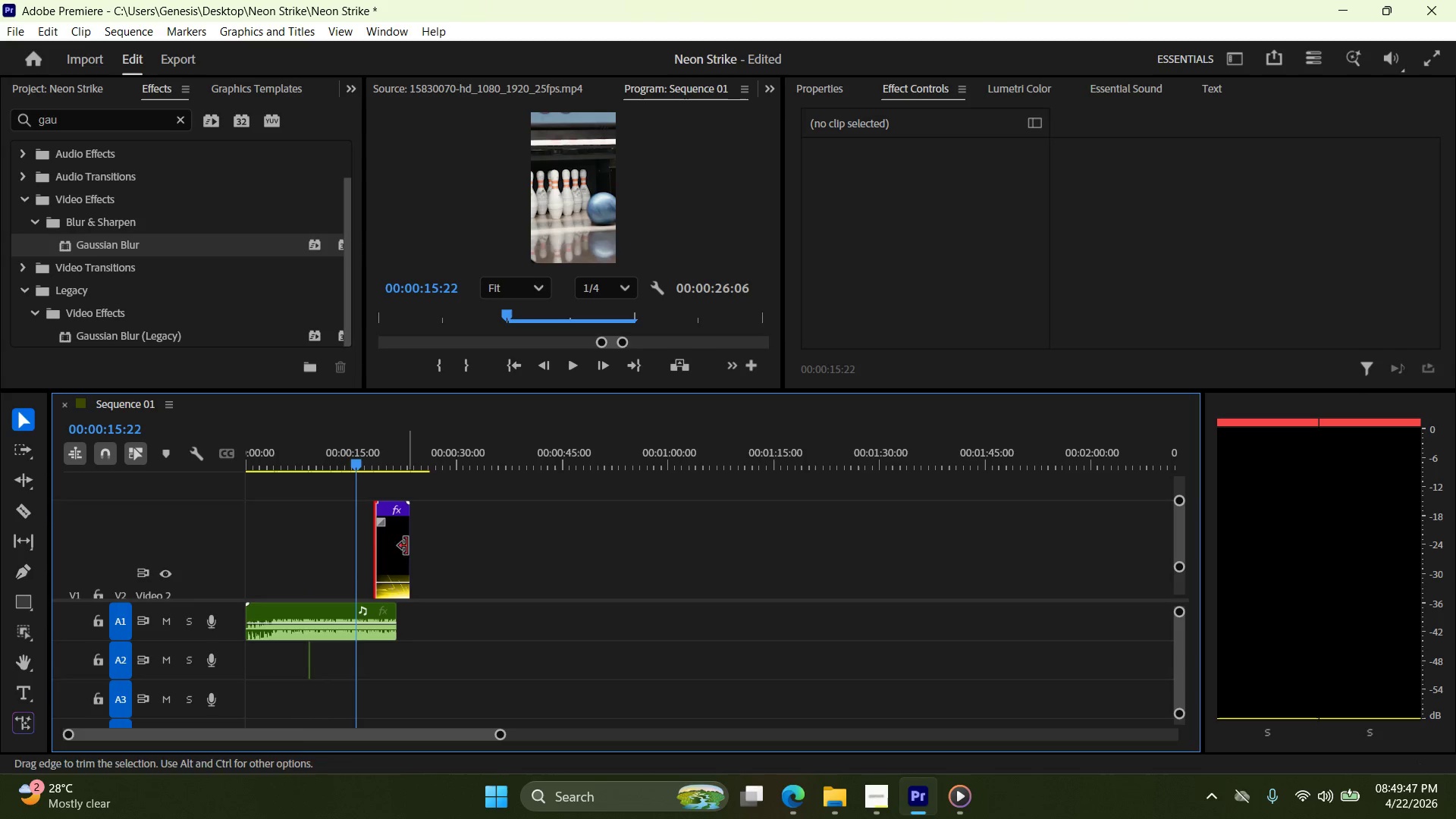 
scroll: coordinate [401, 552], scroll_direction: up, amount: 3.0
 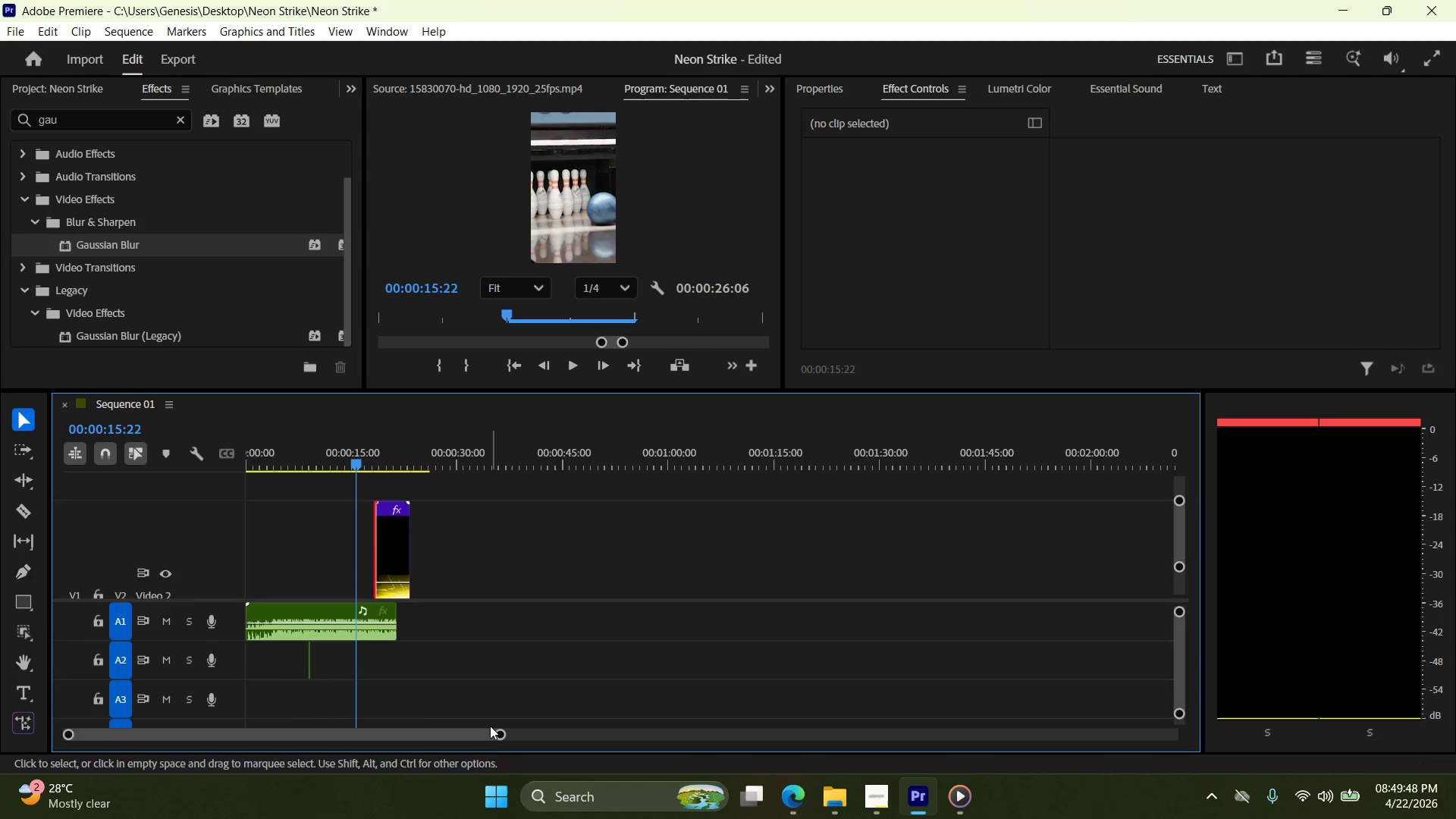 
left_click_drag(start_coordinate=[503, 735], to_coordinate=[317, 715])
 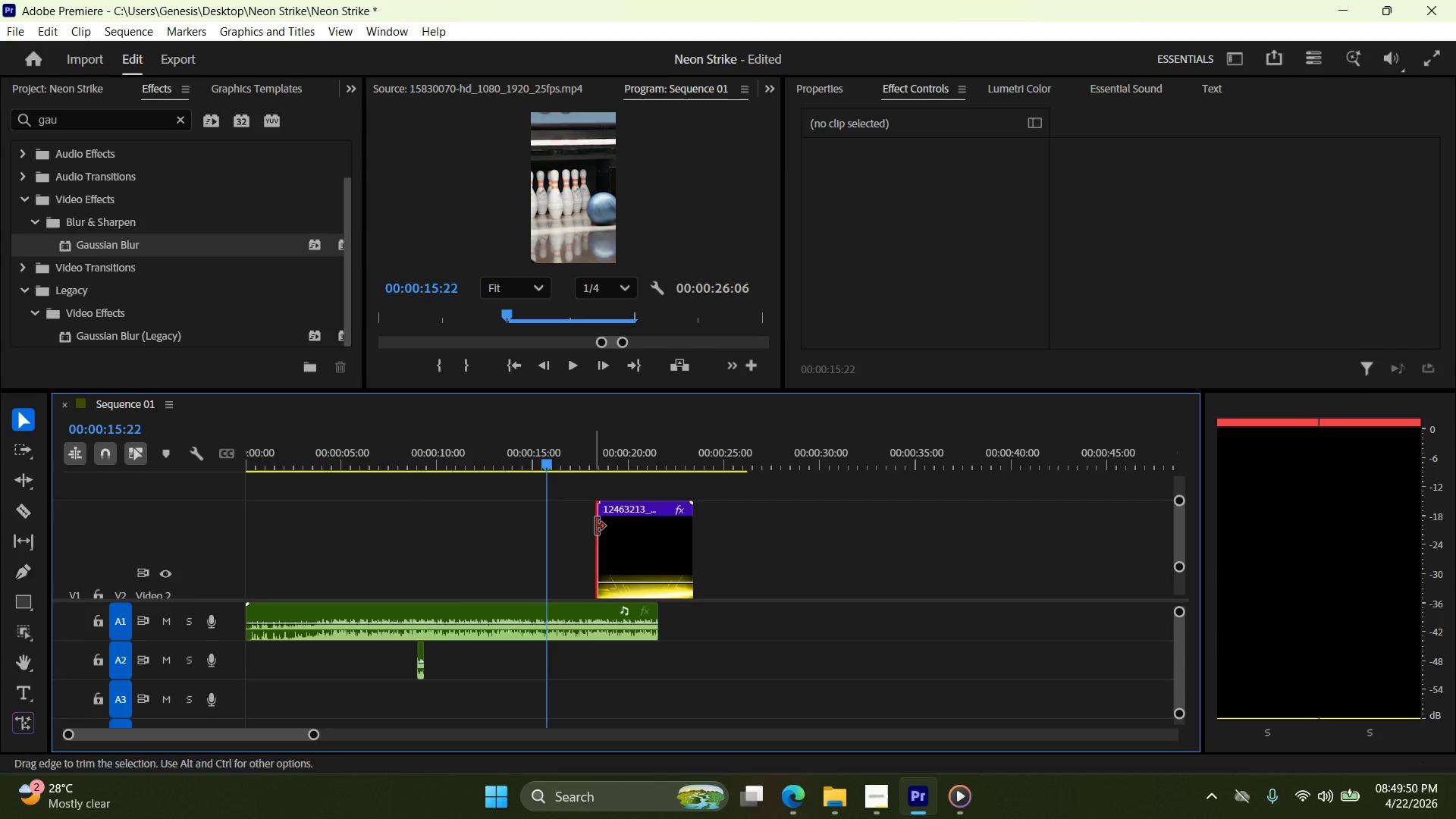 
left_click([620, 541])
 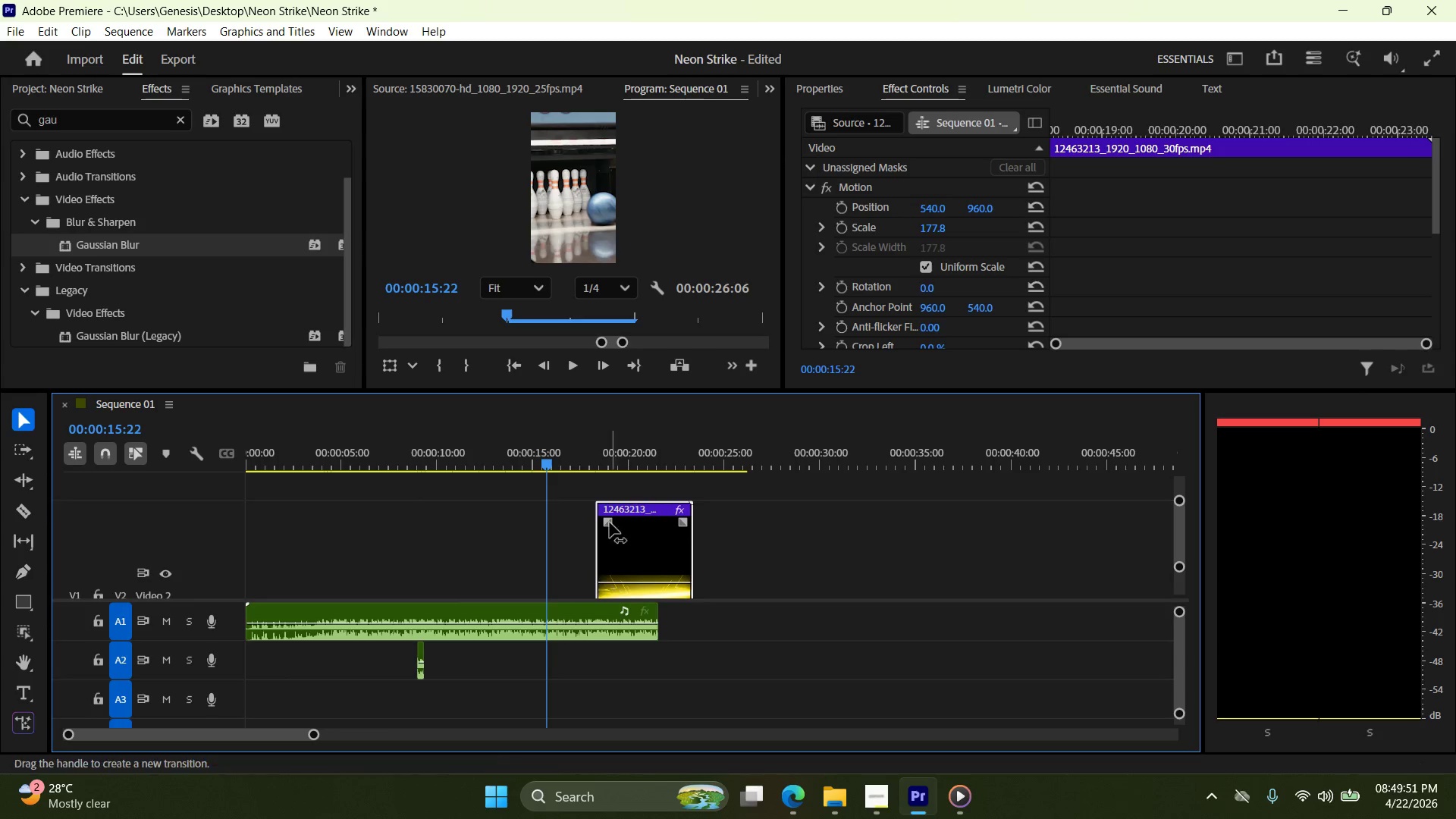 
left_click_drag(start_coordinate=[610, 521], to_coordinate=[631, 523])
 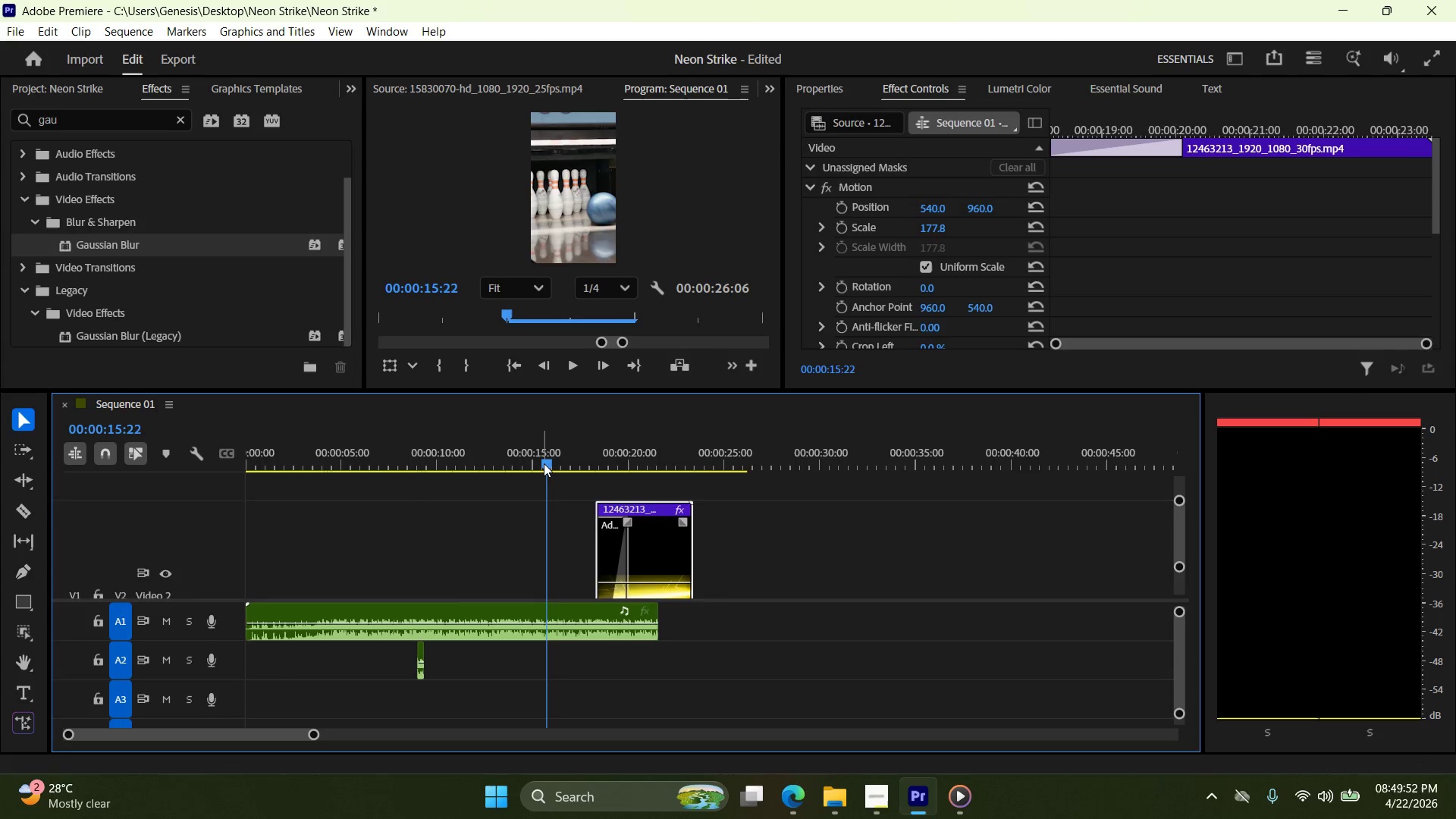 
left_click_drag(start_coordinate=[544, 463], to_coordinate=[673, 447])
 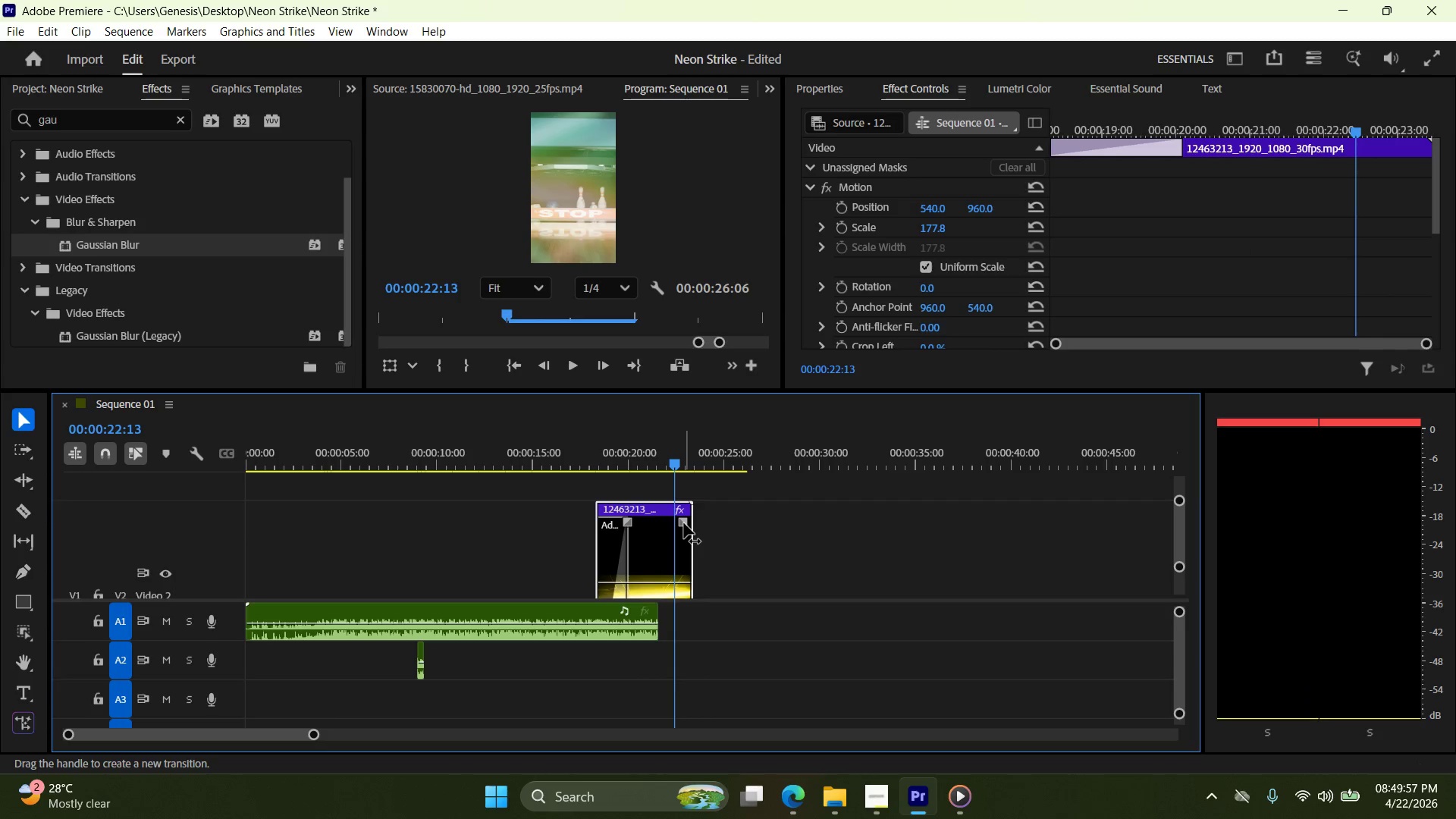 
left_click_drag(start_coordinate=[684, 523], to_coordinate=[688, 522])
 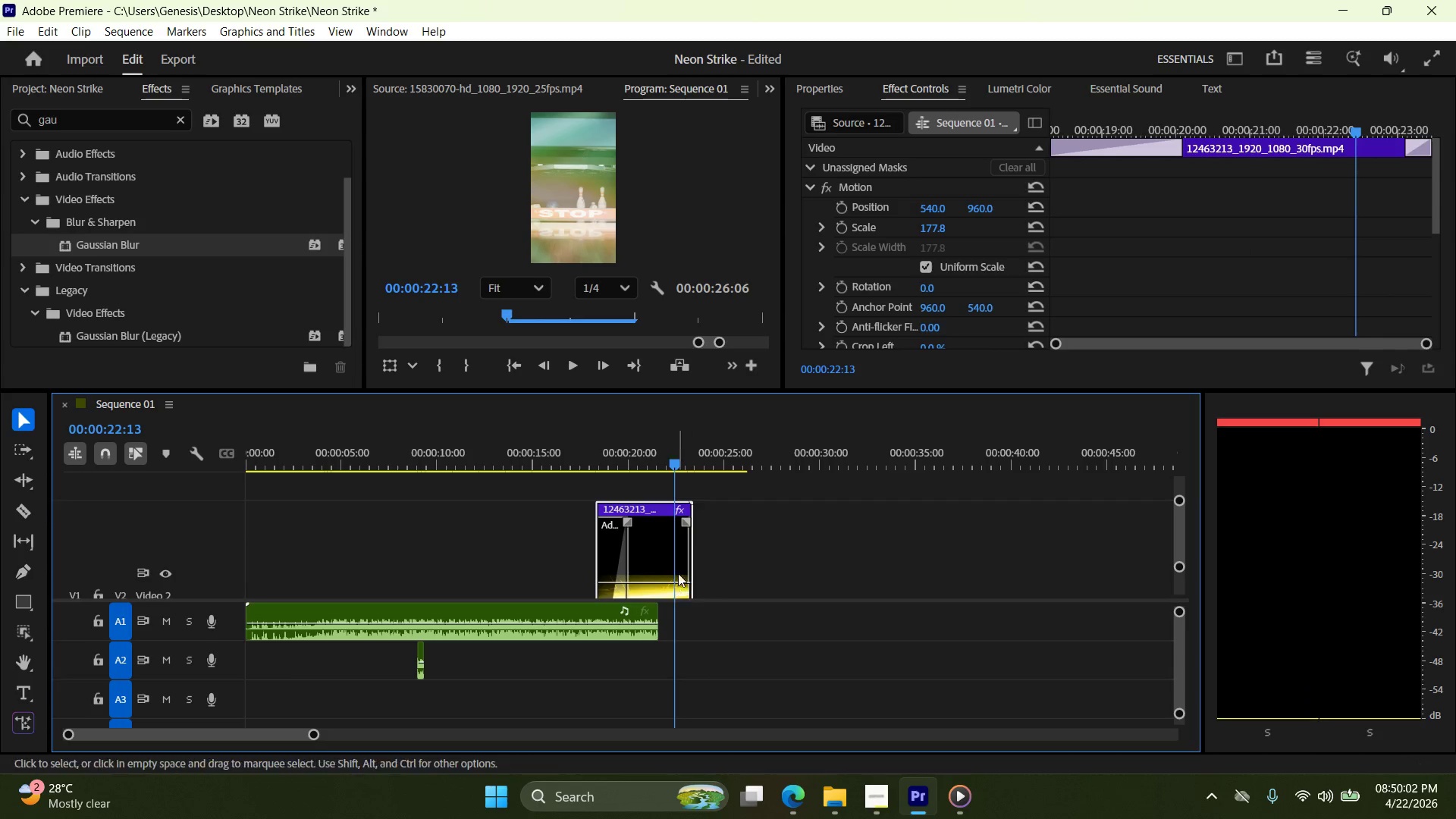 
wait(5.24)
 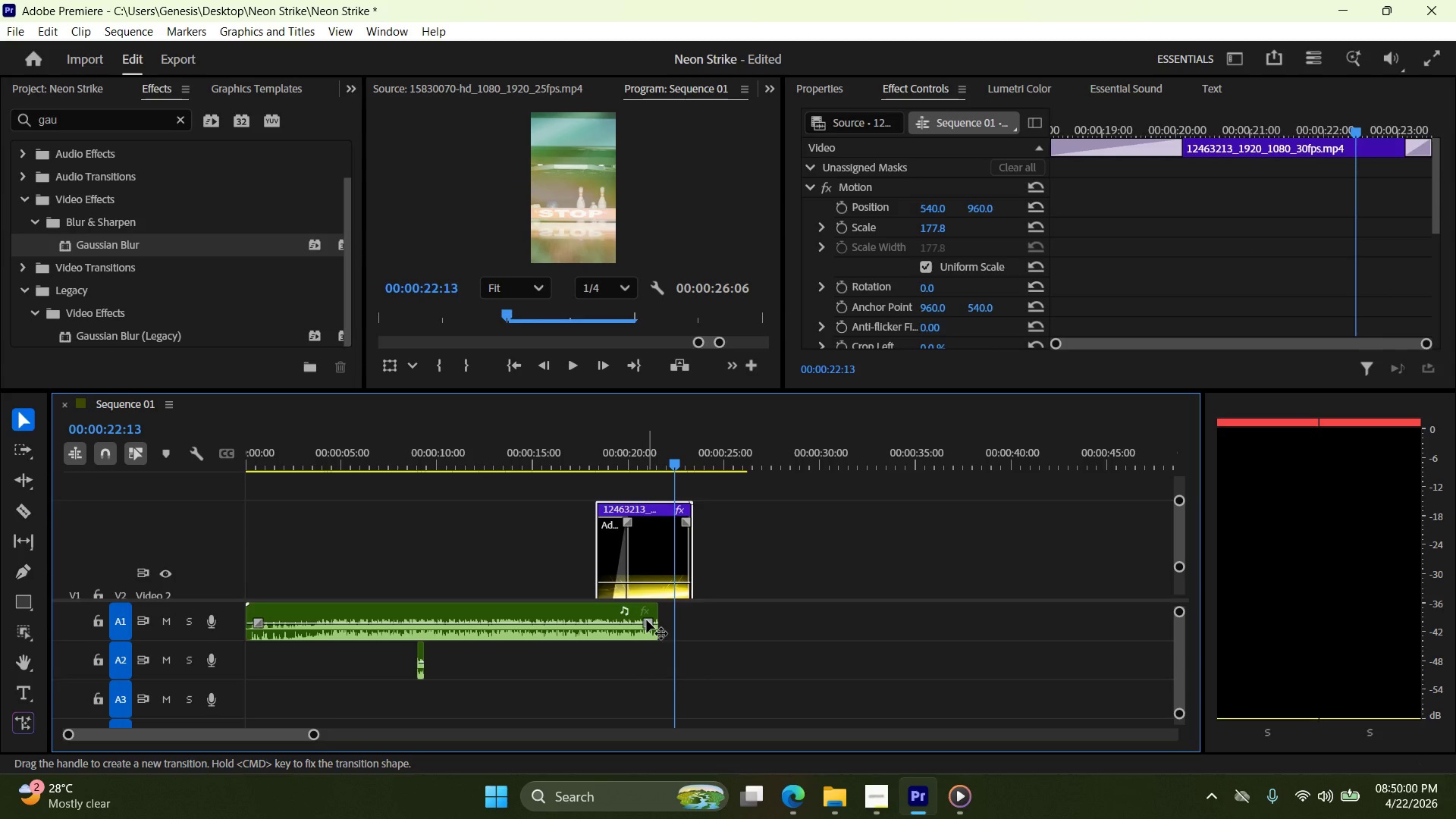 
left_click_drag(start_coordinate=[695, 550], to_coordinate=[661, 553])
 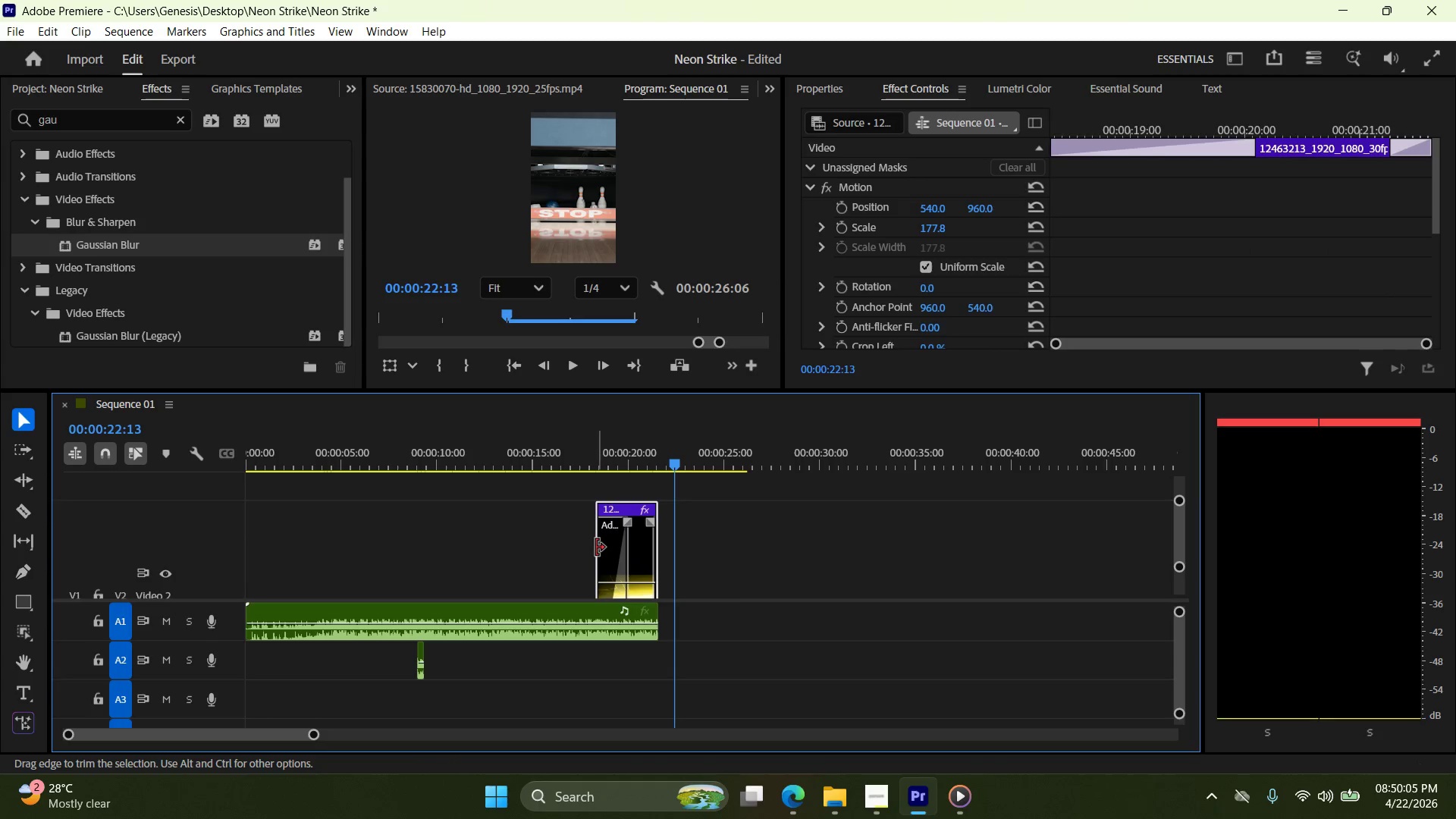 
left_click_drag(start_coordinate=[595, 548], to_coordinate=[579, 548])
 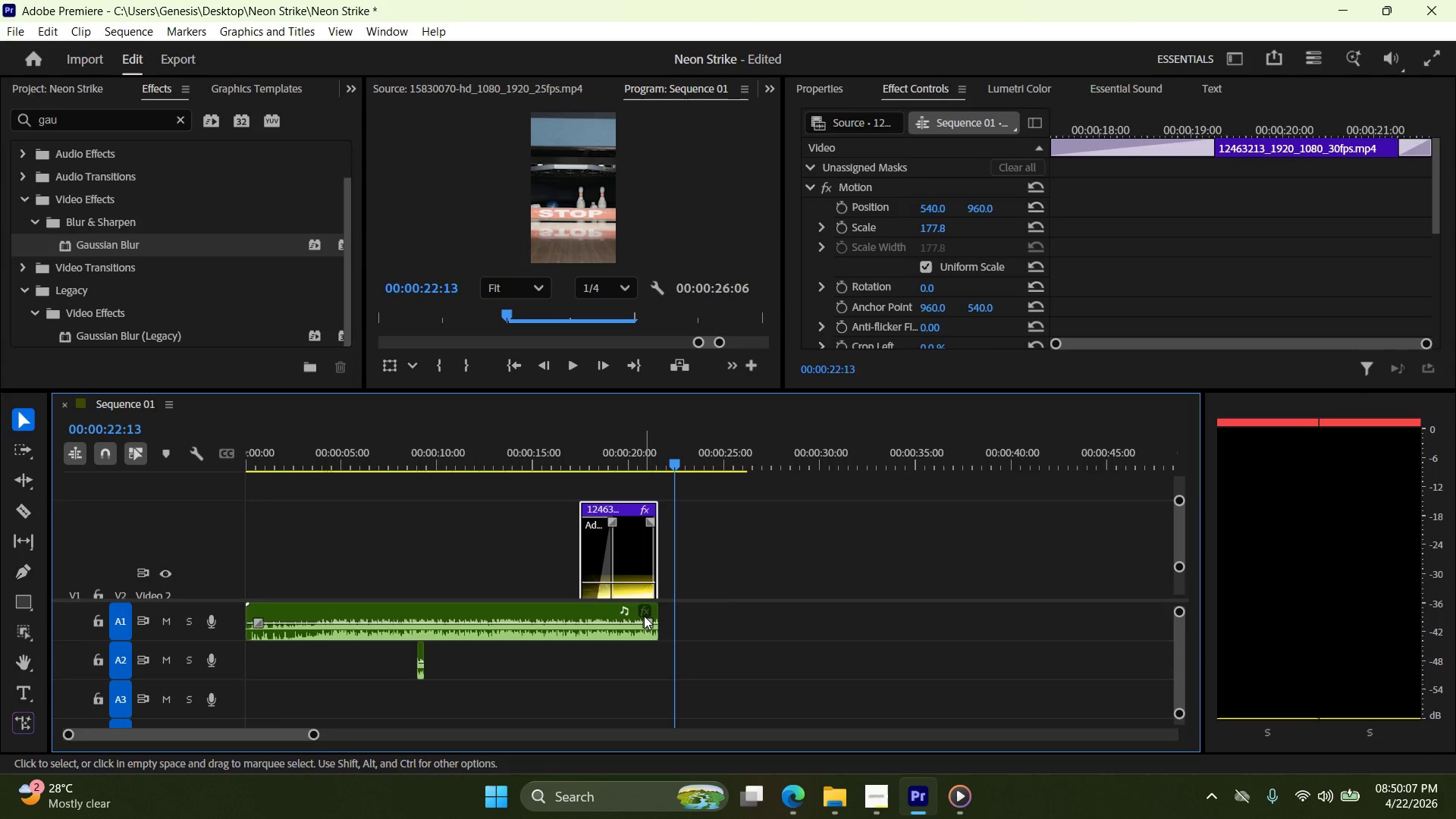 
left_click_drag(start_coordinate=[644, 620], to_coordinate=[624, 618])
 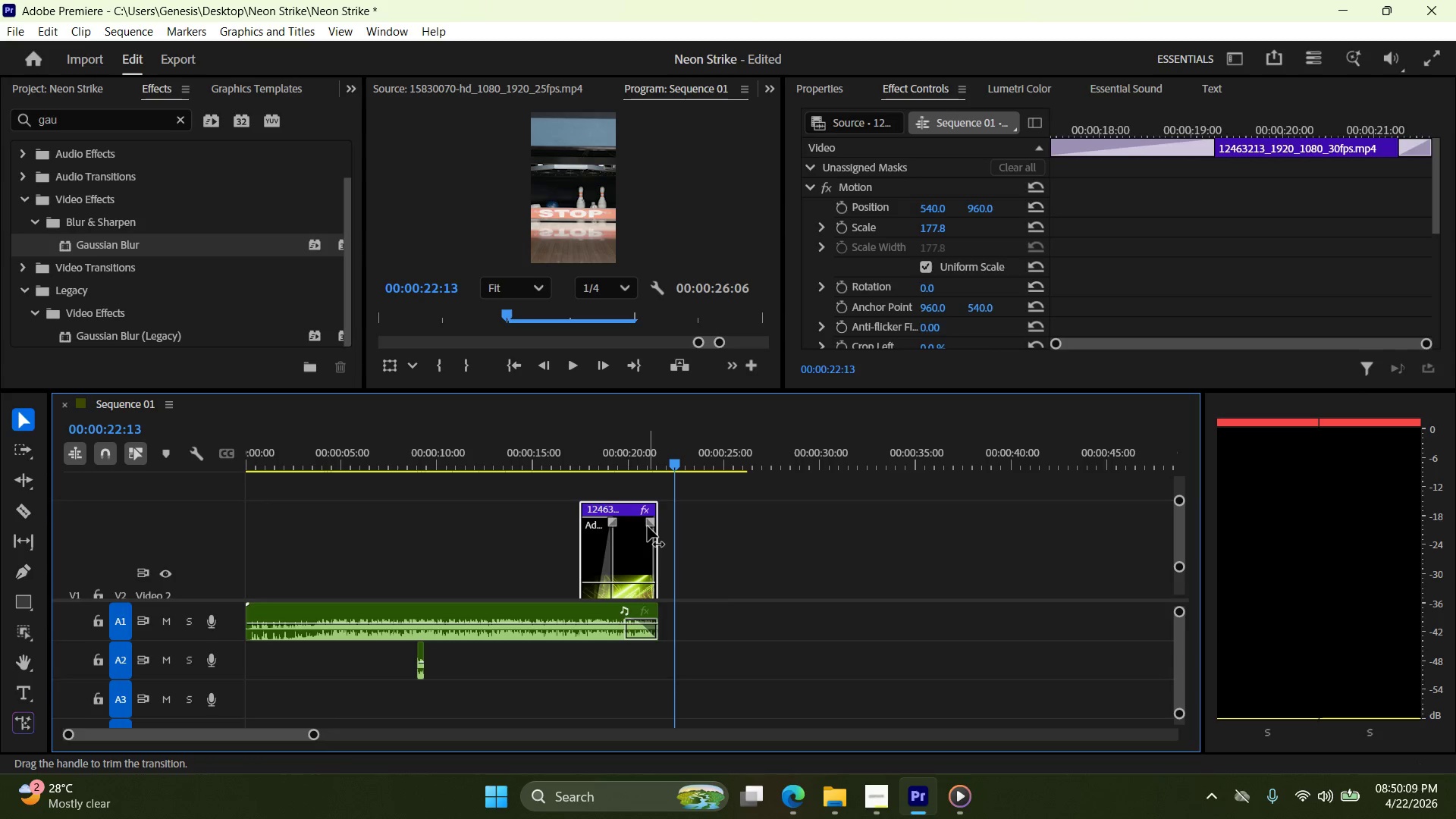 
left_click_drag(start_coordinate=[648, 526], to_coordinate=[618, 529])
 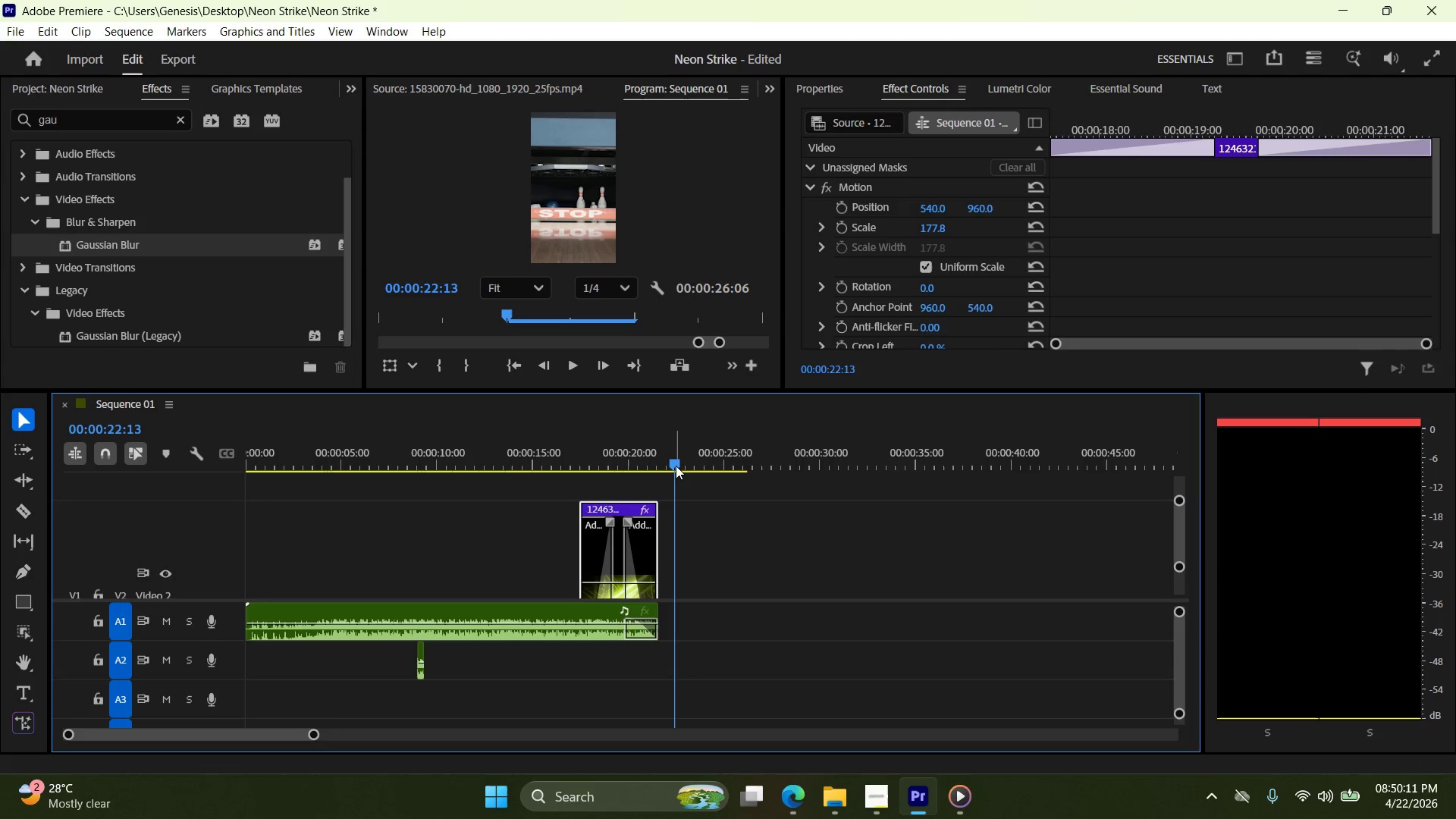 
left_click_drag(start_coordinate=[675, 464], to_coordinate=[471, 469])
 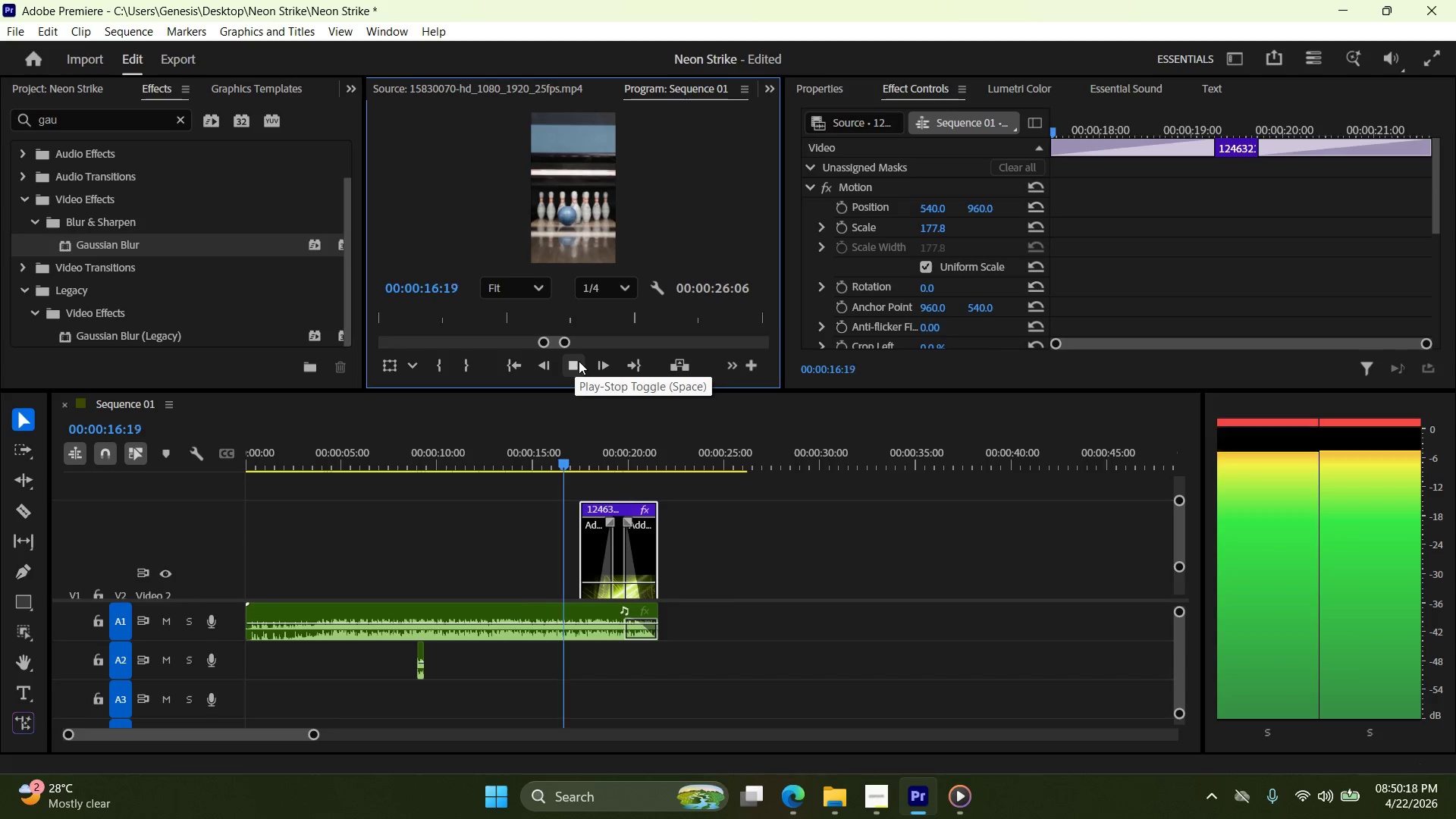 
wait(7.59)
 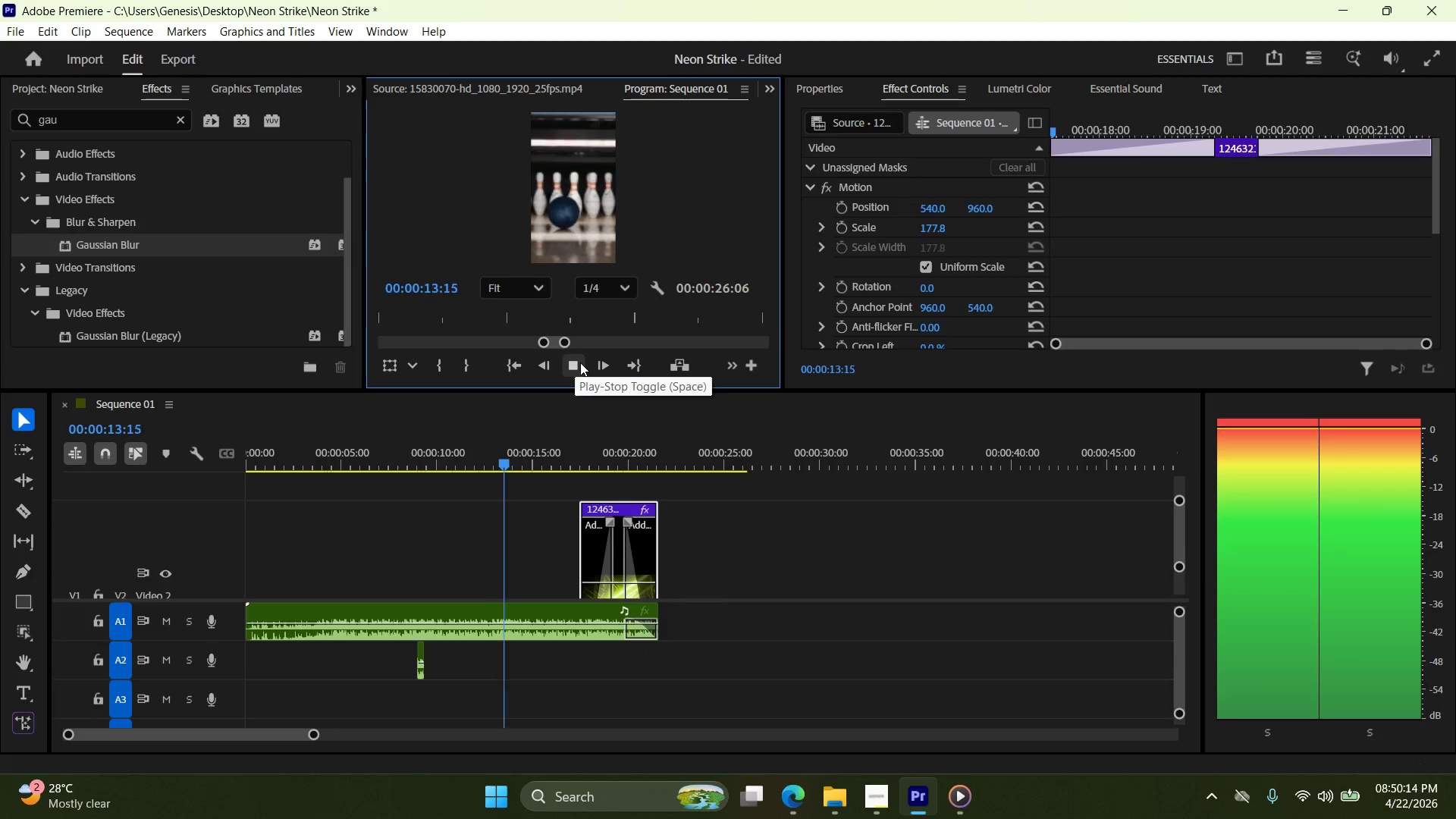 
left_click([579, 359])
 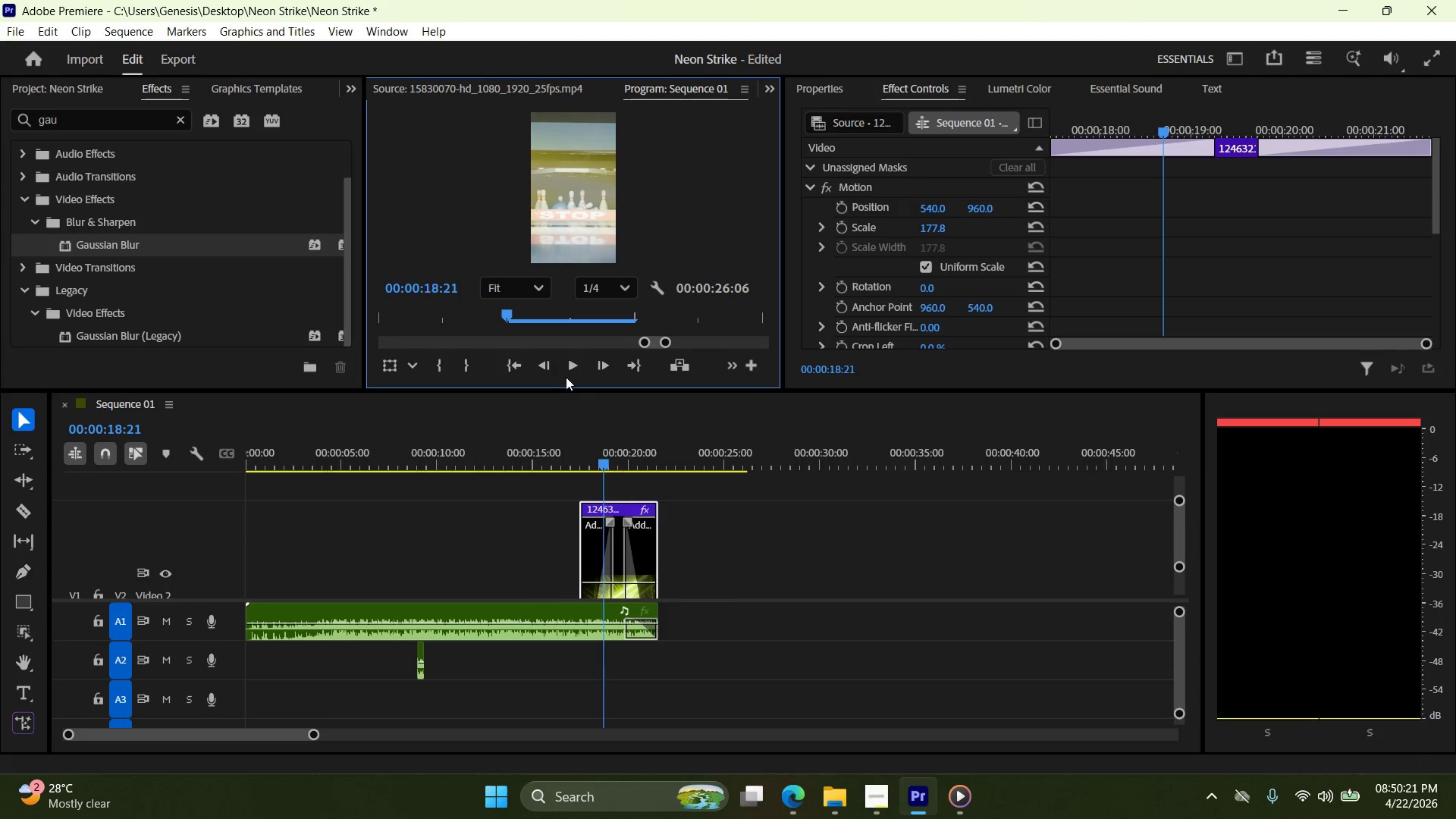 
left_click([568, 370])
 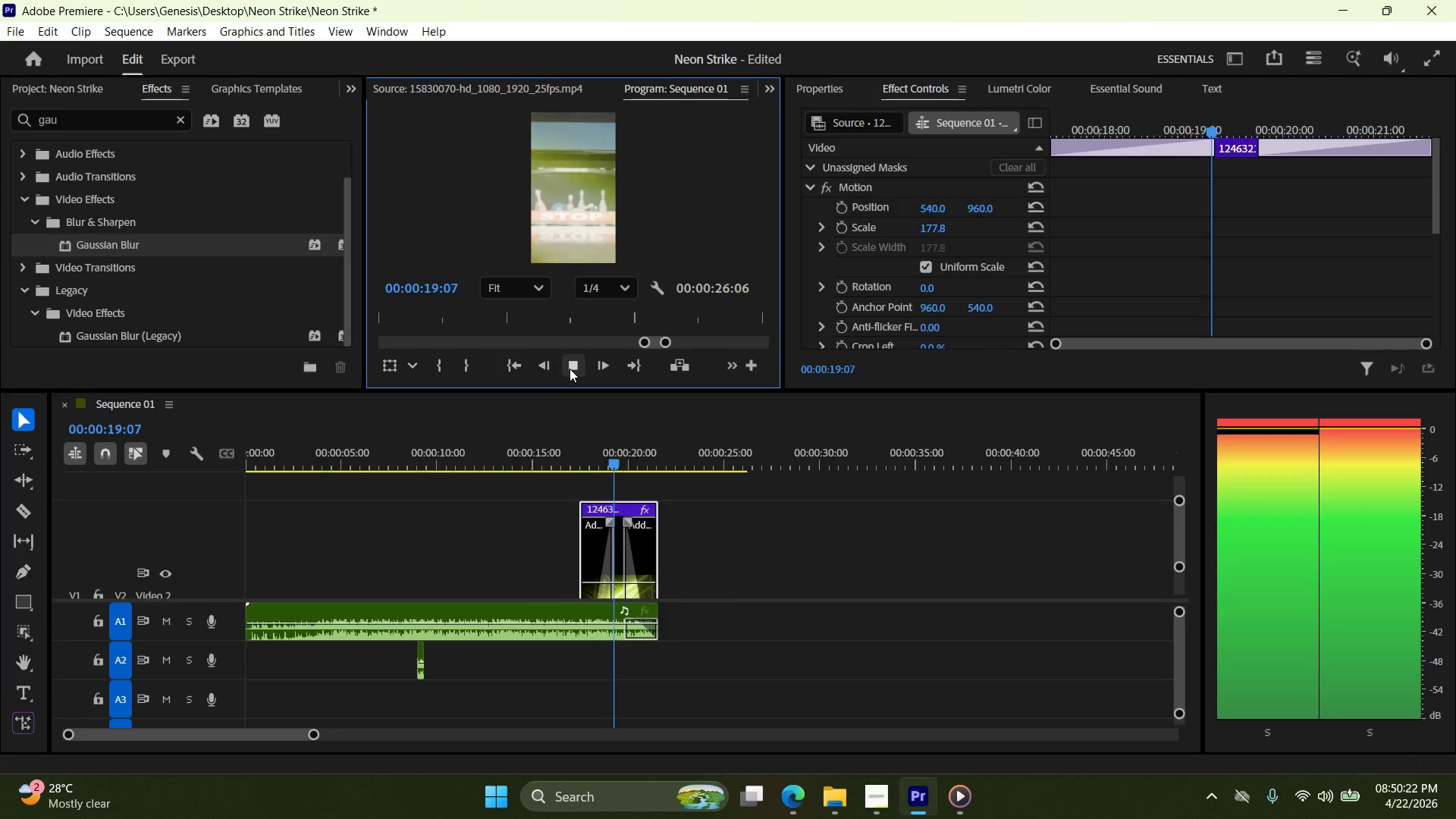 
left_click([570, 369])
 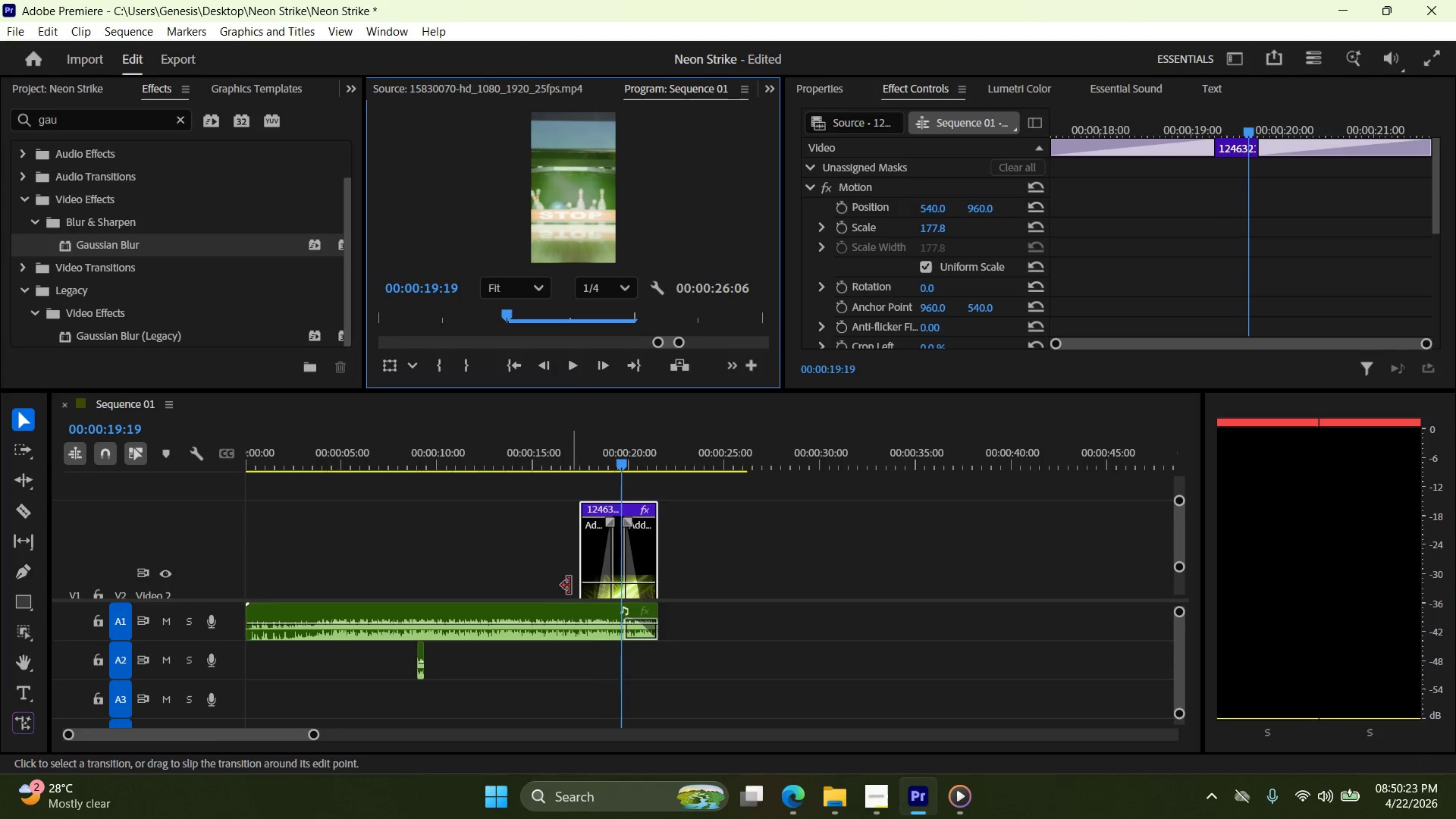 
scroll: coordinate [416, 582], scroll_direction: up, amount: 8.0
 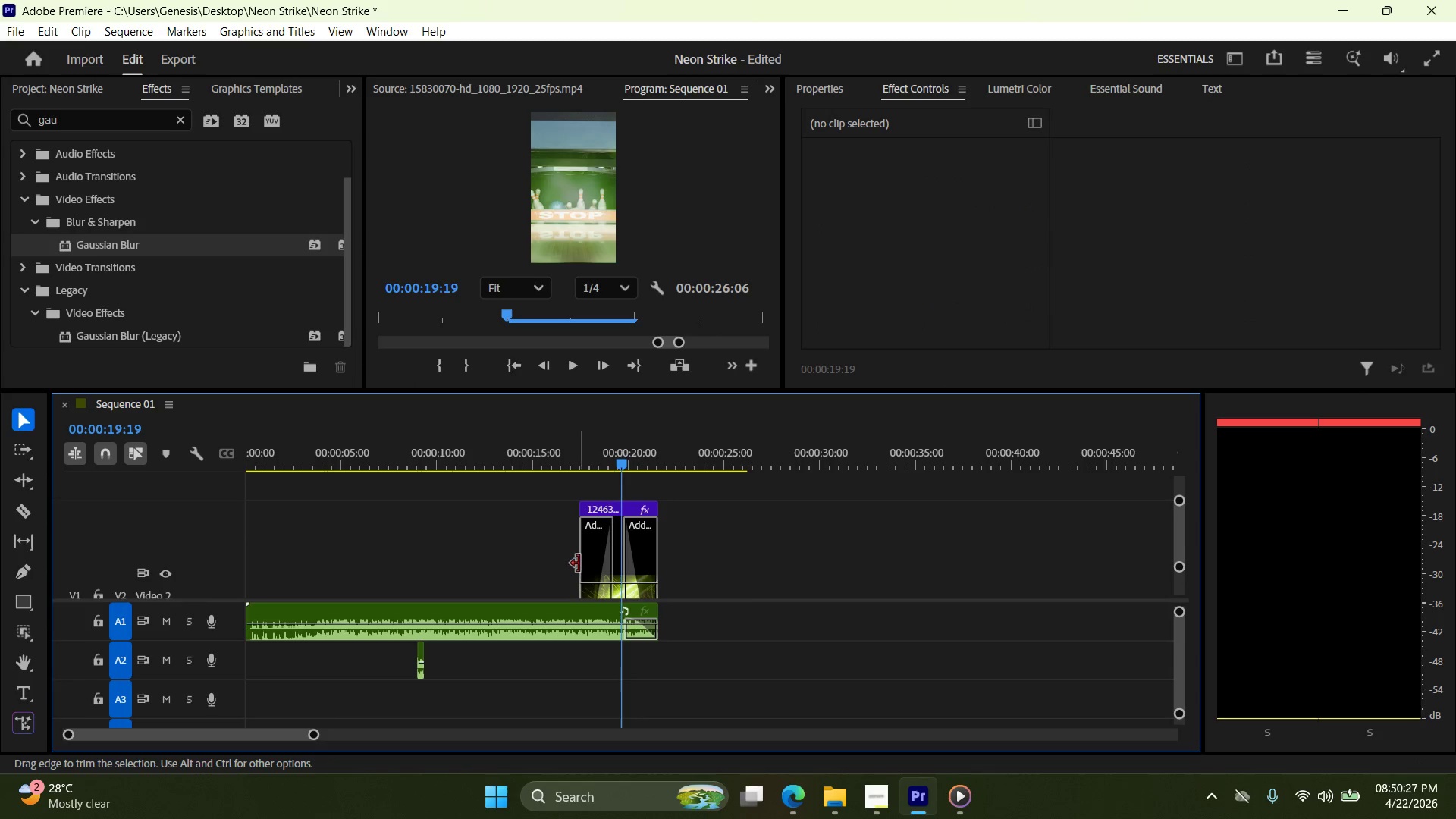 
hold_key(key=AltLeft, duration=2.2)
scroll: coordinate [463, 575], scroll_direction: up, amount: 3.0
 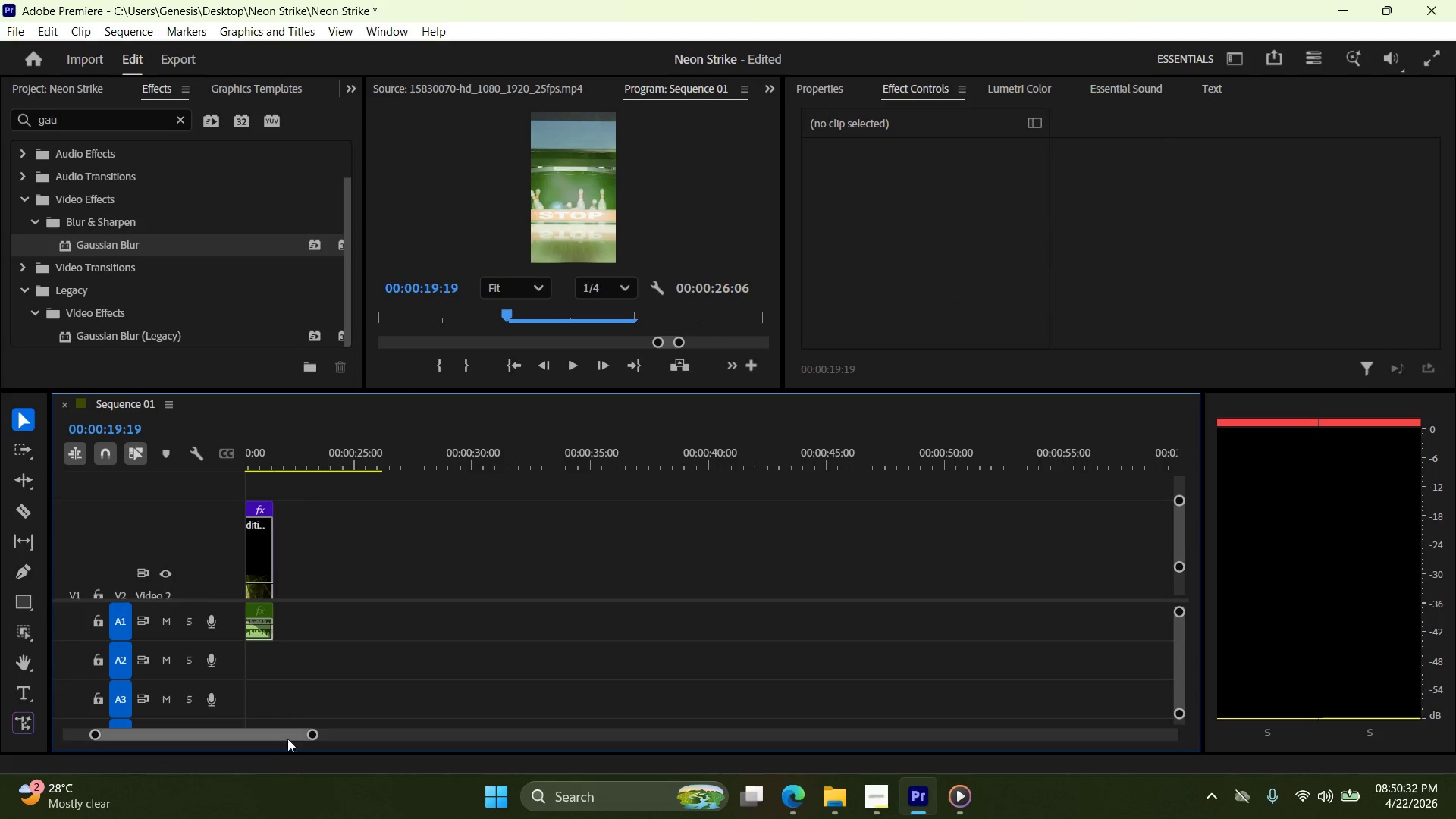 
left_click_drag(start_coordinate=[293, 740], to_coordinate=[189, 738])
 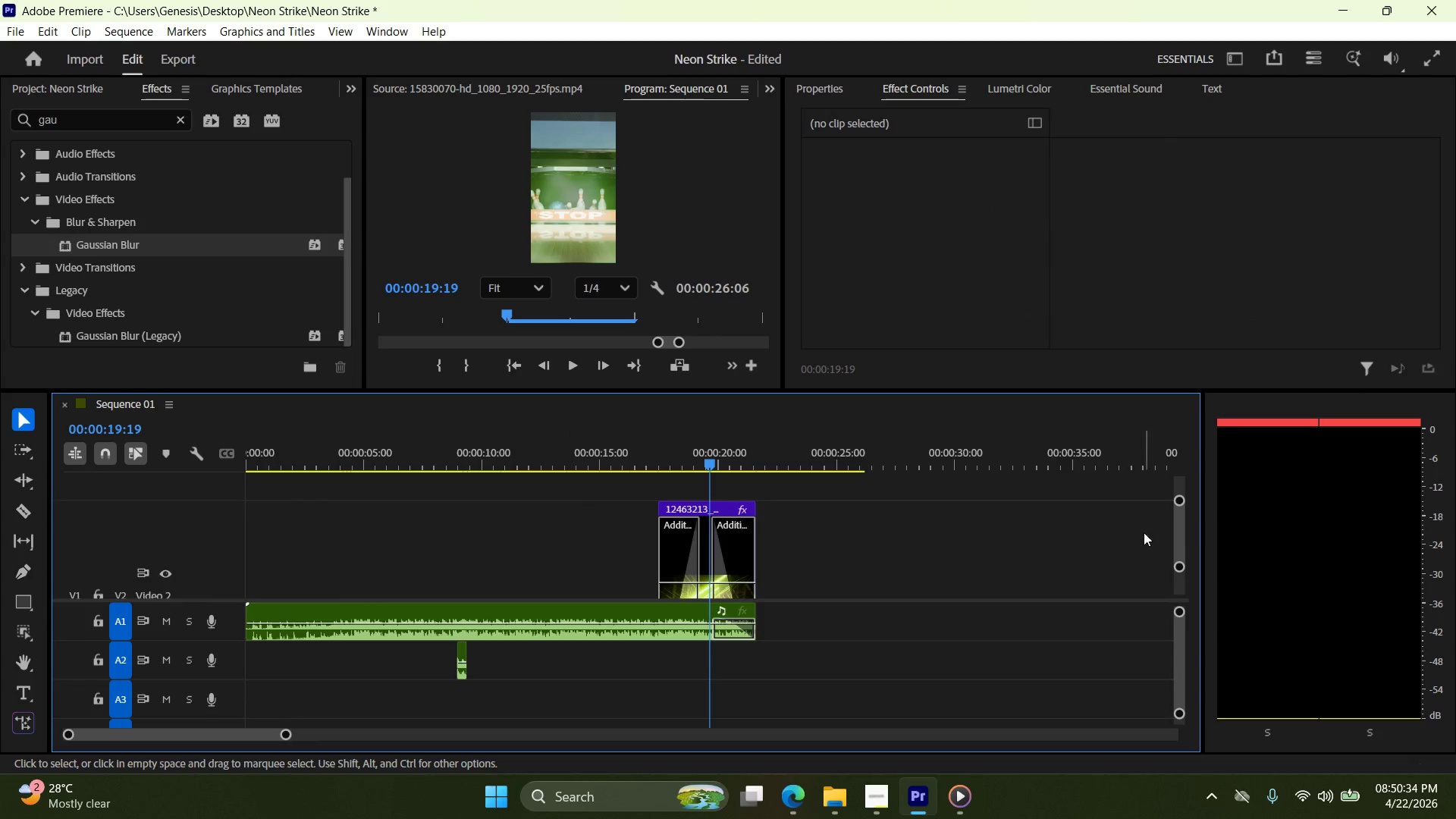 
left_click_drag(start_coordinate=[1175, 528], to_coordinate=[1173, 541])
 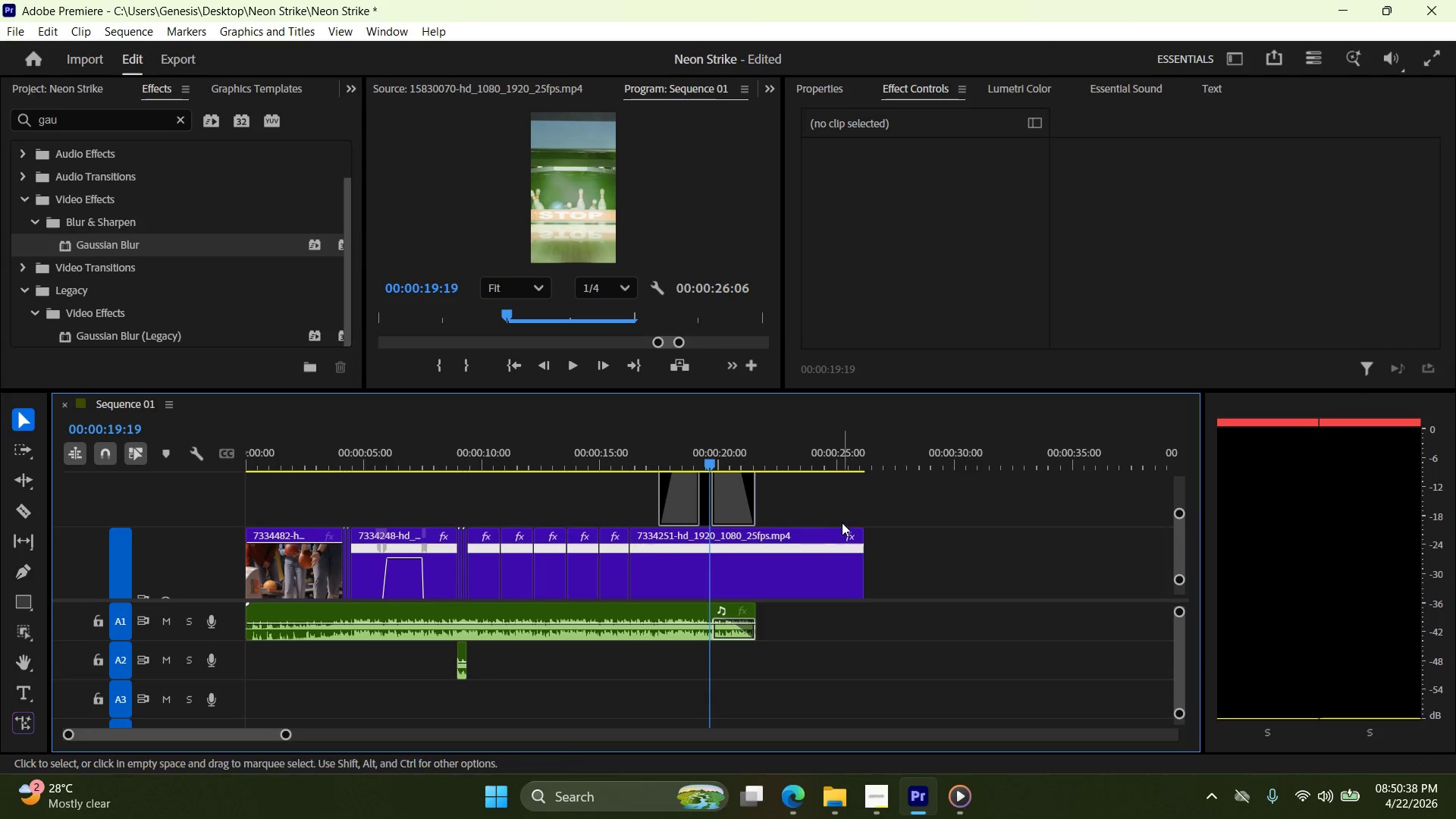 
scroll: coordinate [830, 522], scroll_direction: up, amount: 2.0
 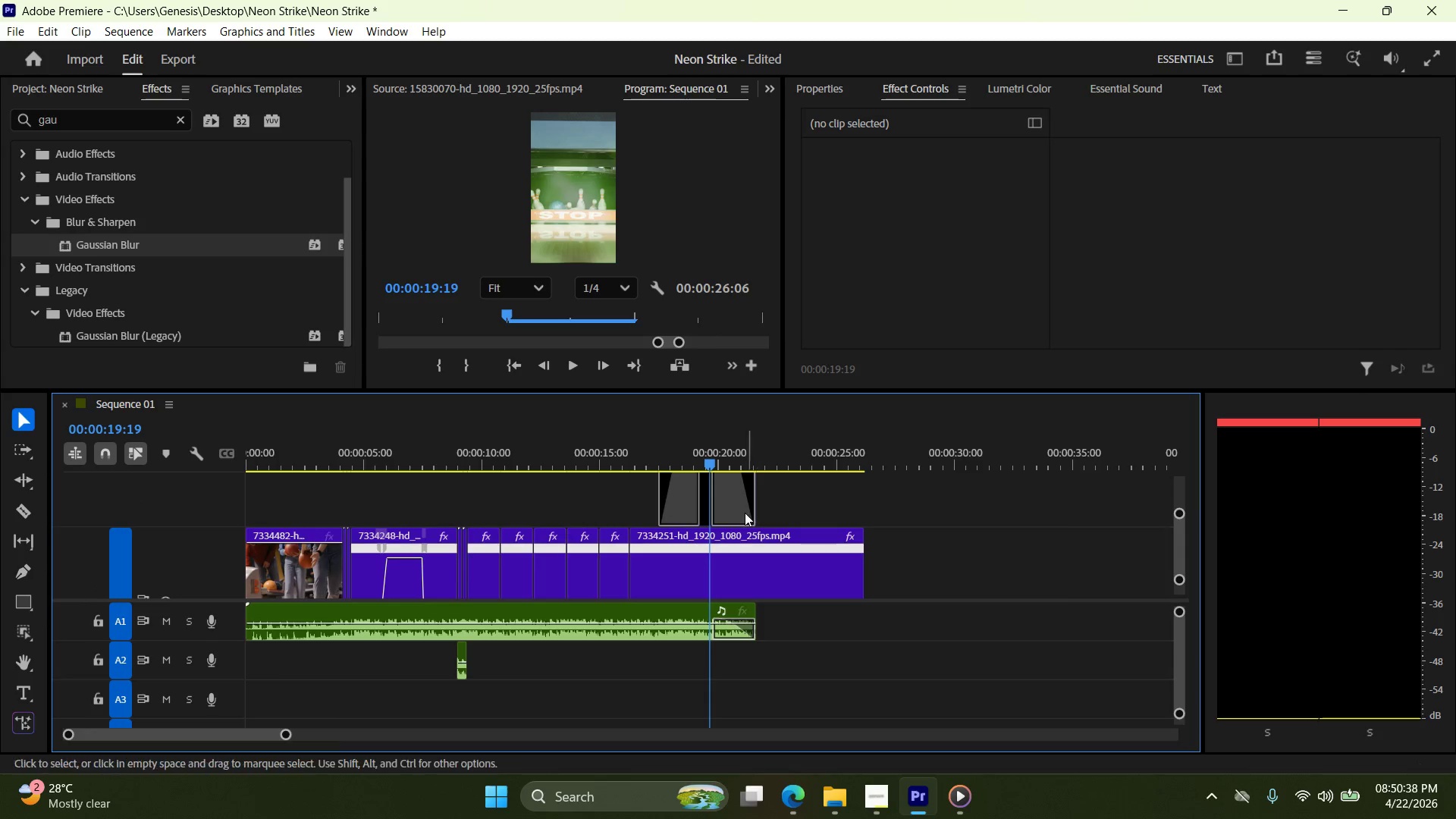 
key(Z)
 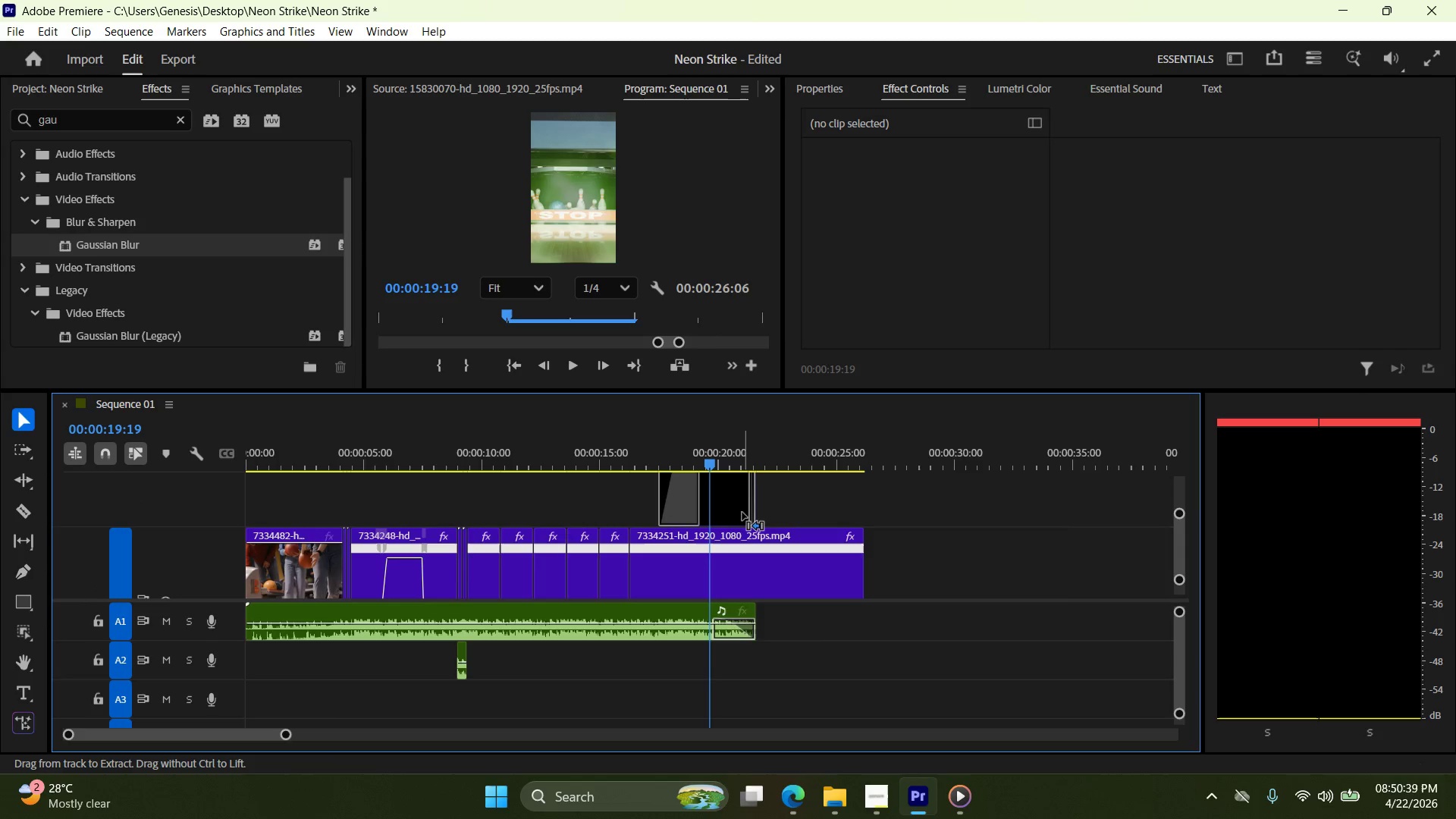 
key(Control+Z)
 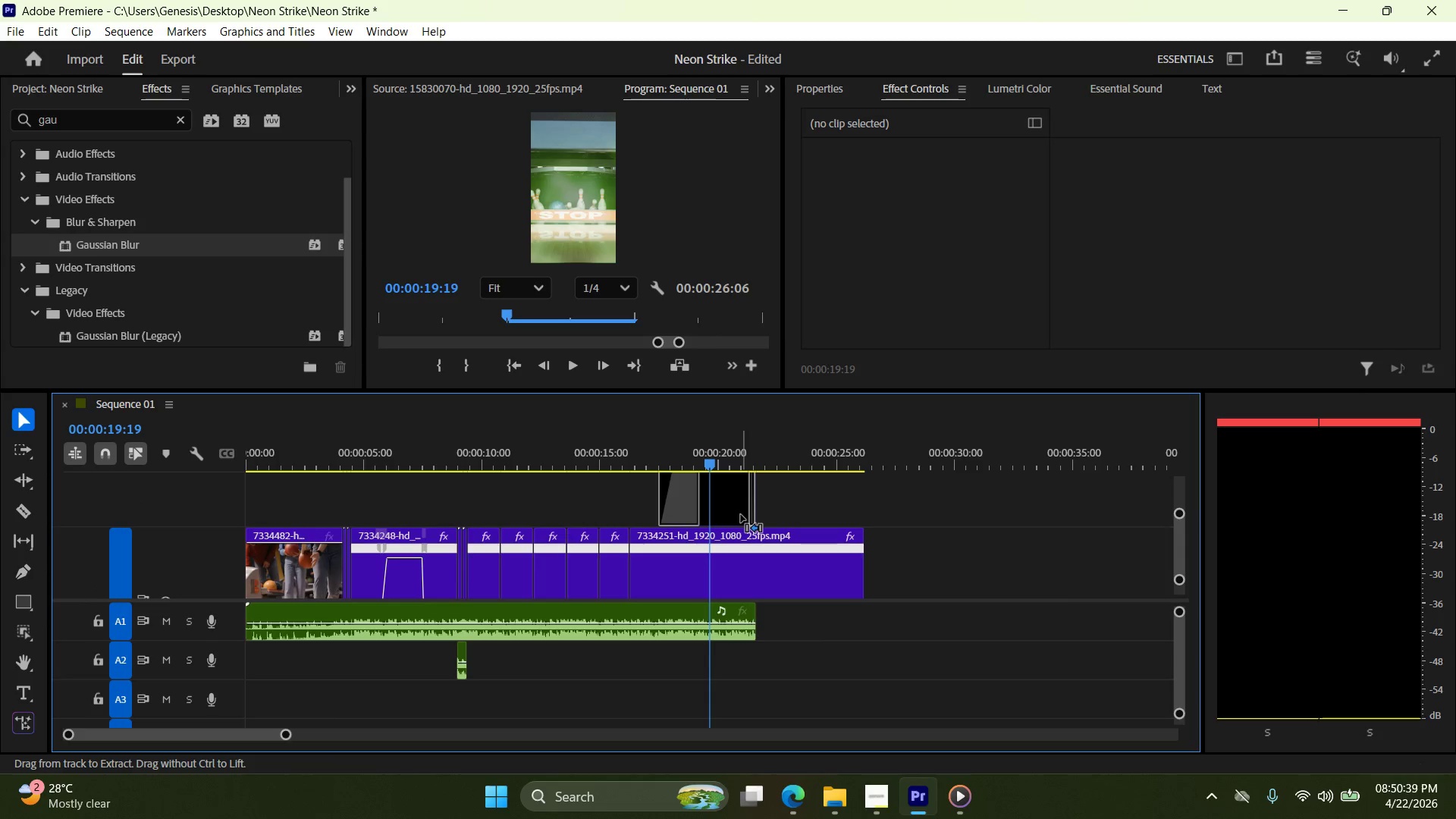 
key(Control+Z)
 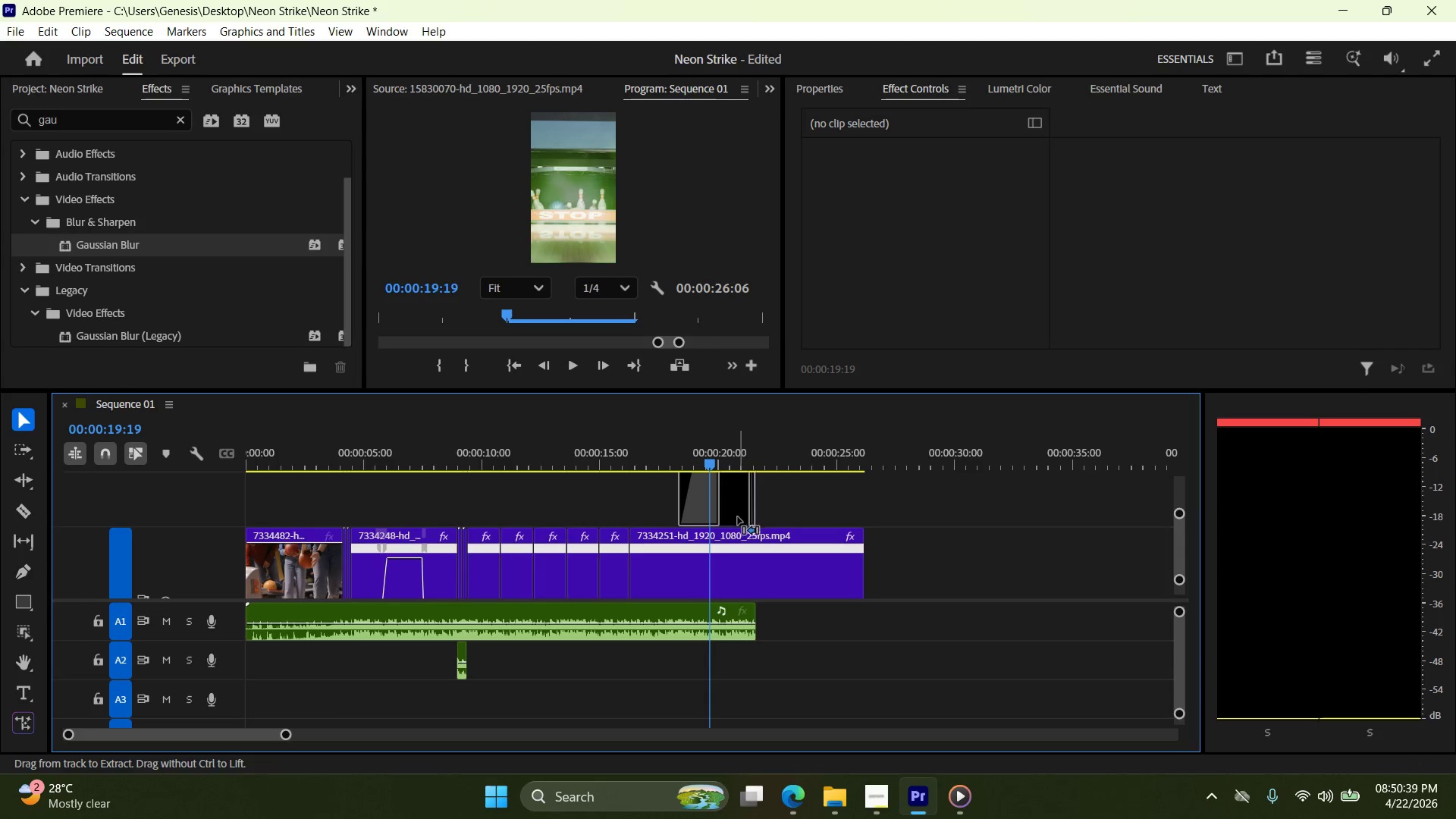 
key(Control+Z)
 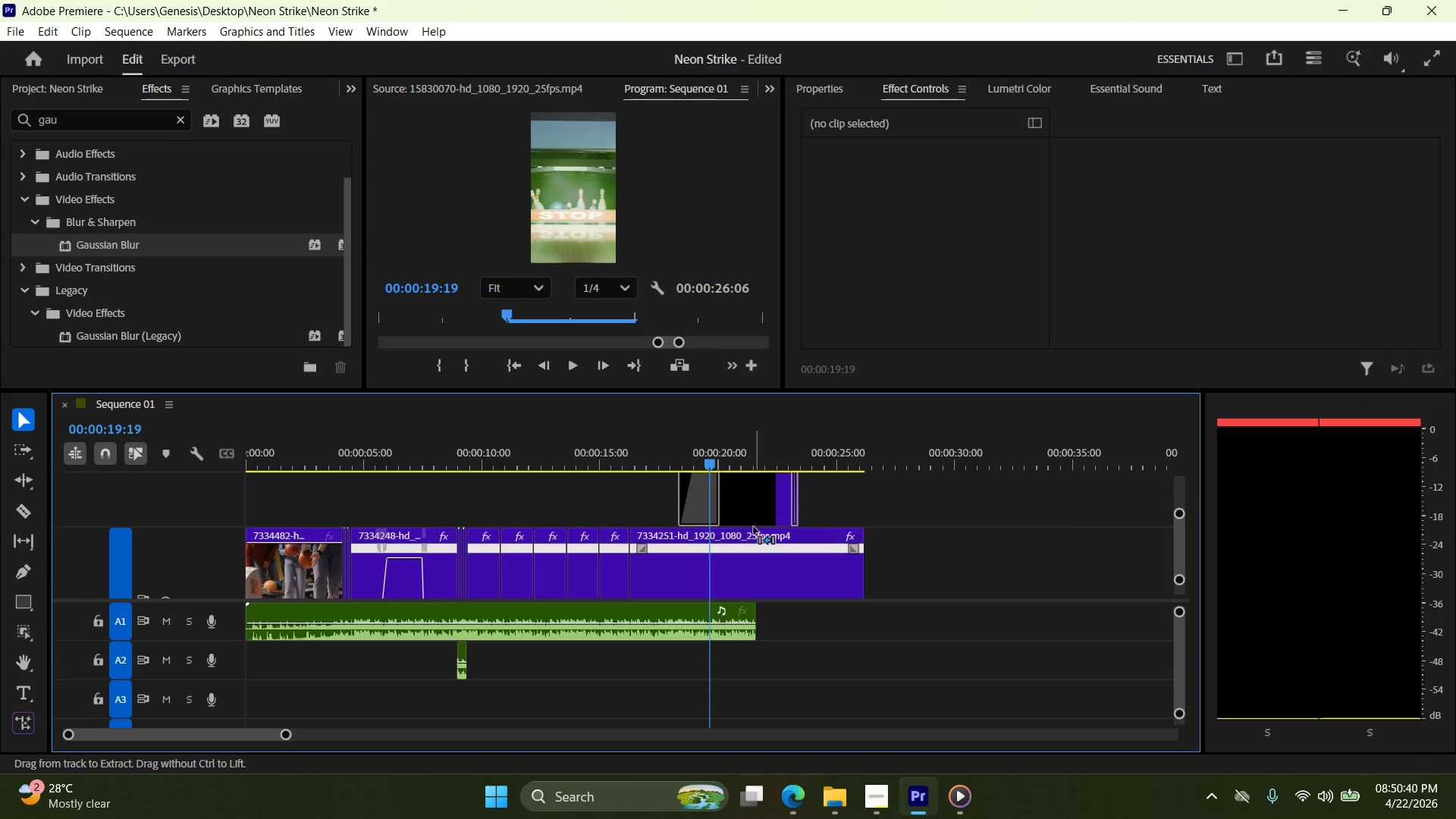 
key(Control+Z)
 